 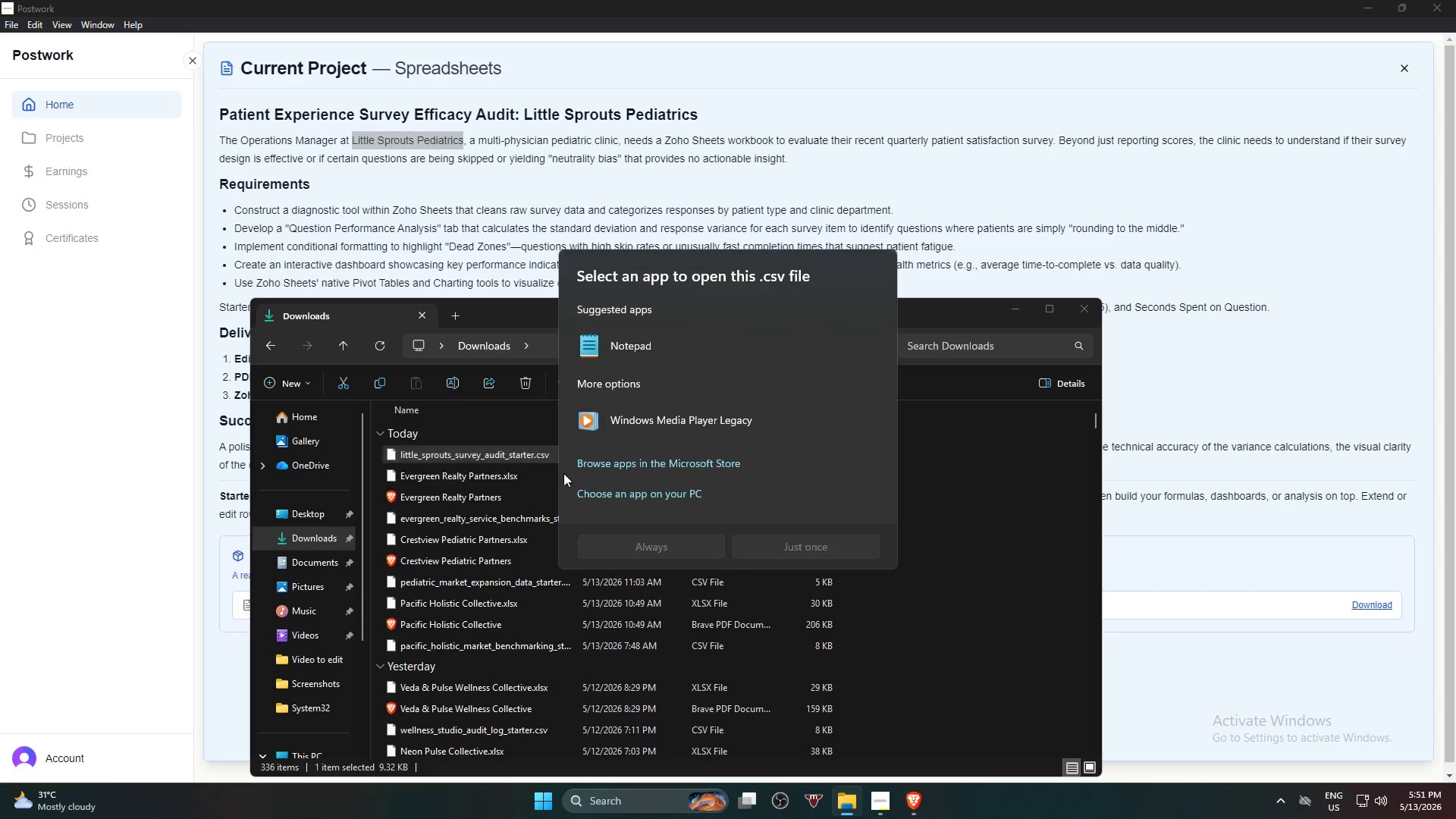 
left_click([703, 334])
 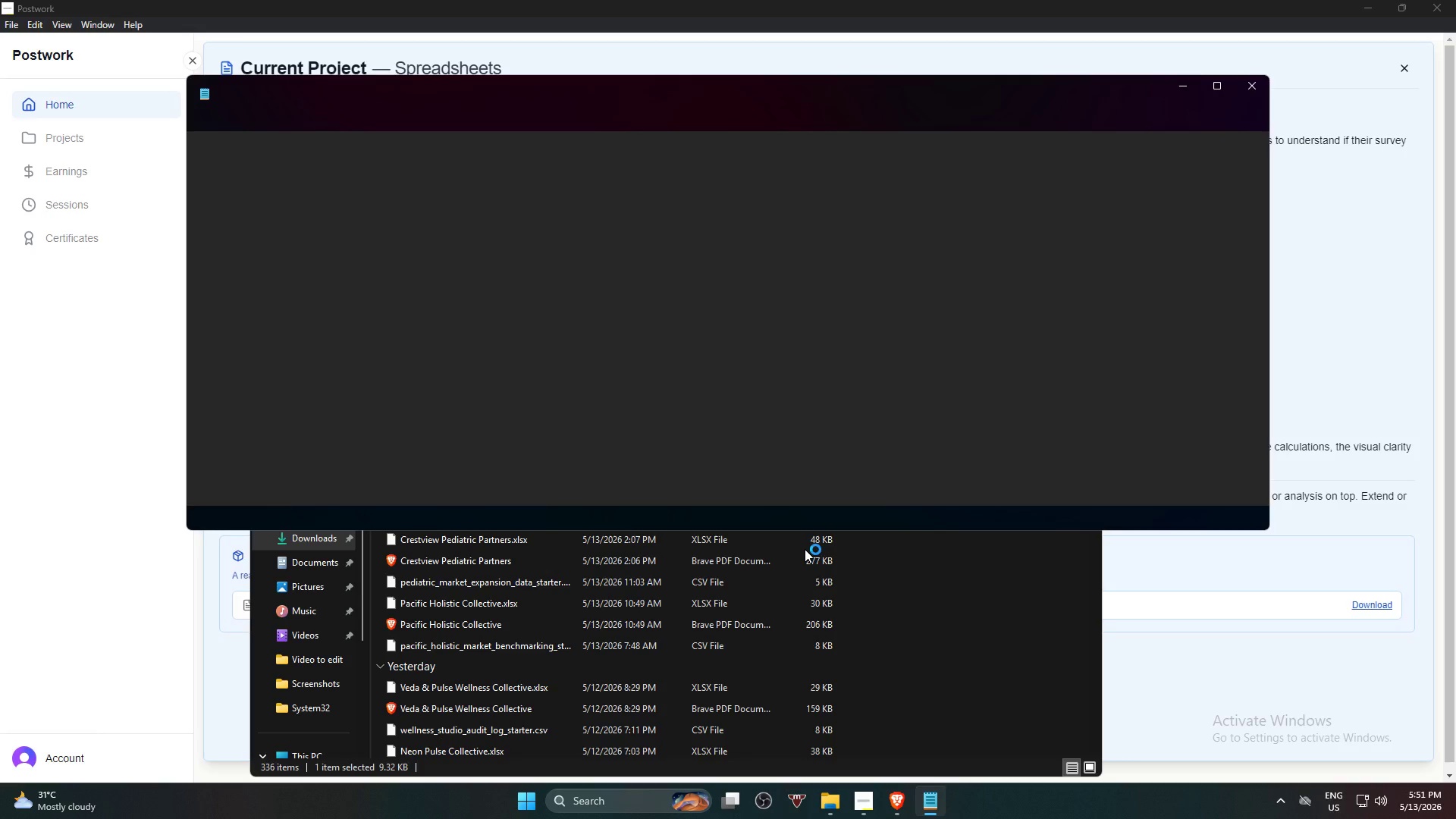 
left_click([885, 338])
 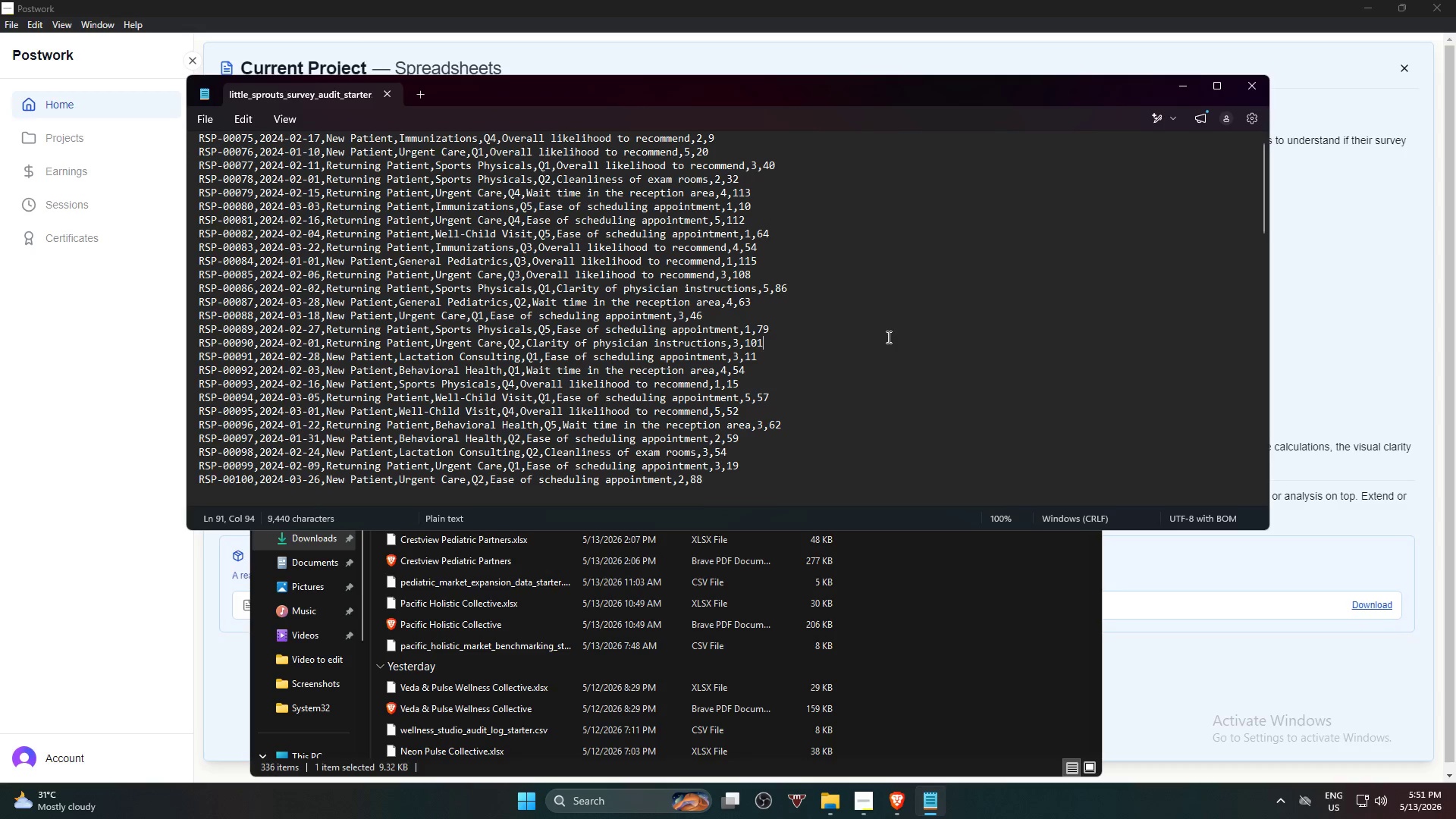 
key(Control+A)
 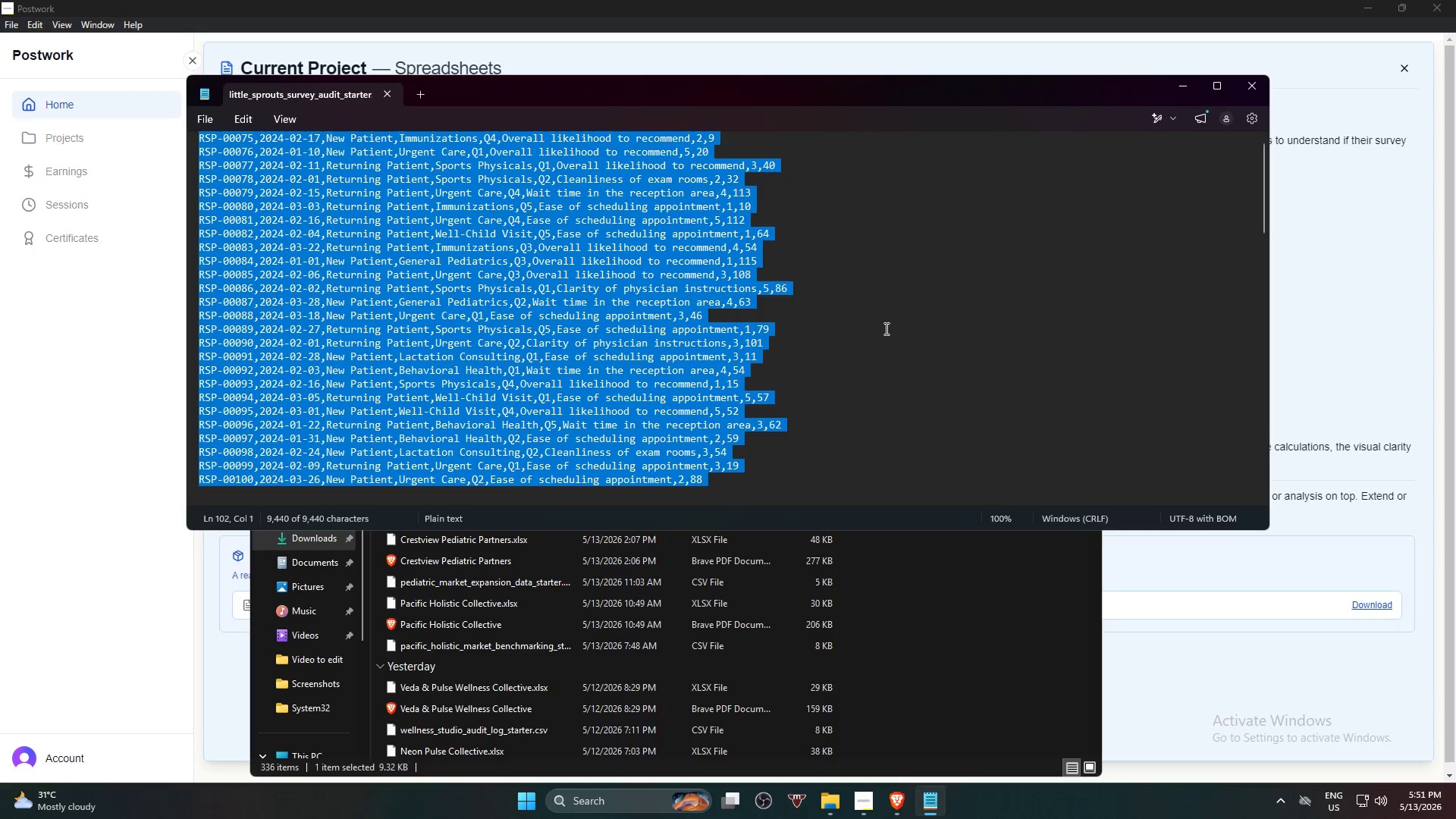 
key(Control+C)
 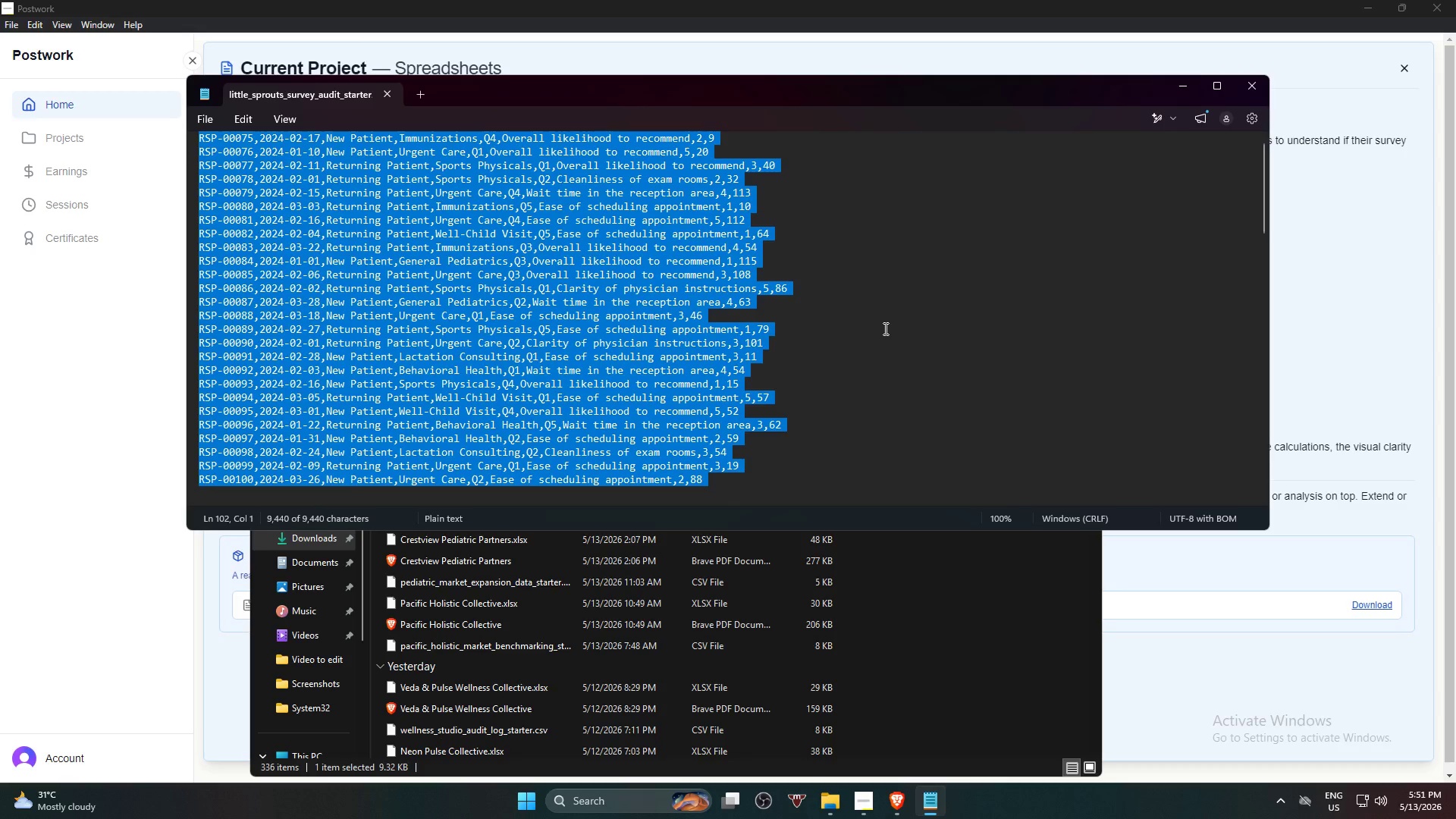 
key(Control+C)
 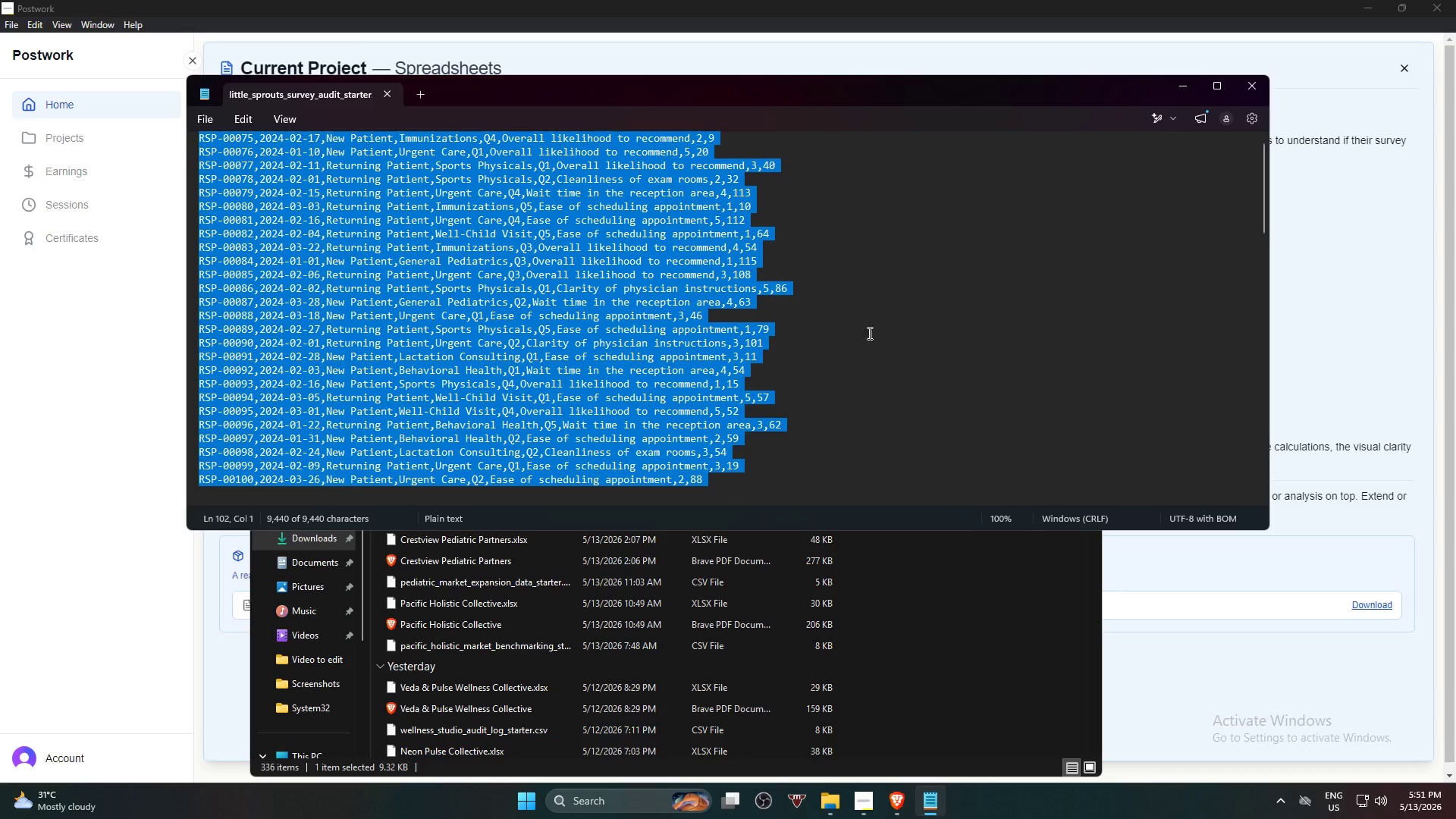 
key(Control+C)
 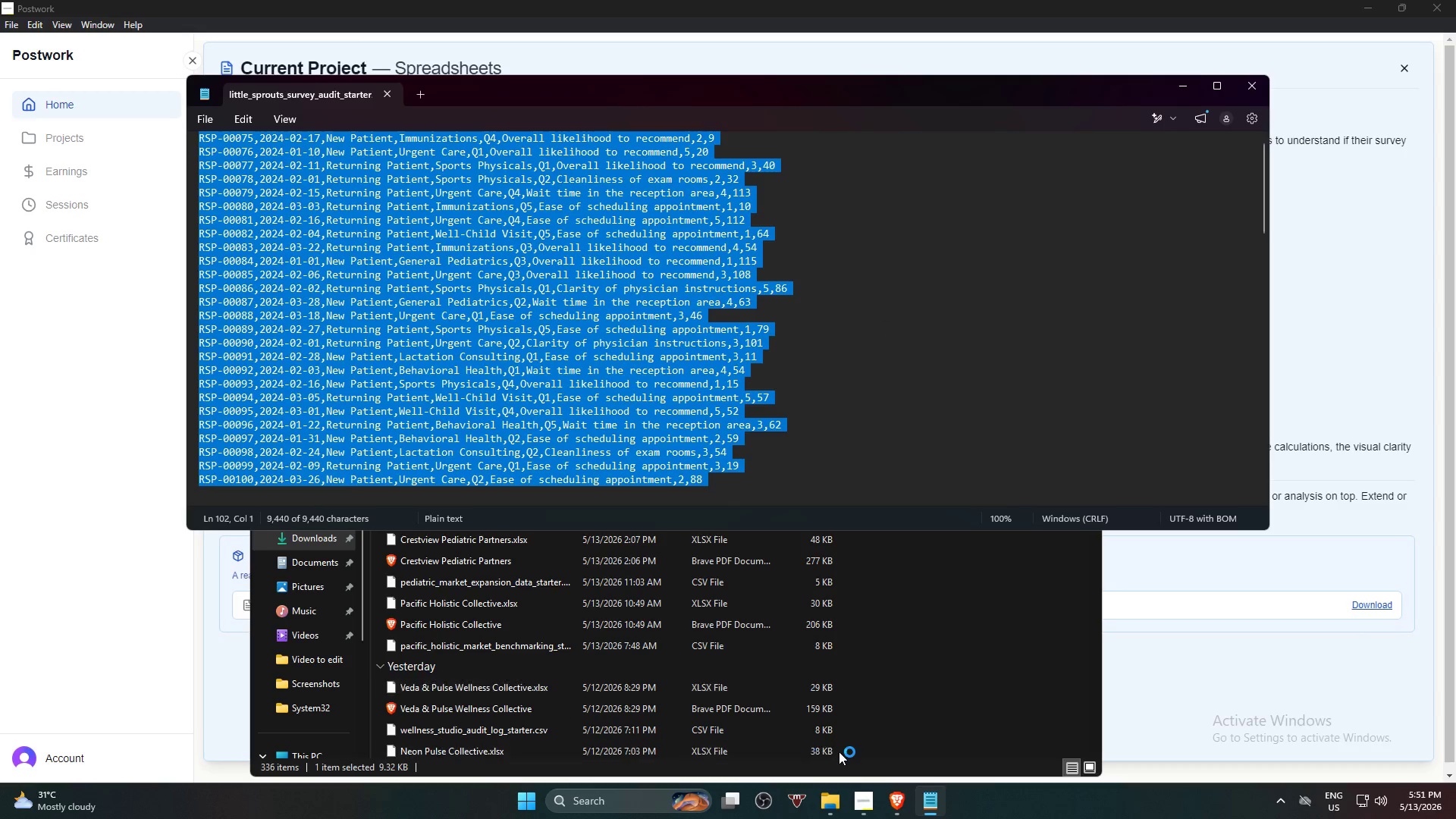 
key(Alt+Tab)
 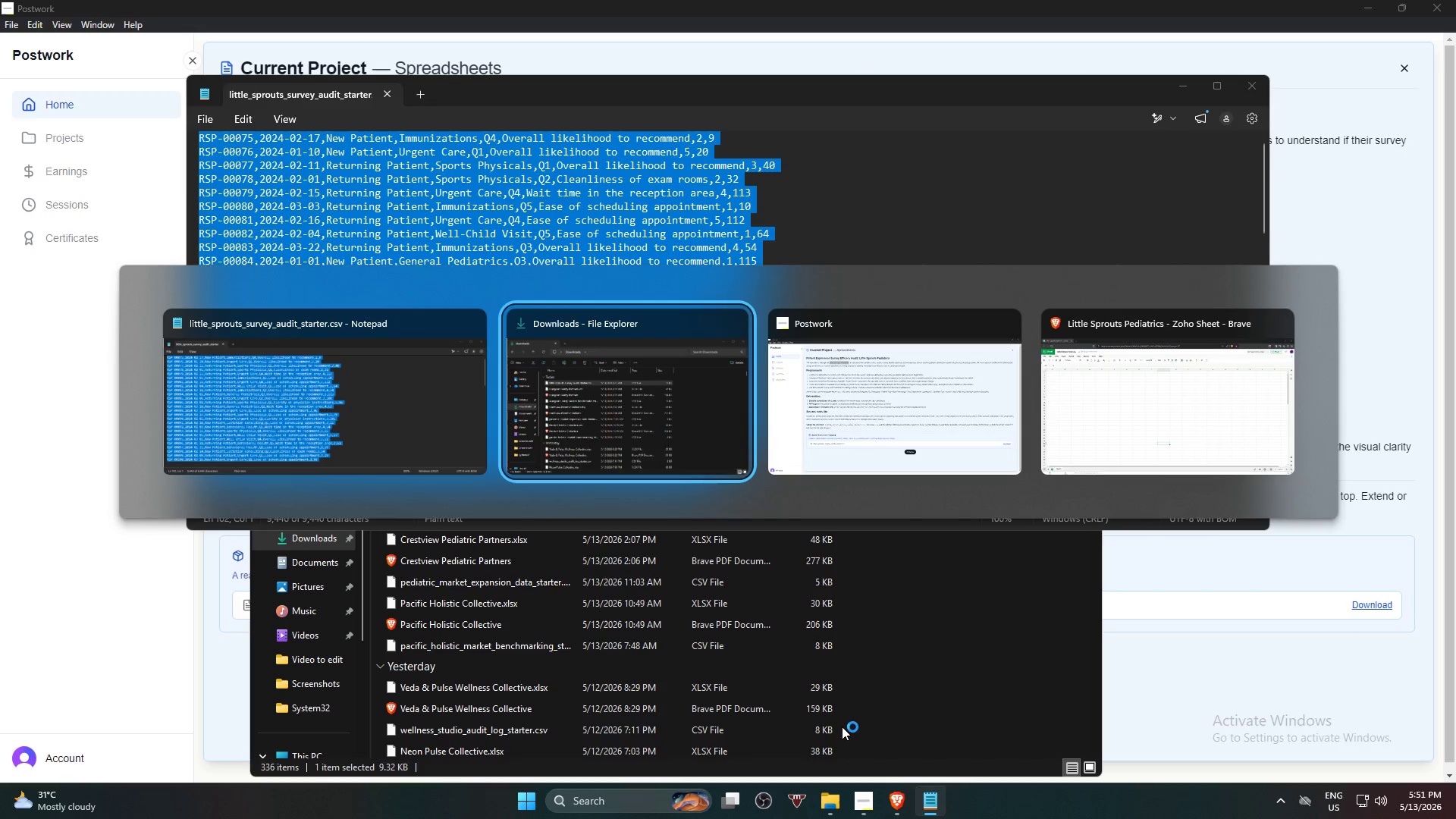 
key(Alt+Tab)
 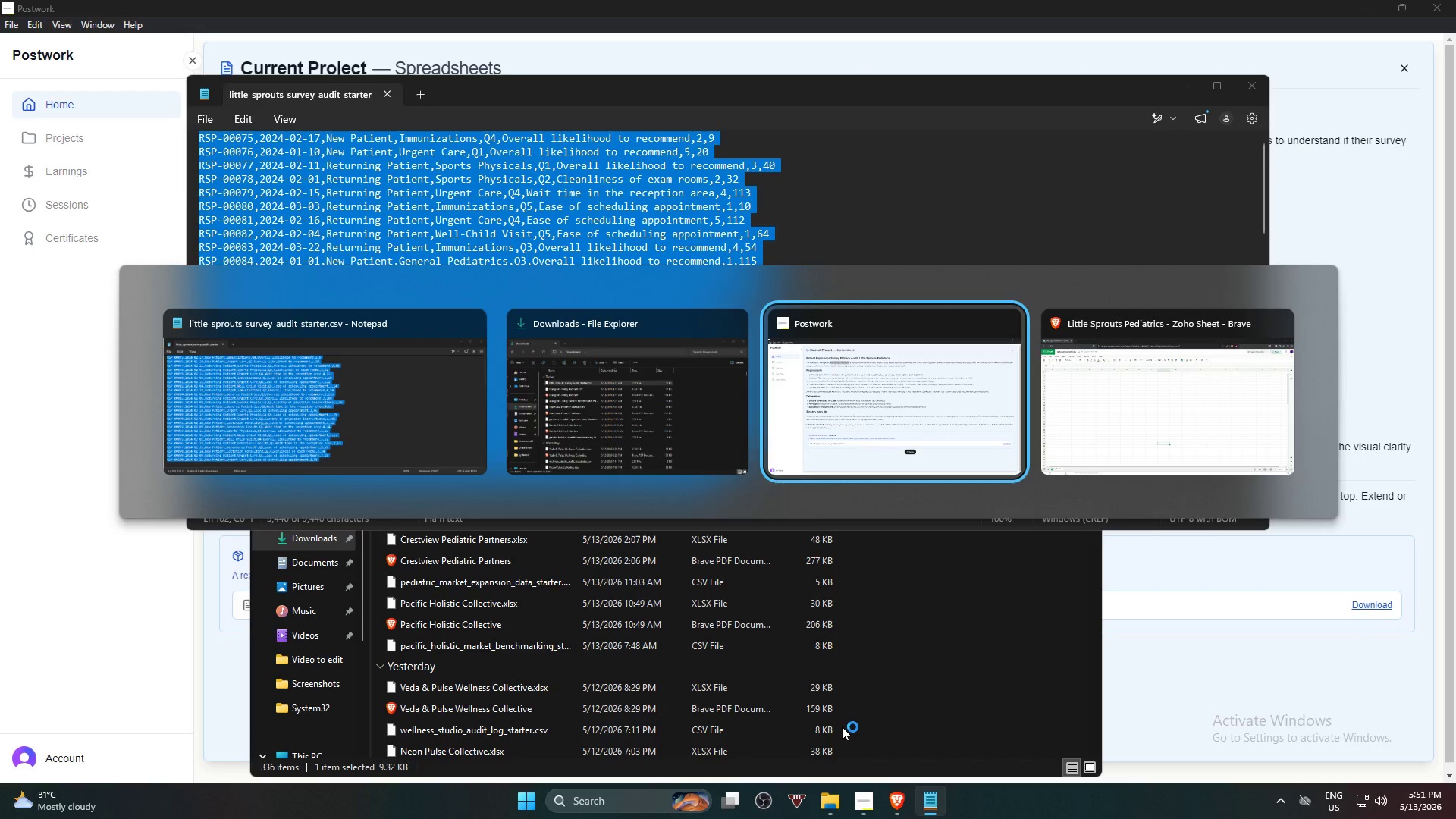 
key(Alt+Tab)
 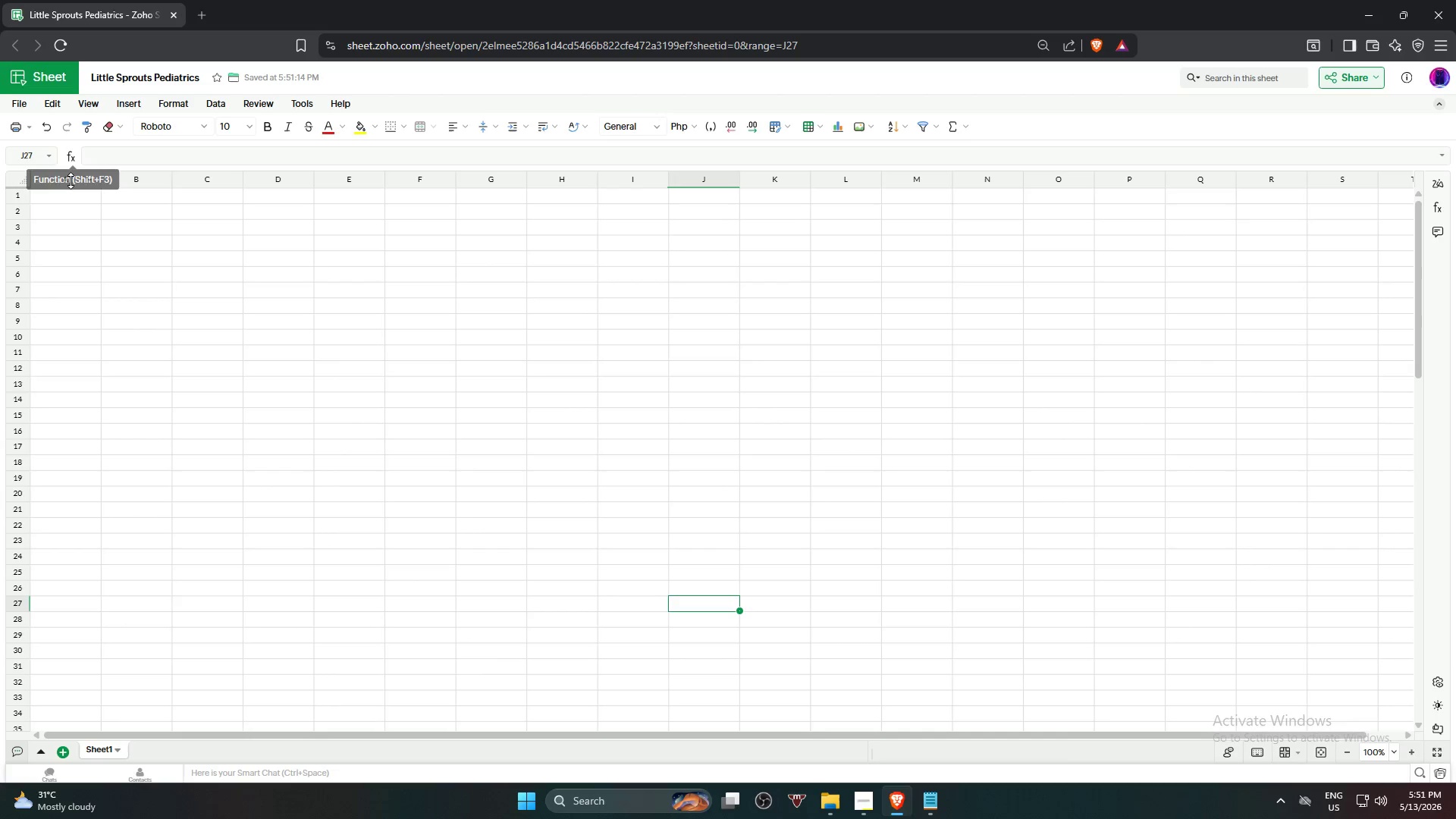 
left_click([62, 196])
 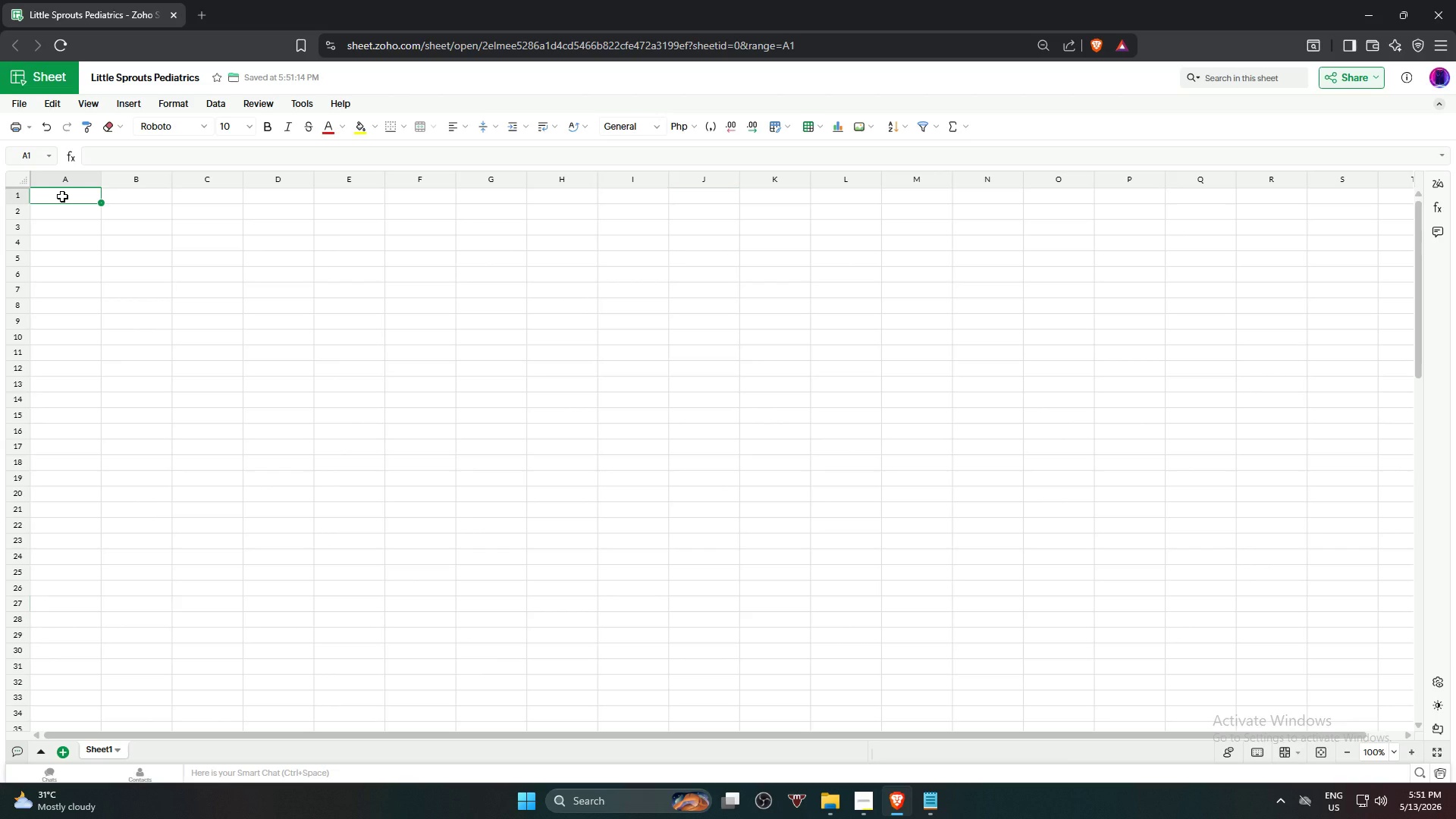 
wait(5.58)
 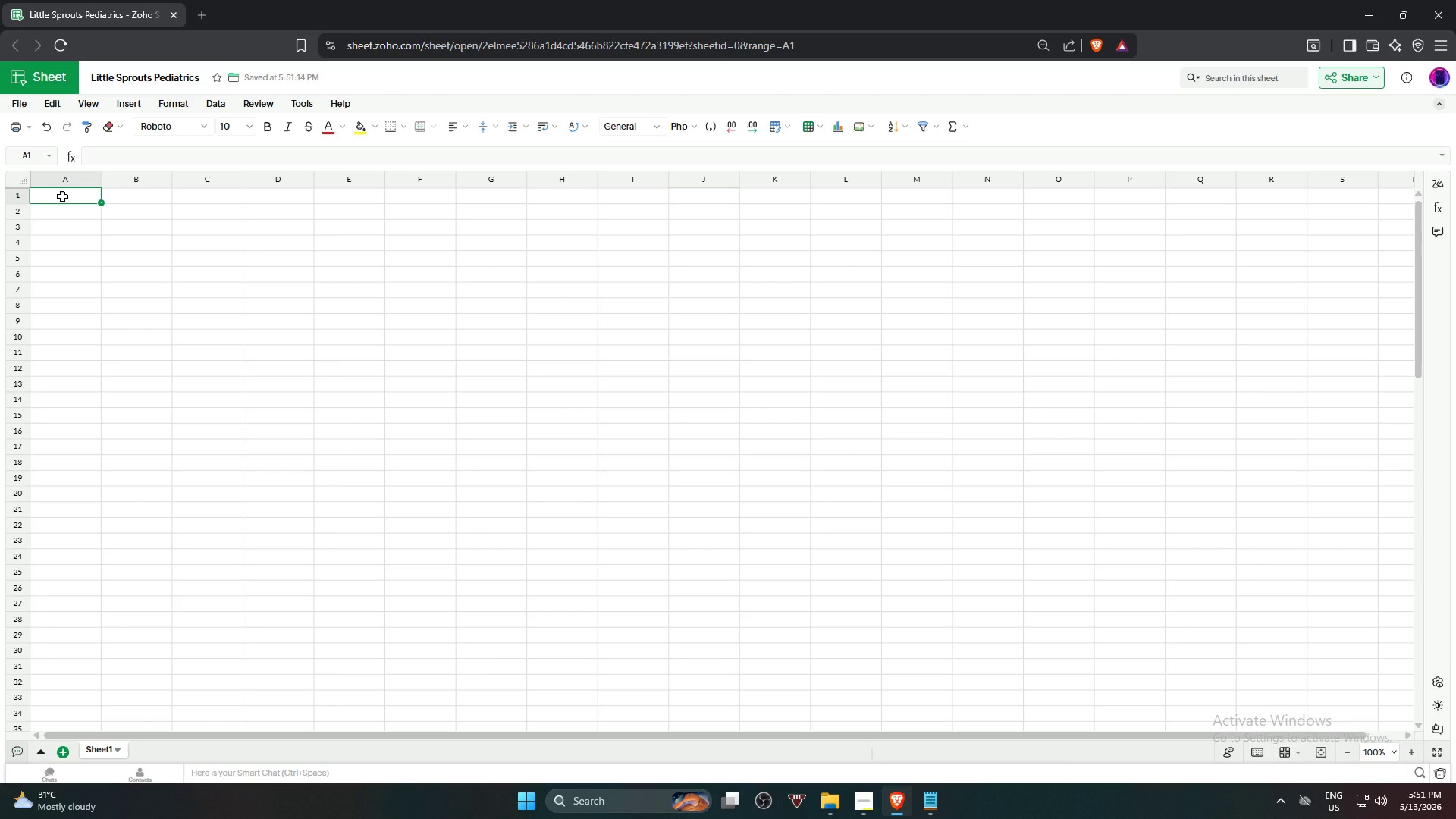 
key(Control+V)
 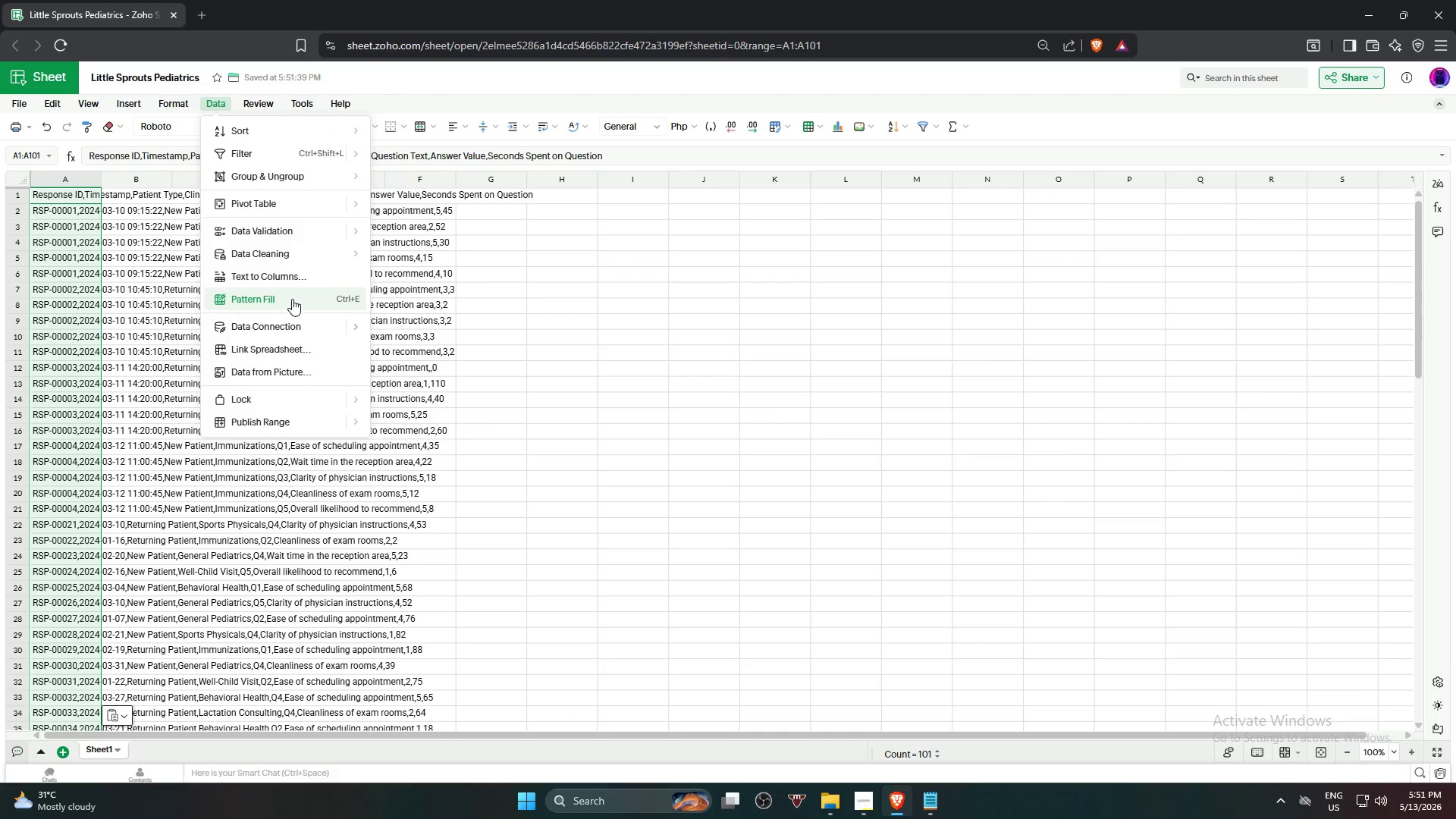 
wait(5.95)
 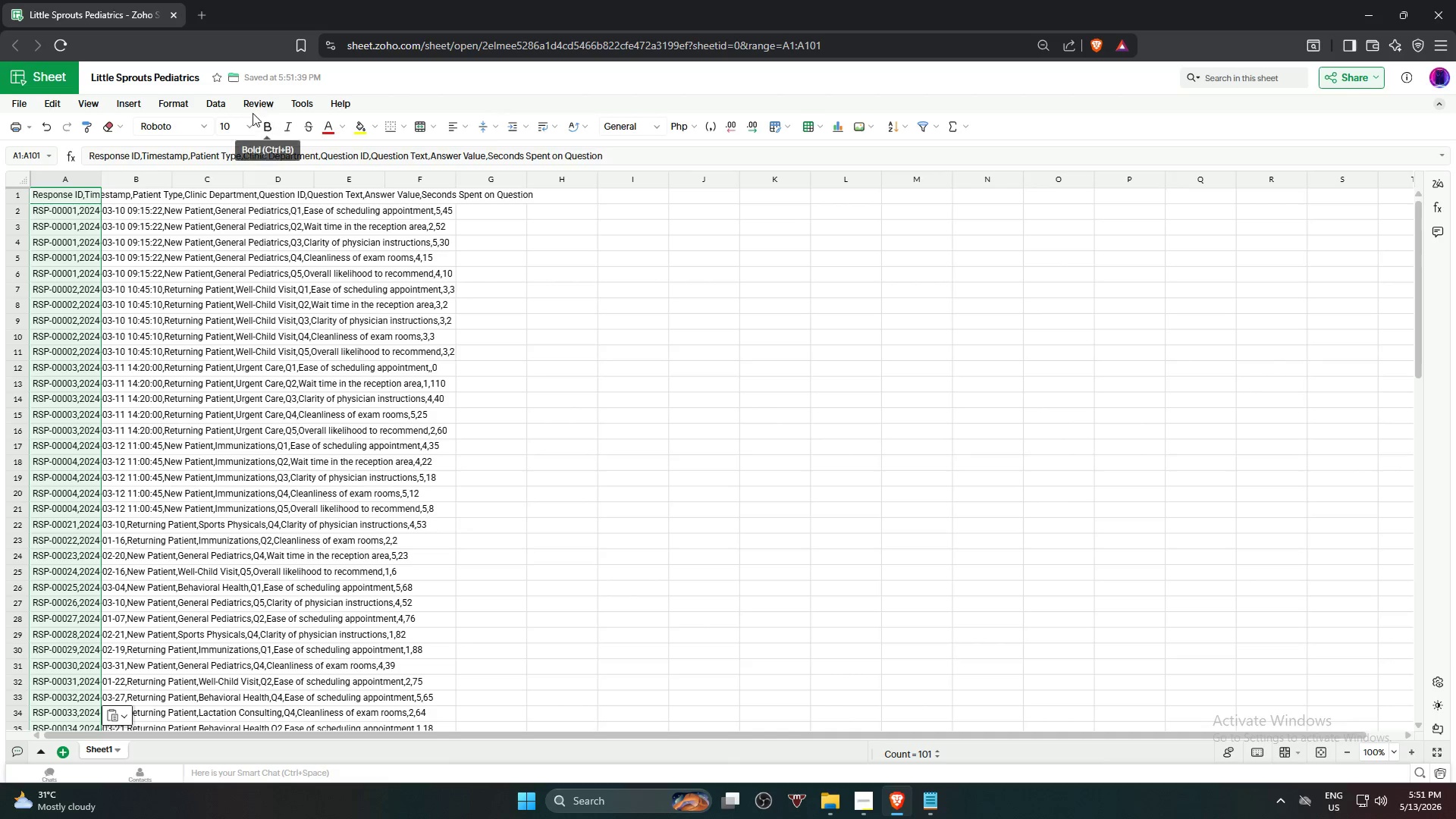 
left_click([303, 279])
 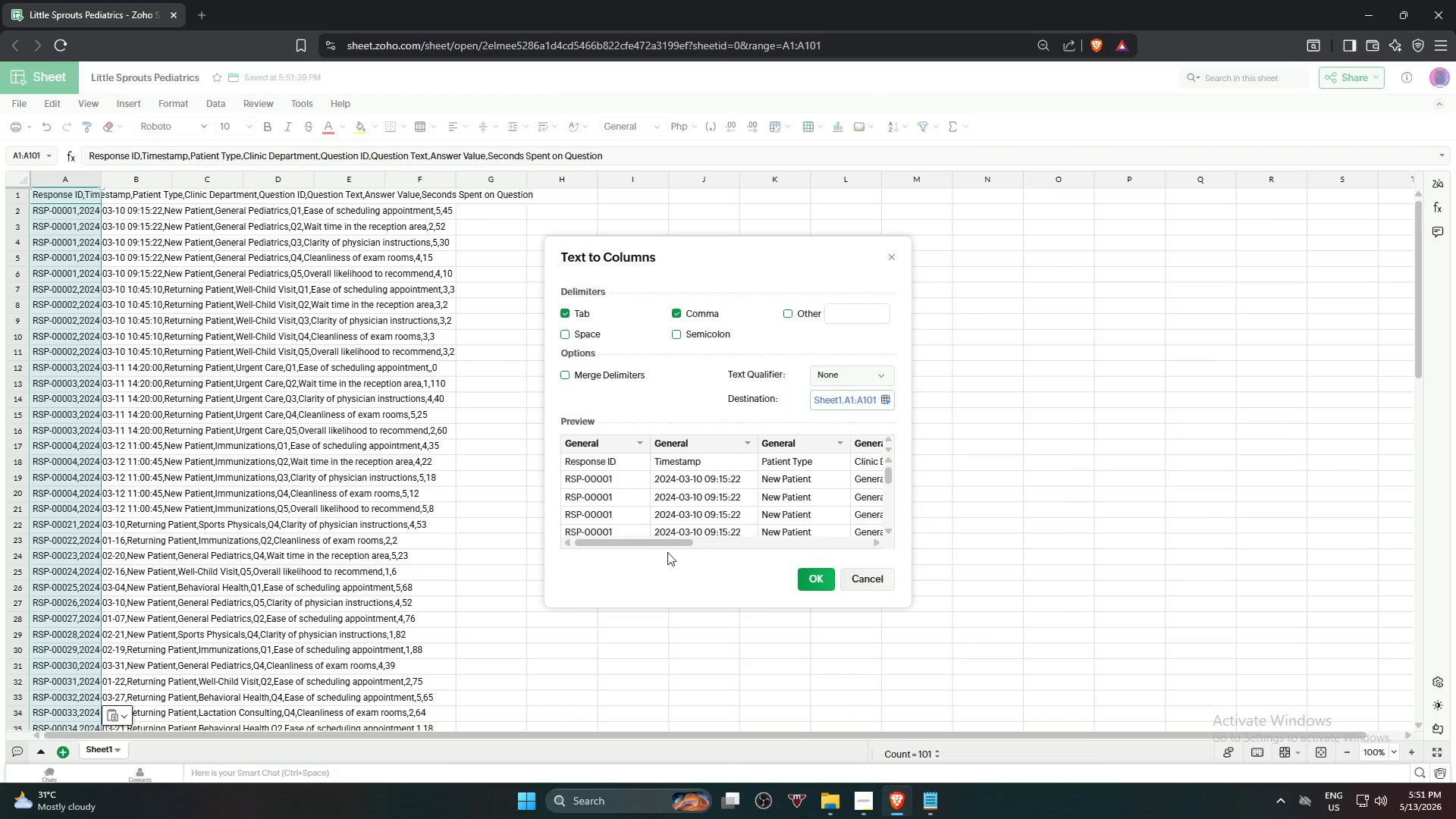 
left_click_drag(start_coordinate=[651, 547], to_coordinate=[864, 558])
 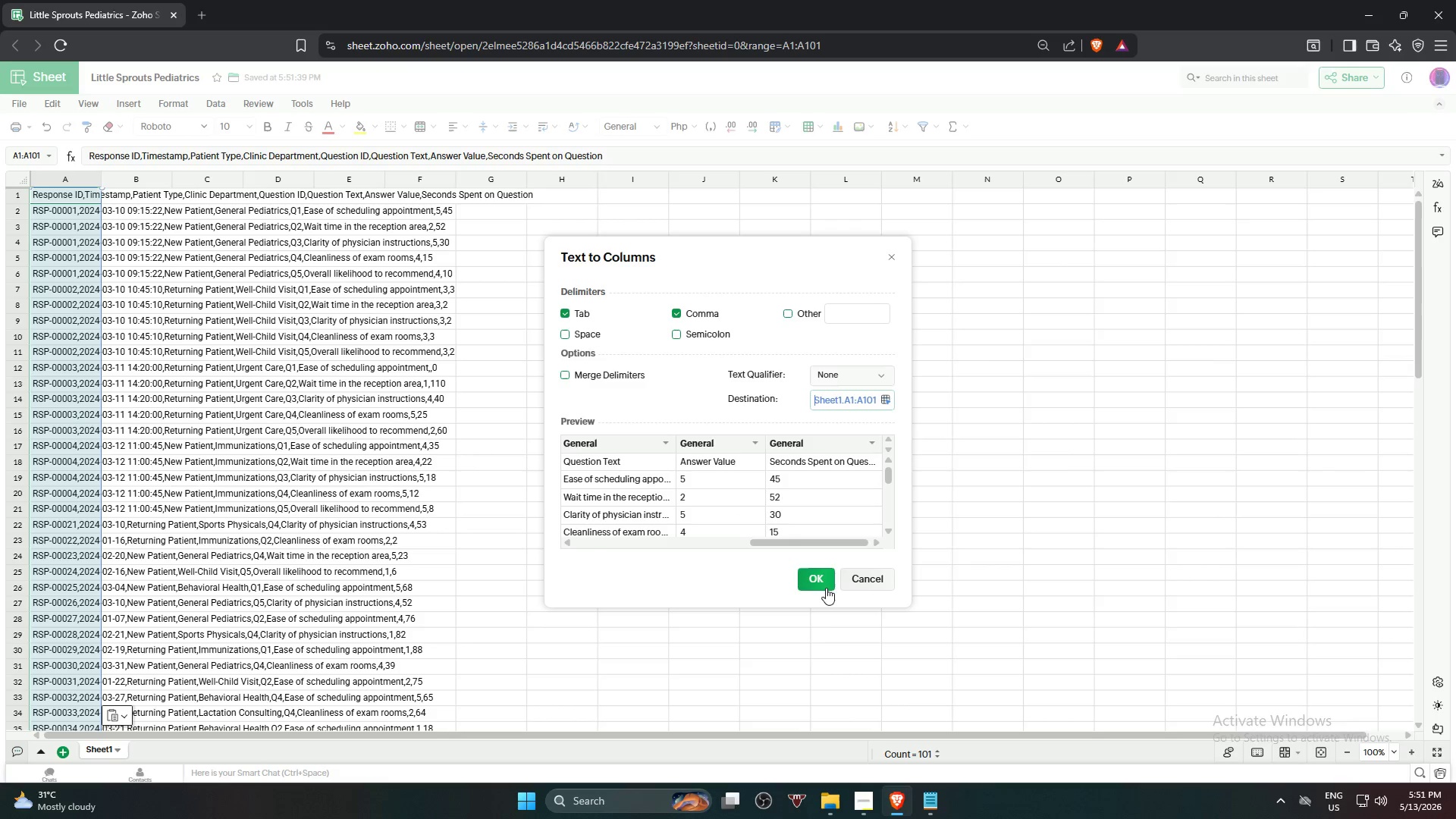 
left_click([824, 585])
 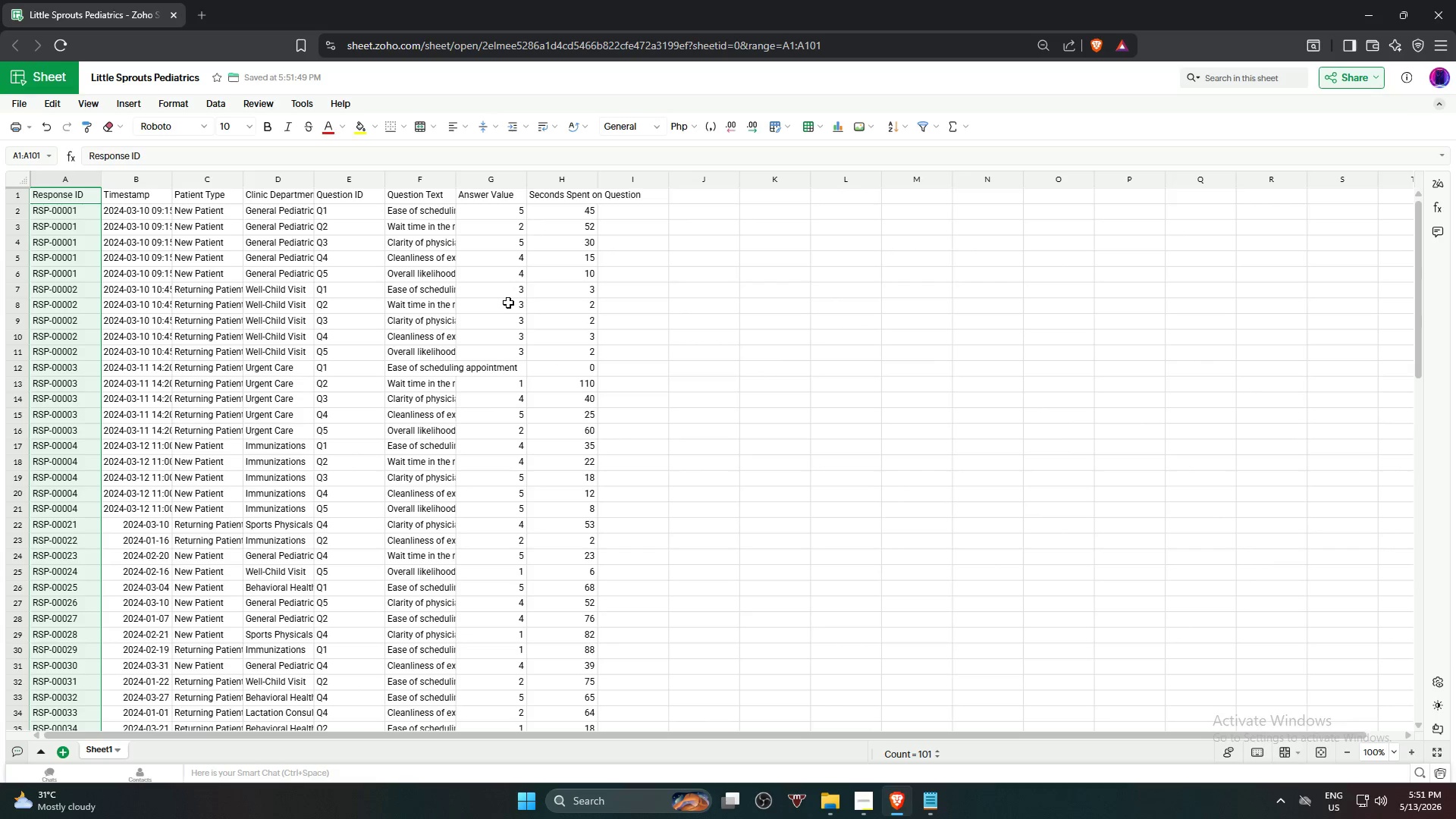 
double_click([456, 180])
 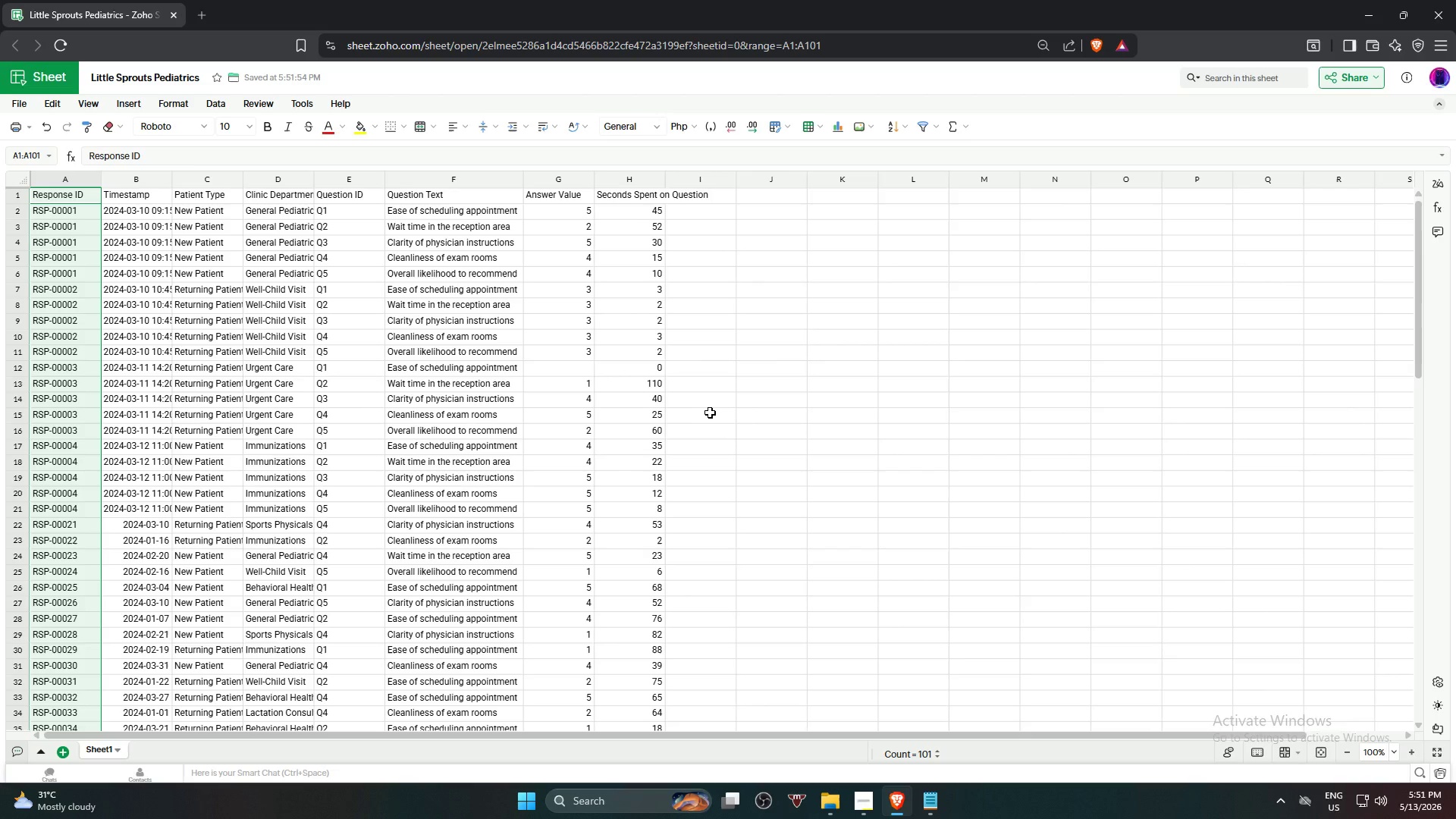 
key(Control+Z)
 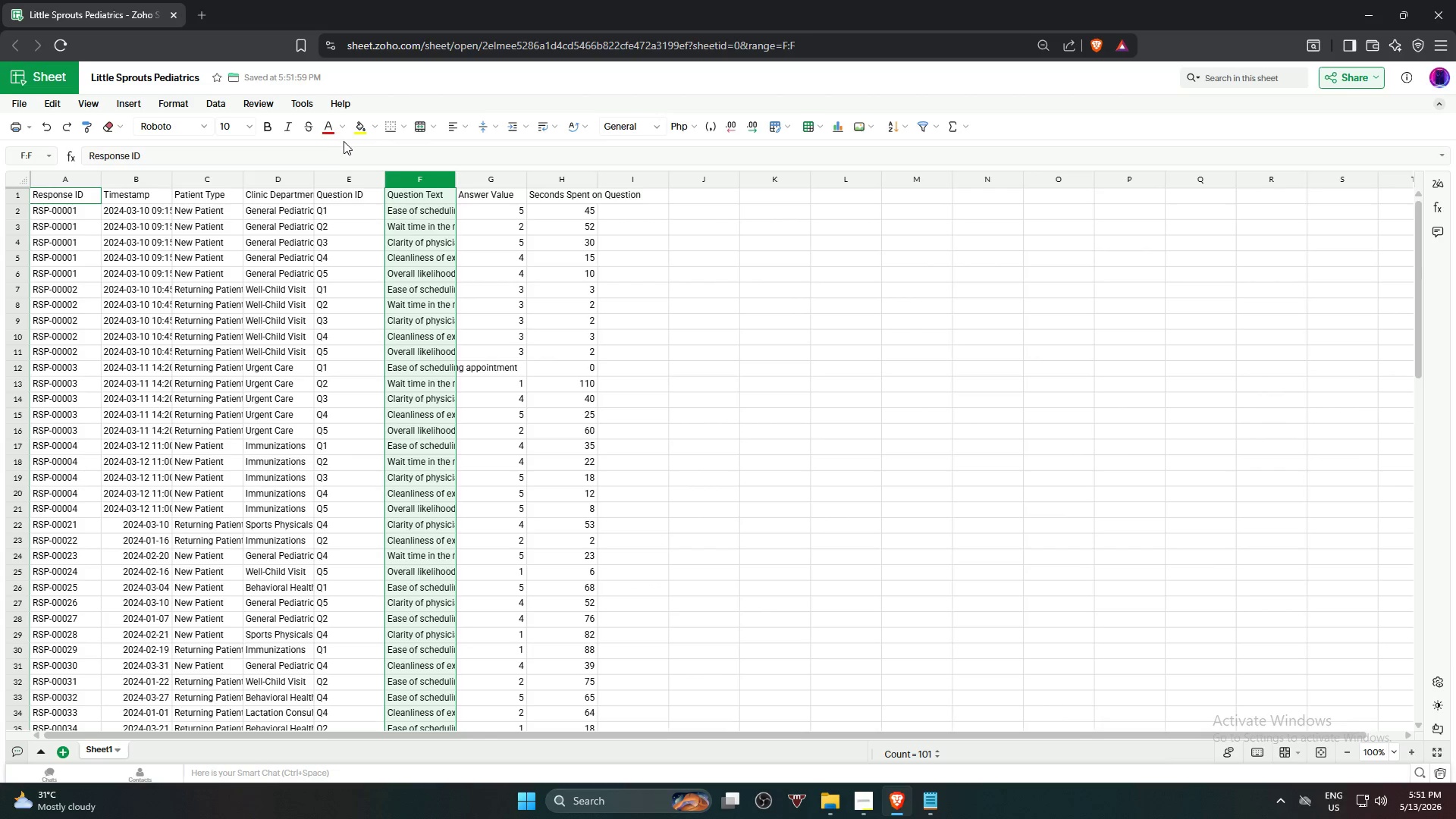 
key(Control+A)
 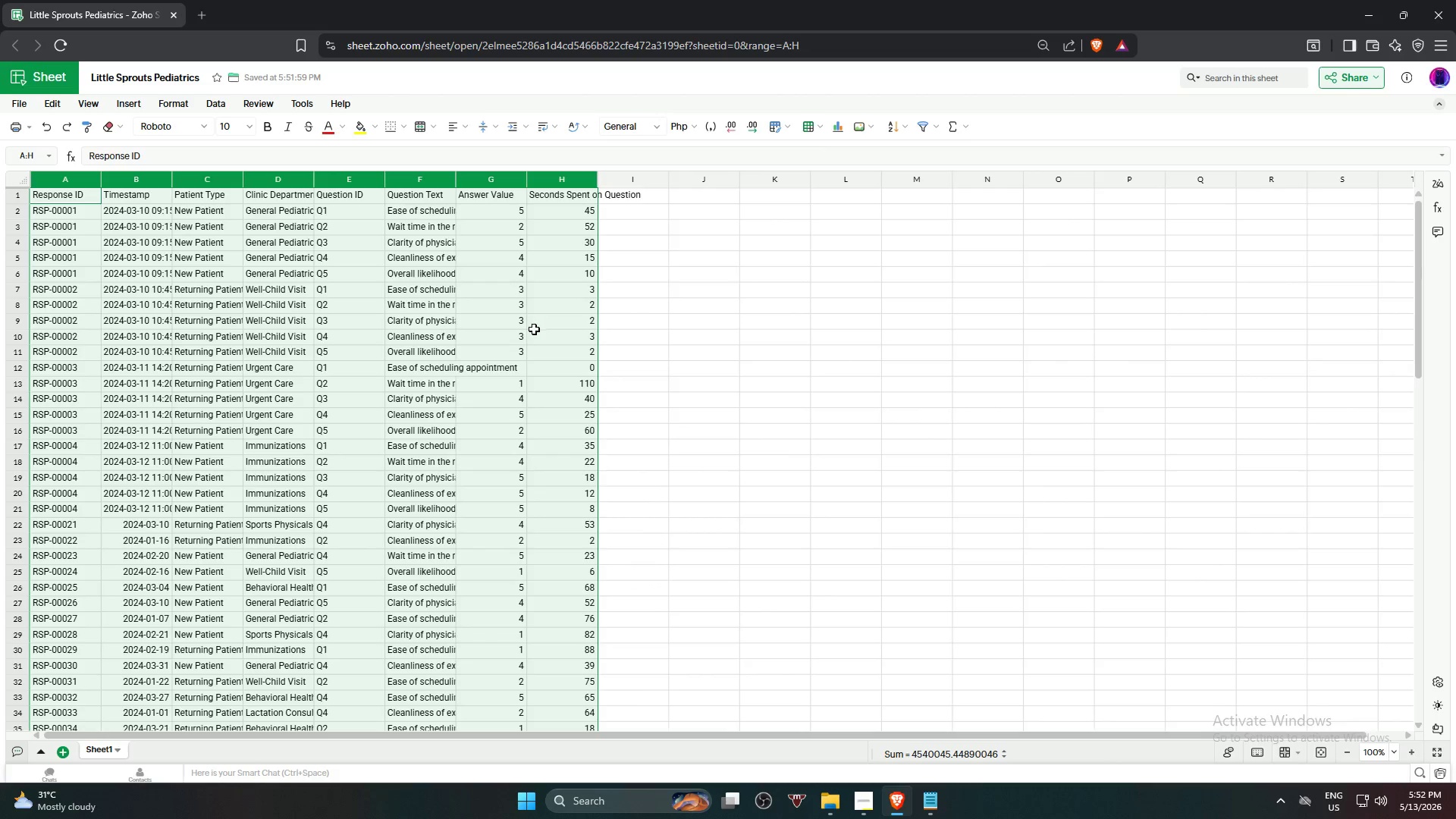 
key(Delete)
 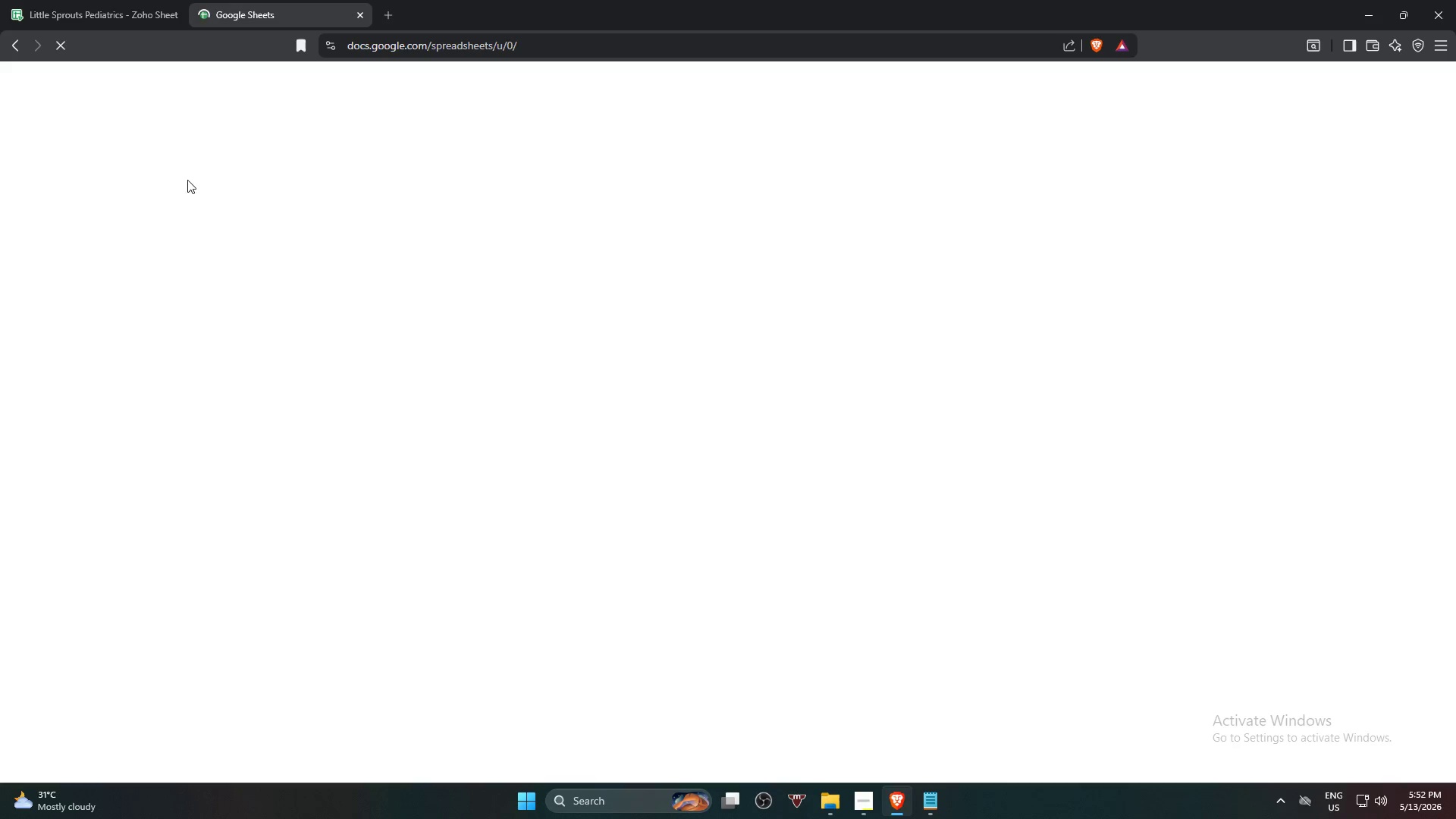 
left_click([361, 196])
 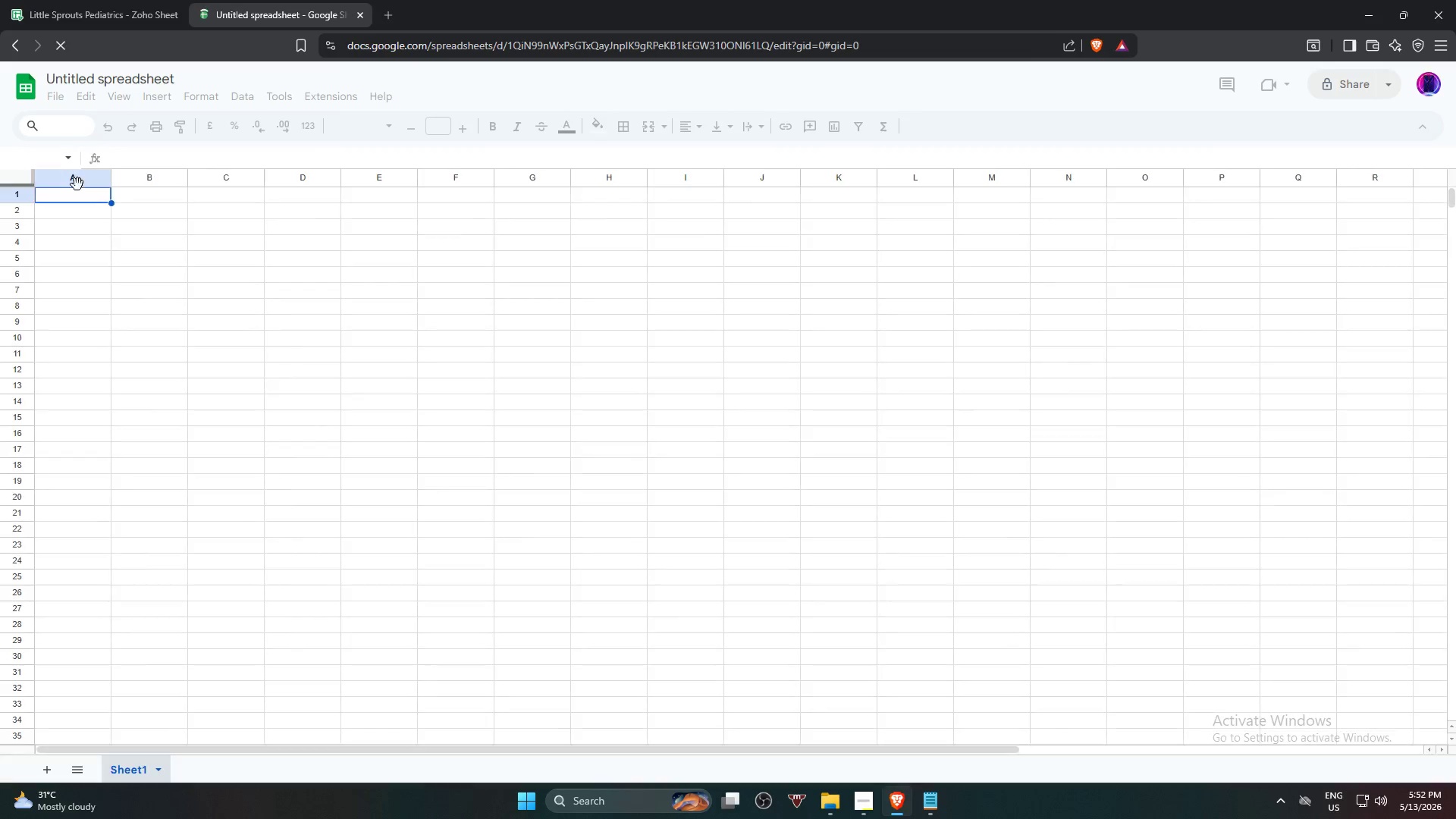 
left_click([77, 199])
 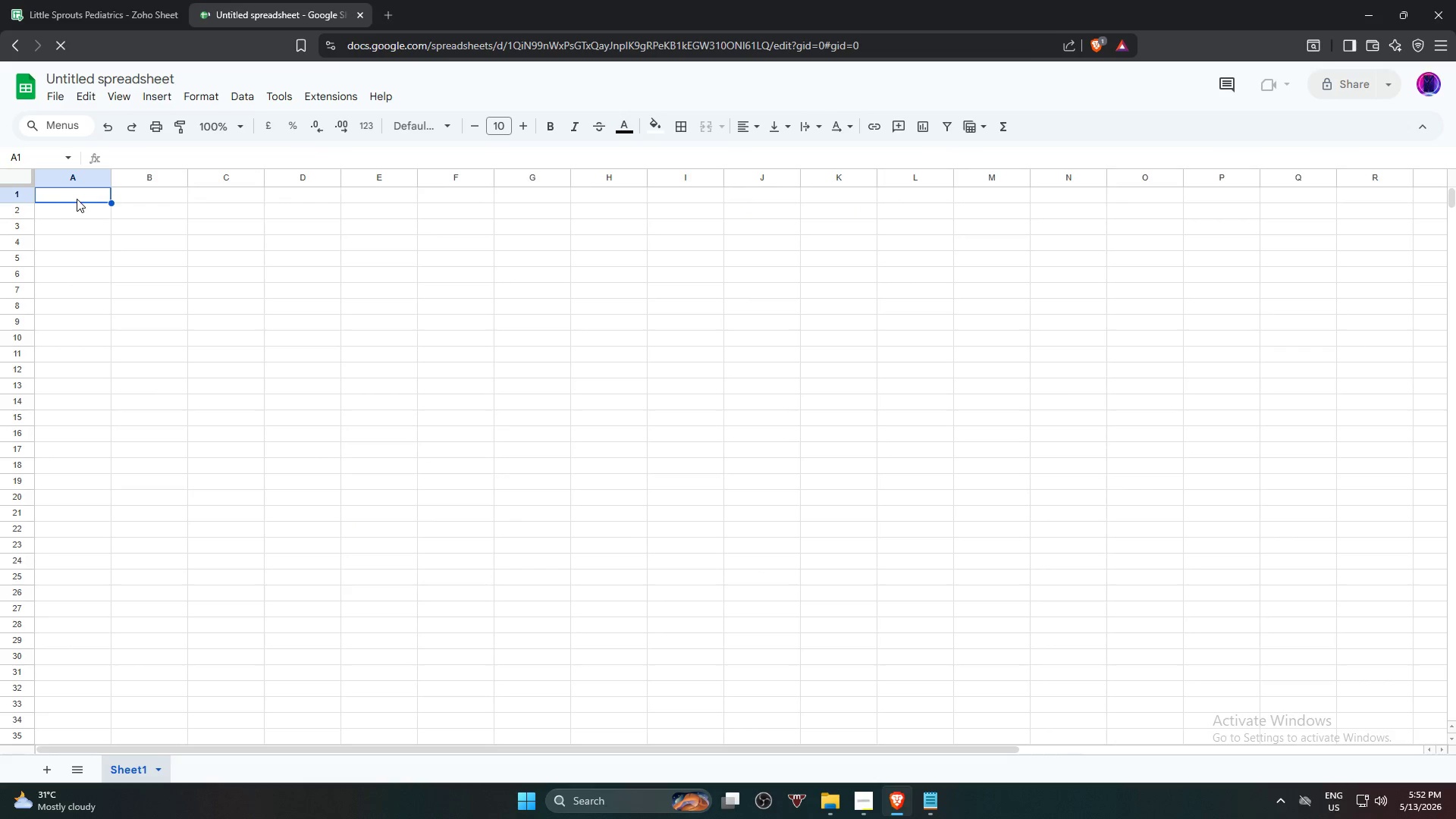 
key(Control+ControlLeft)
 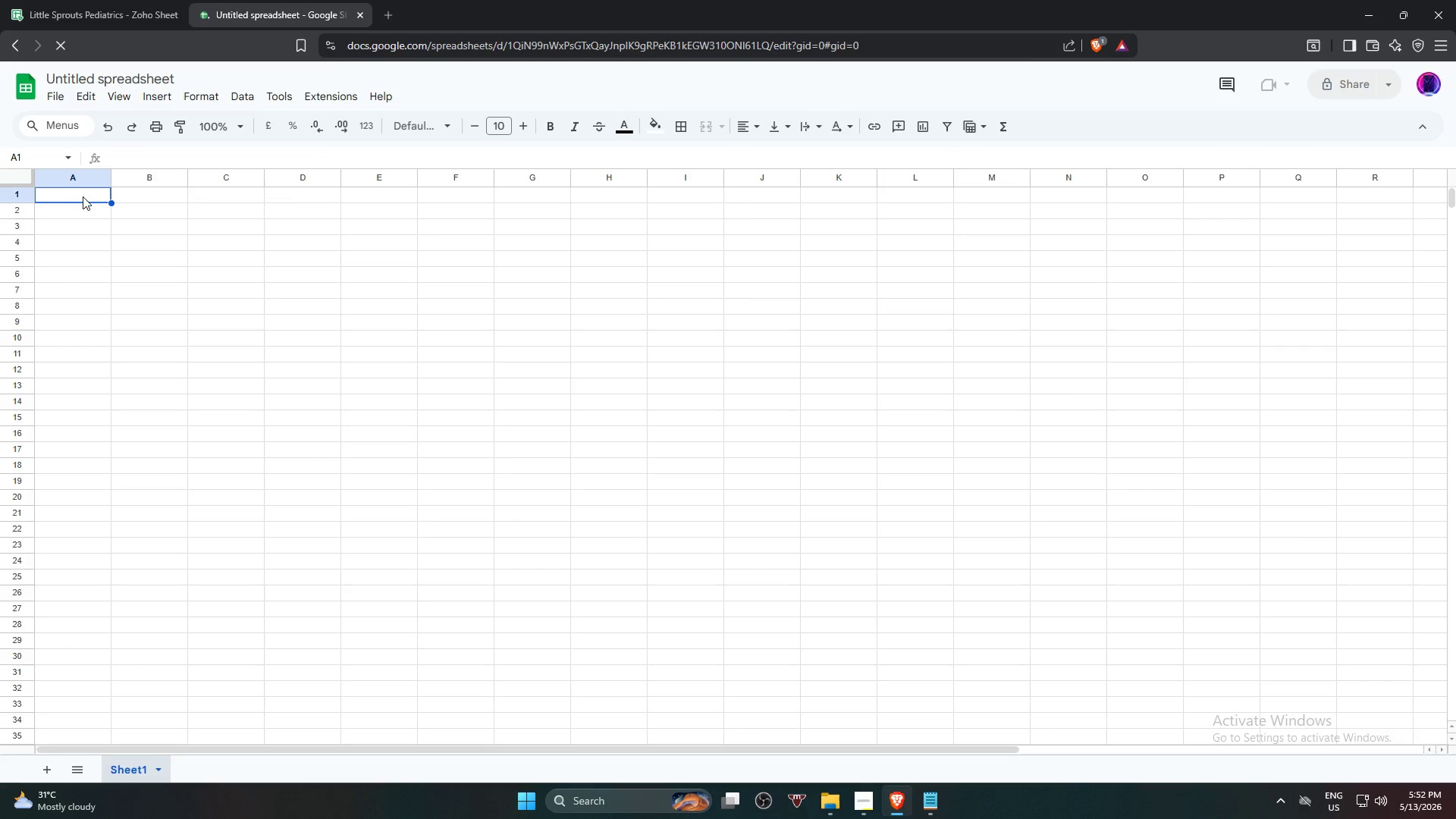 
key(Control+V)
 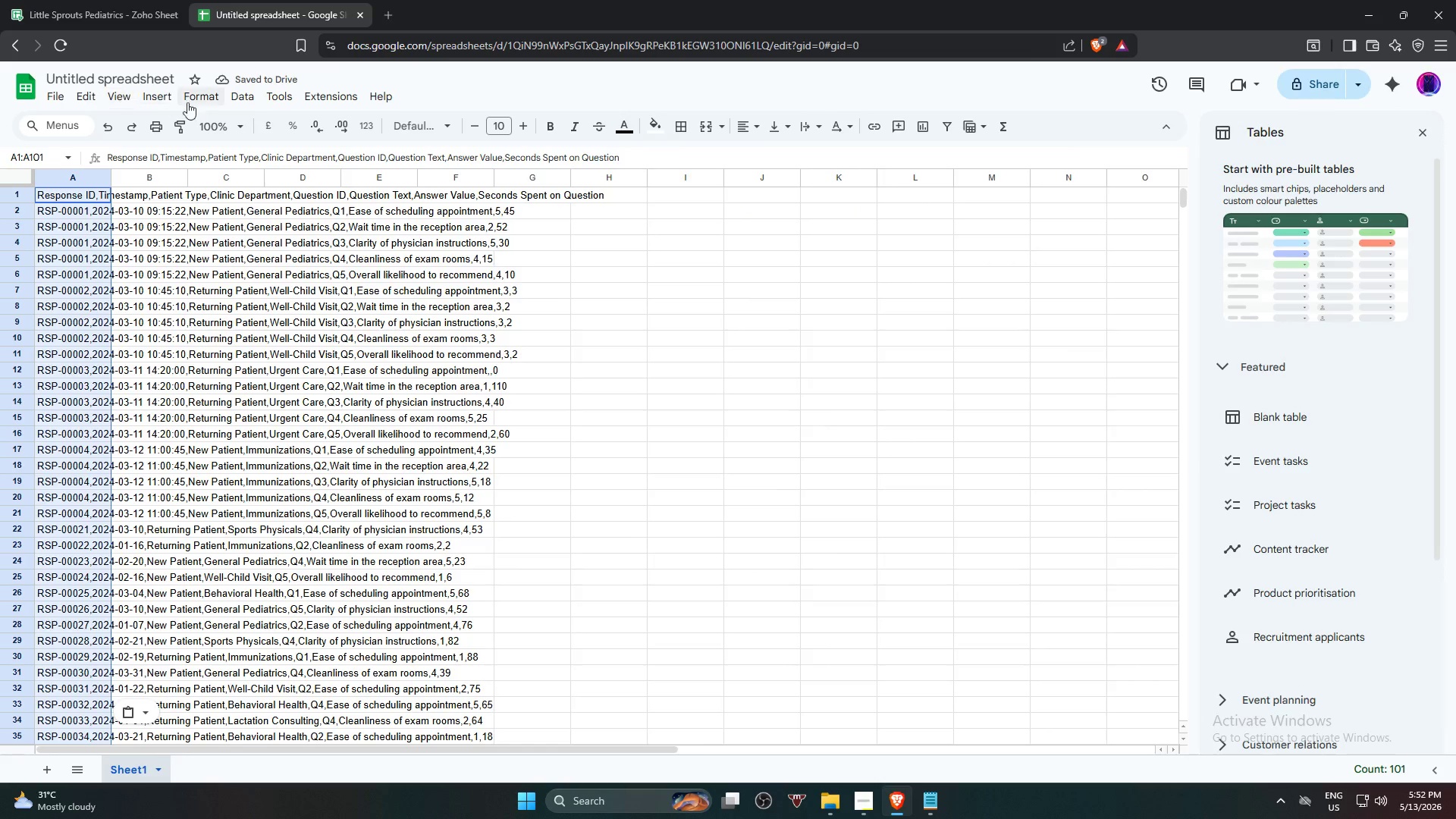 
left_click([245, 99])
 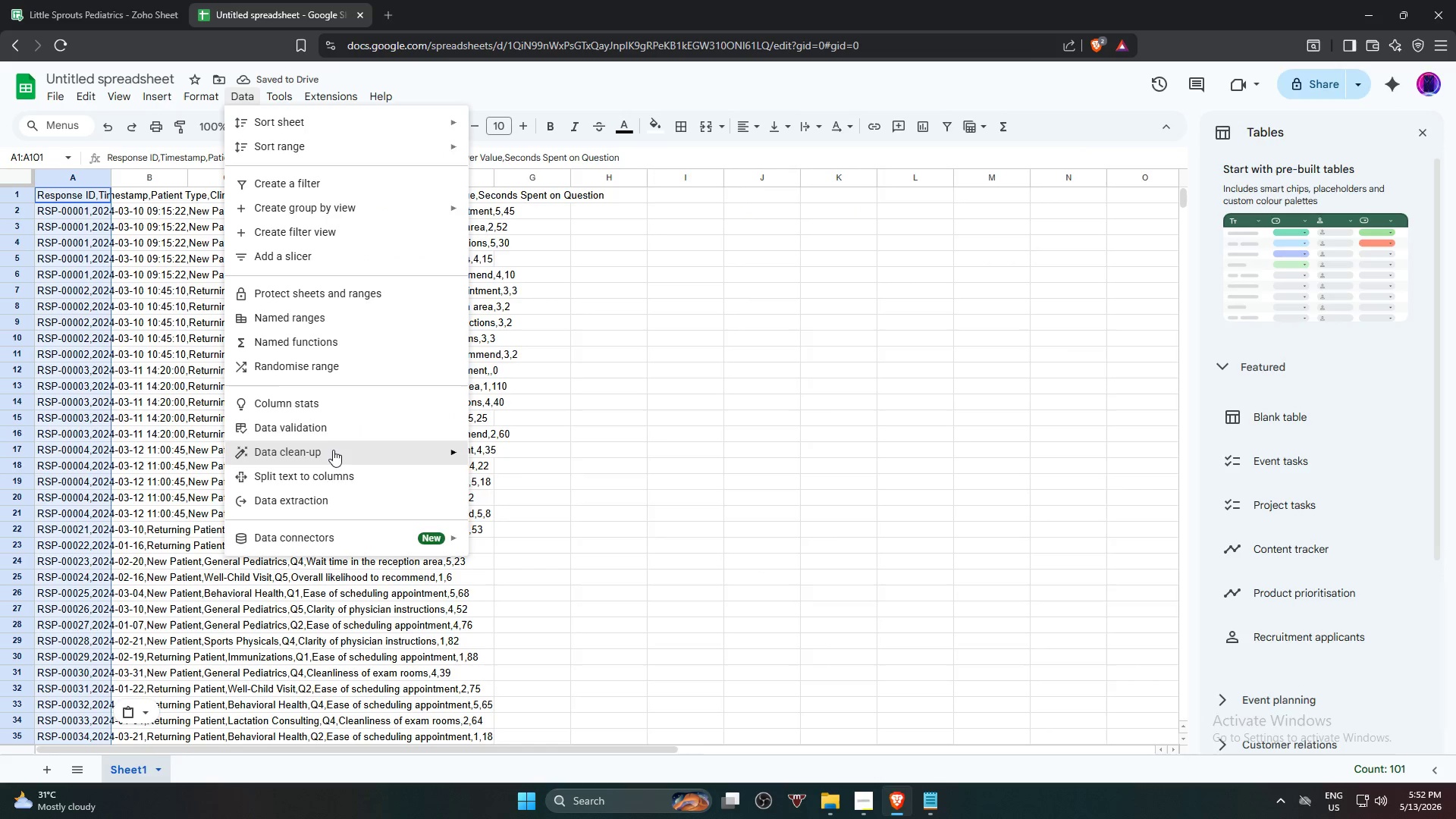 
left_click([334, 466])
 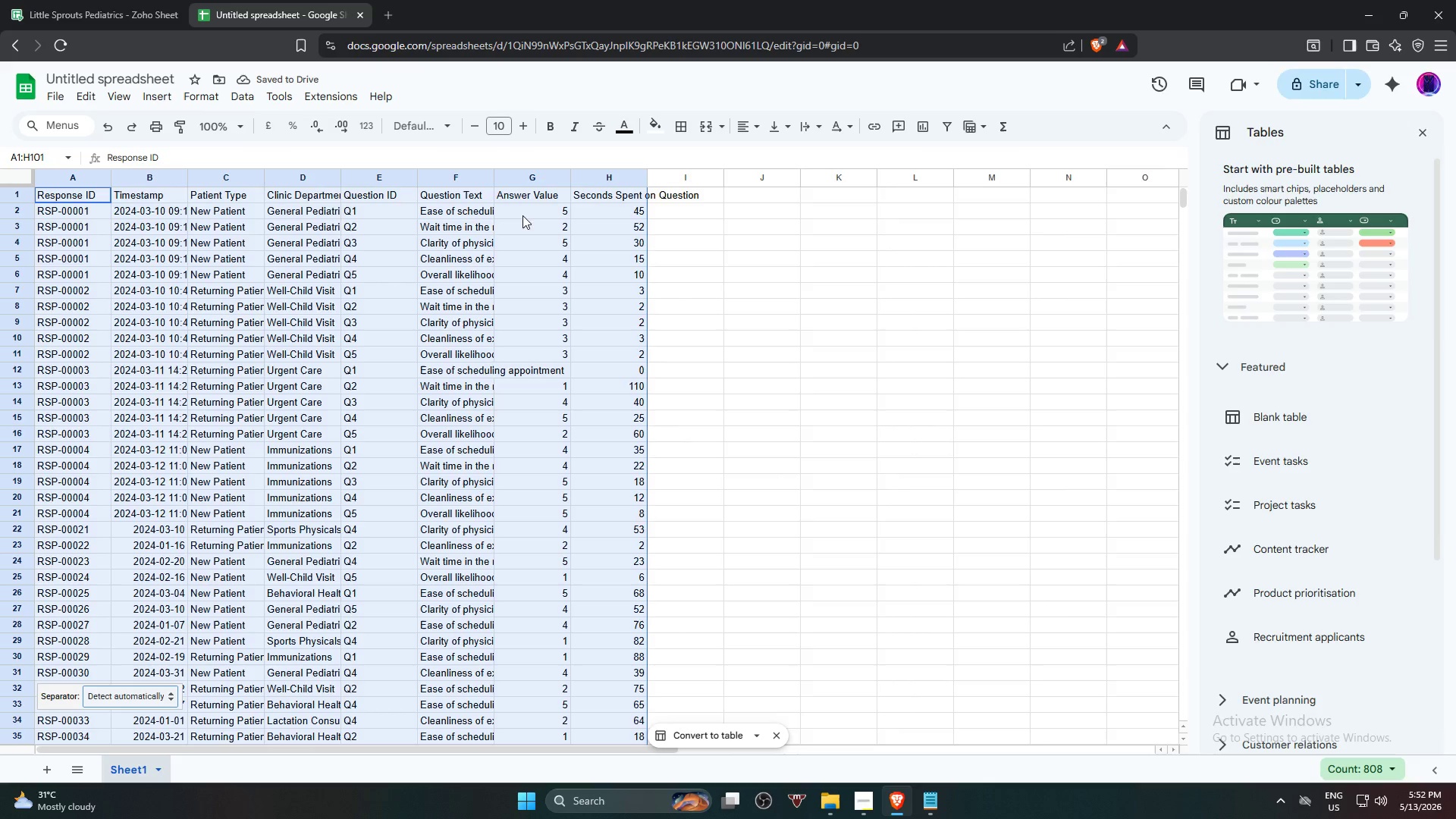 
wait(5.47)
 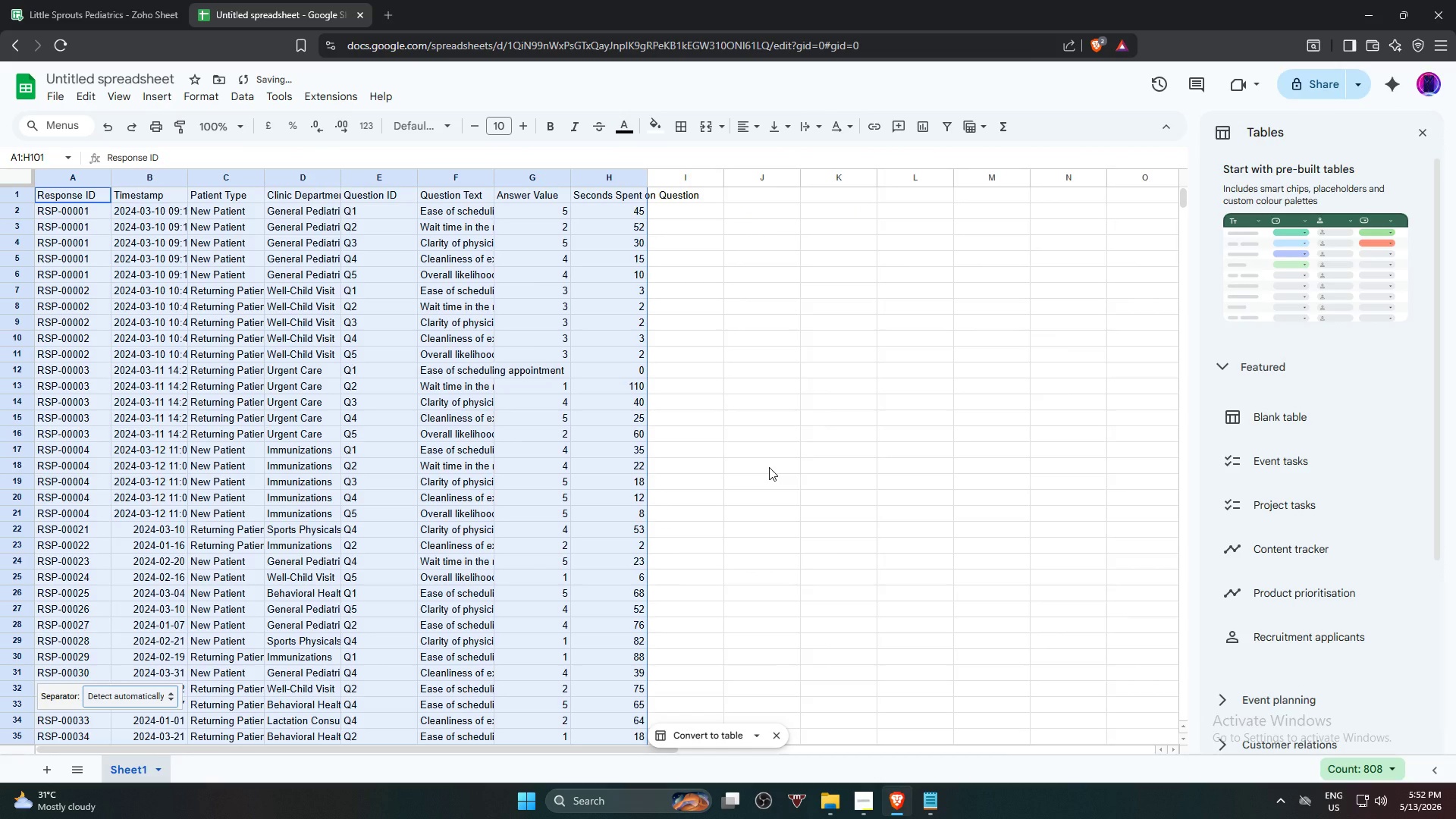 
double_click([490, 174])
 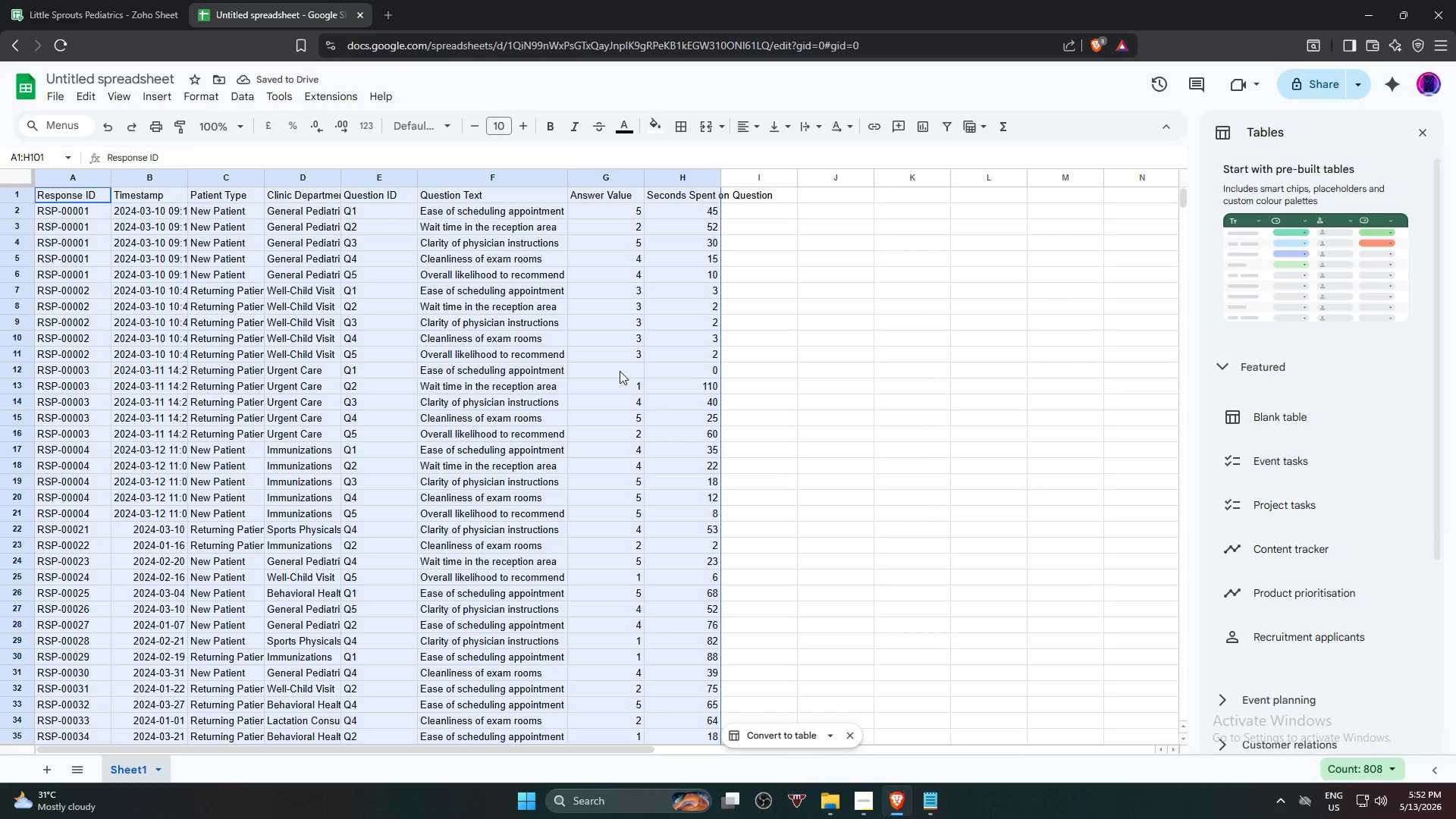 
wait(5.02)
 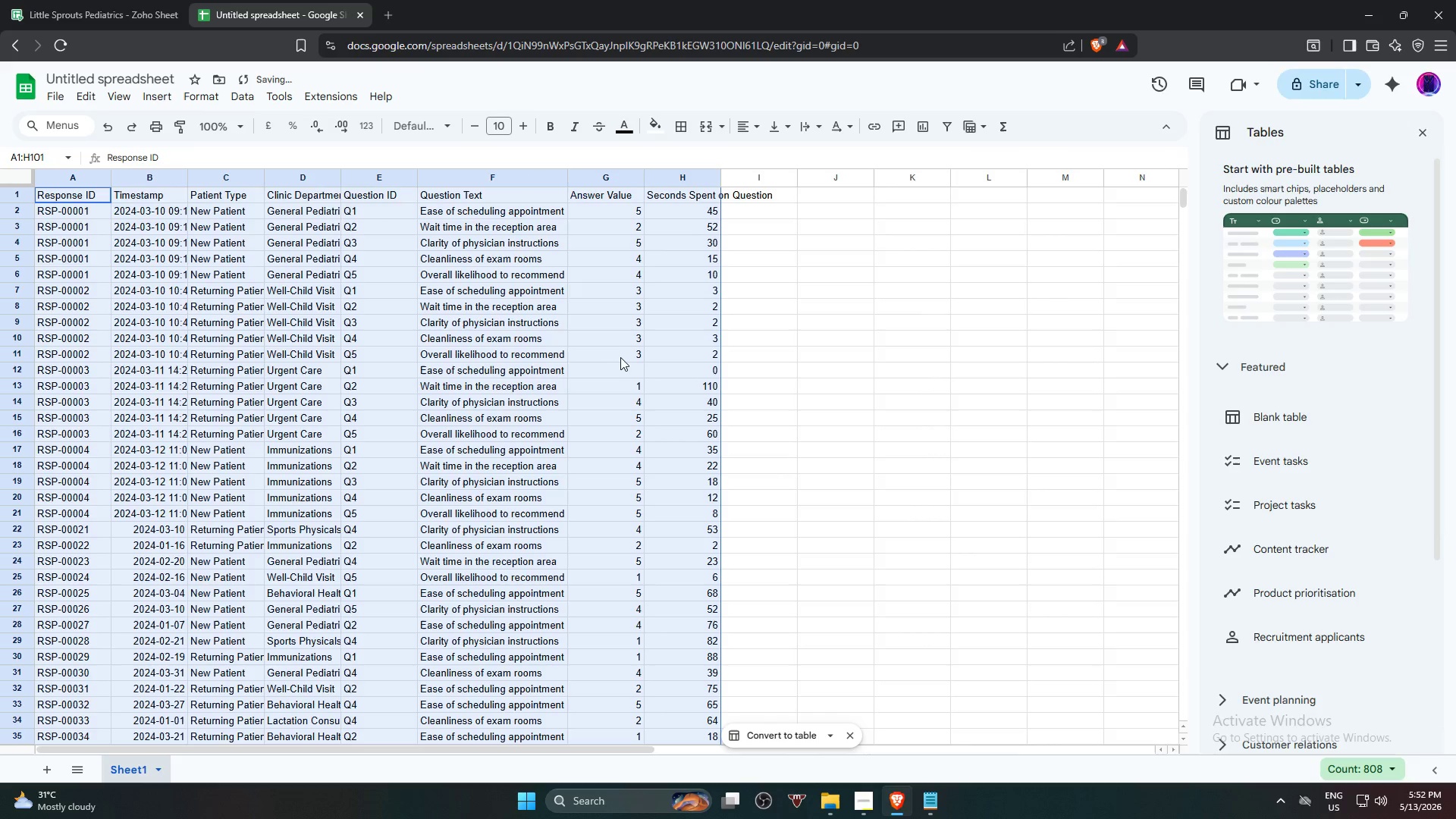 
scroll: coordinate [598, 372], scroll_direction: down, amount: 14.0
 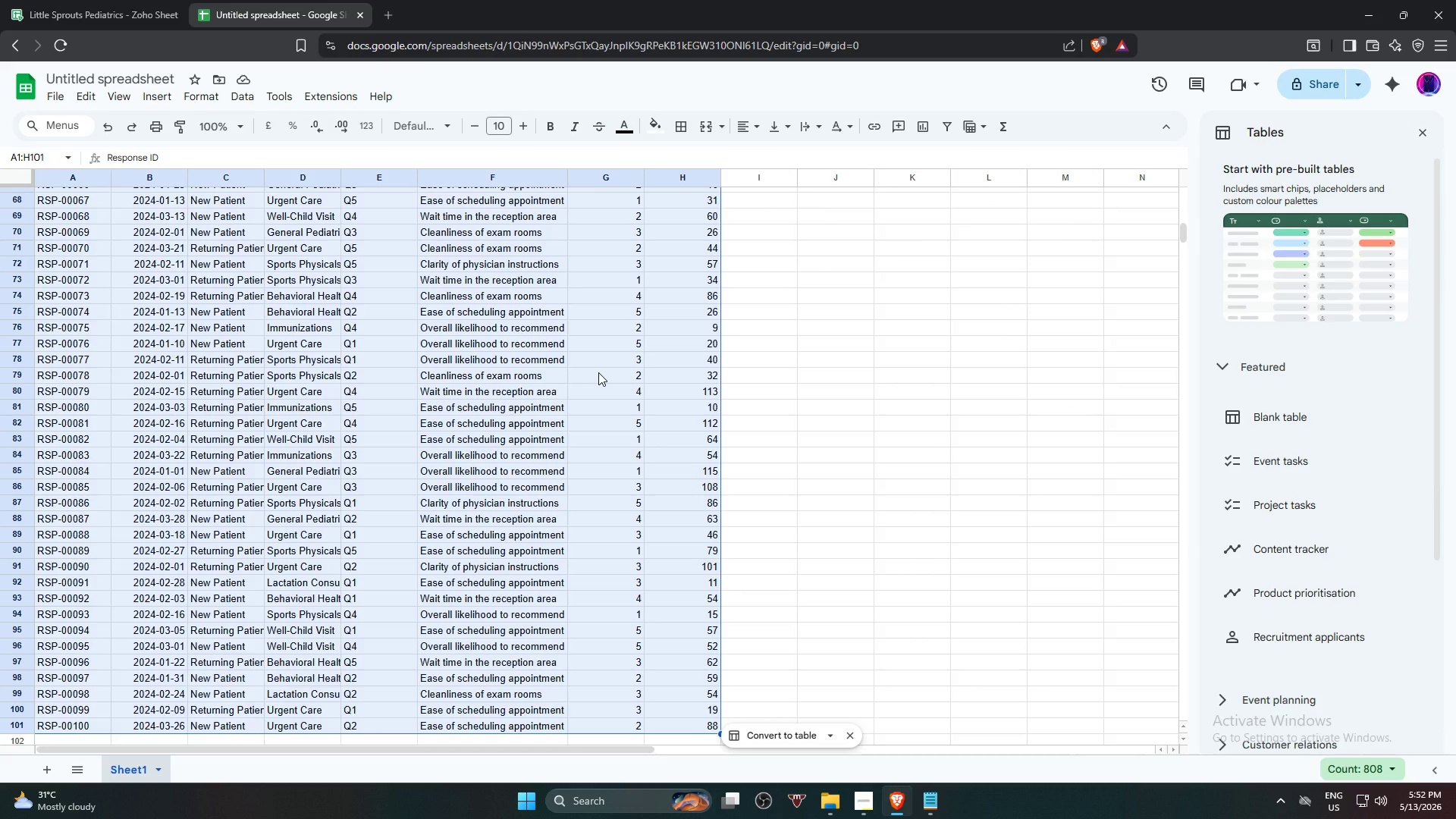 
scroll: coordinate [598, 371], scroll_direction: up, amount: 14.0
 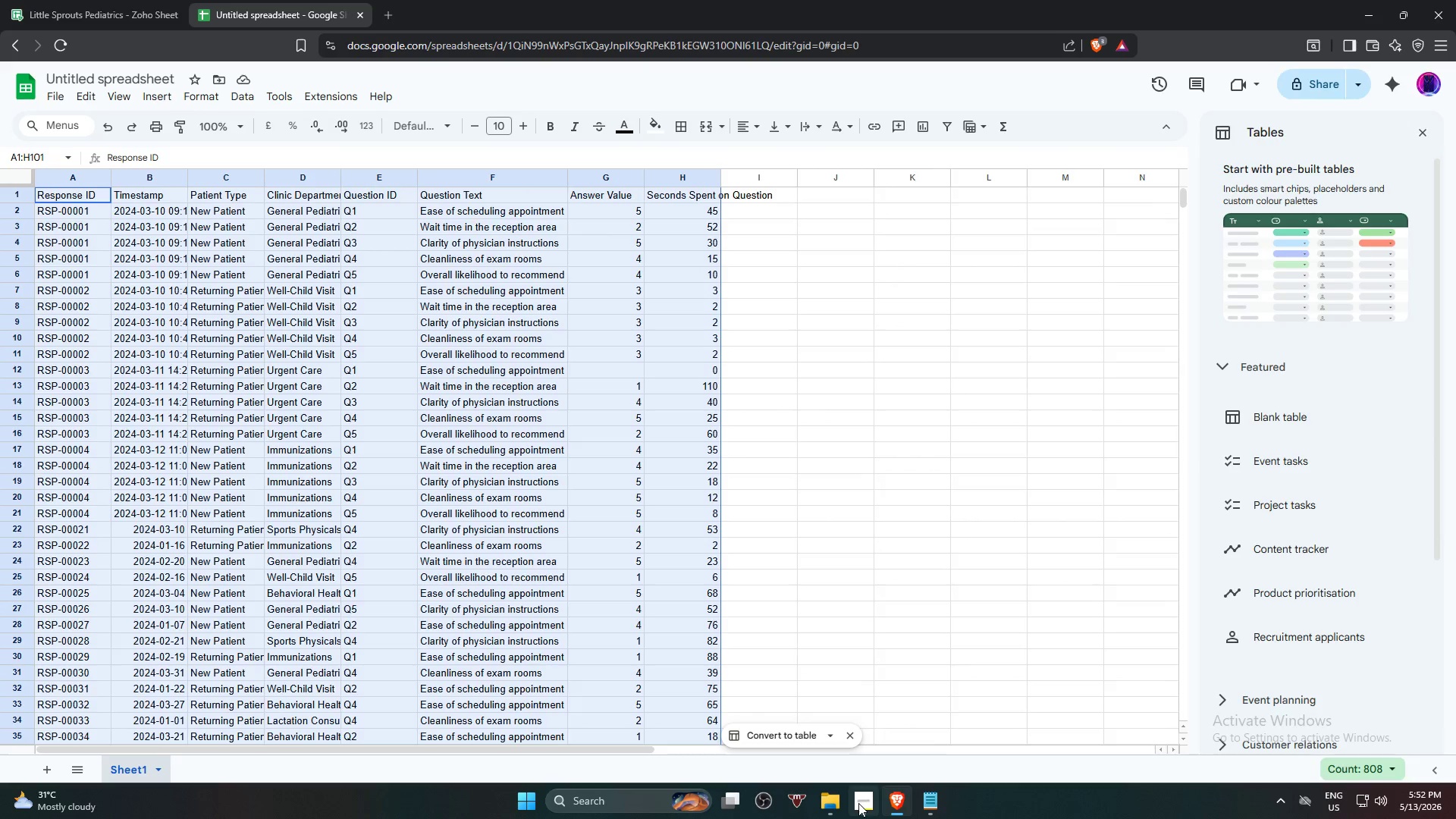 
left_click([831, 806])
 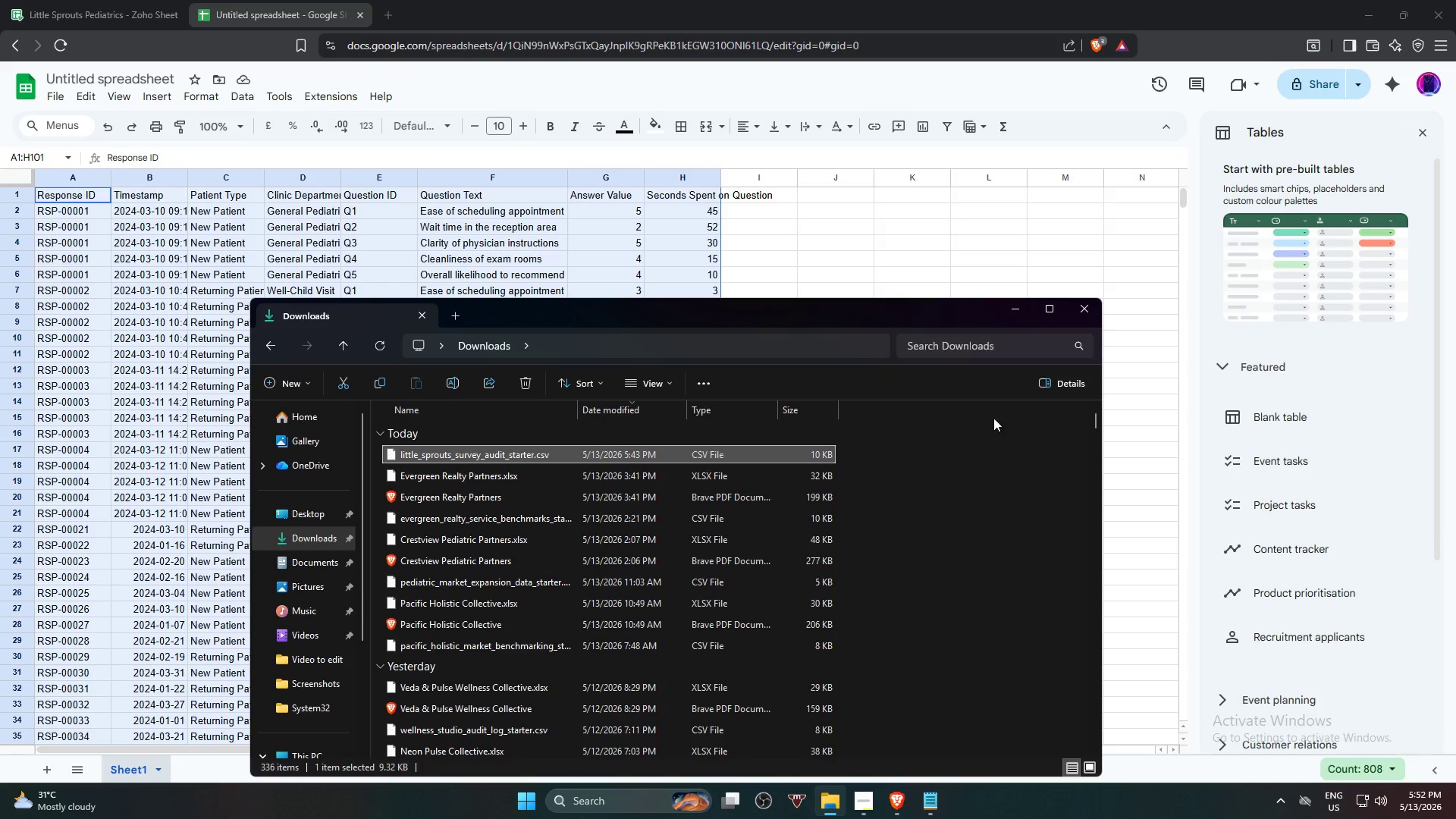 
left_click([1086, 318])
 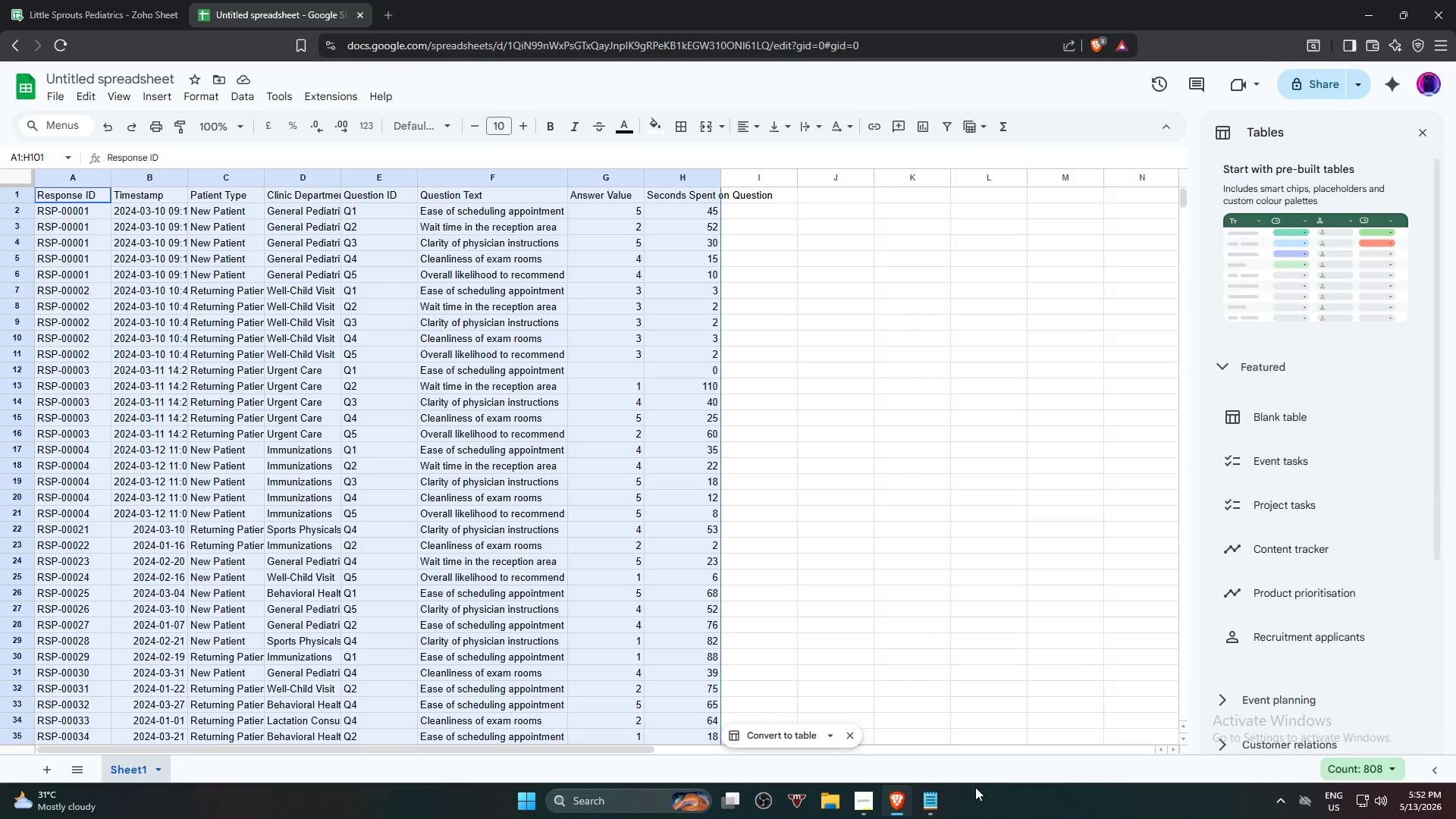 
left_click([934, 798])
 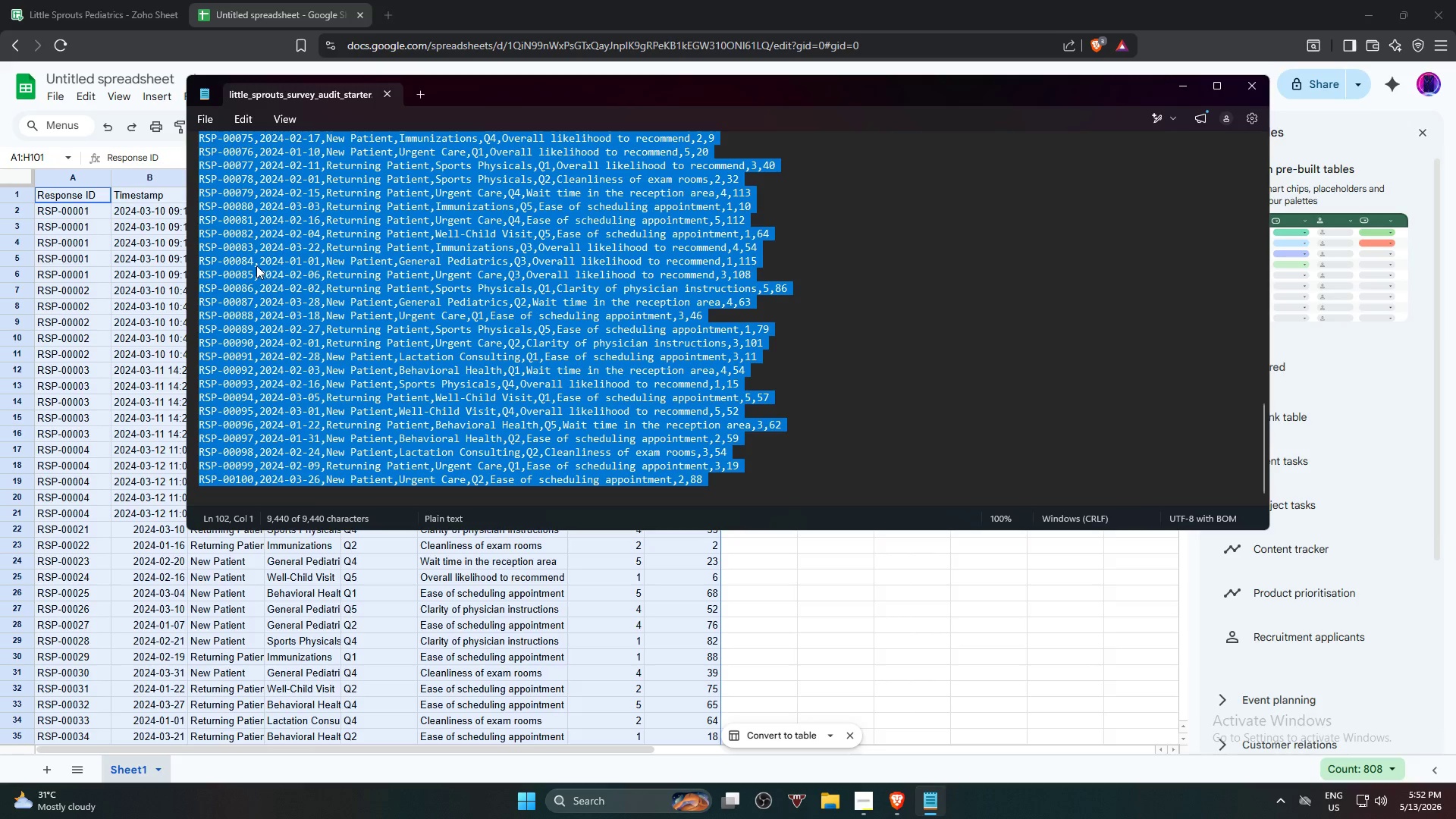 
scroll: coordinate [262, 240], scroll_direction: up, amount: 22.0
 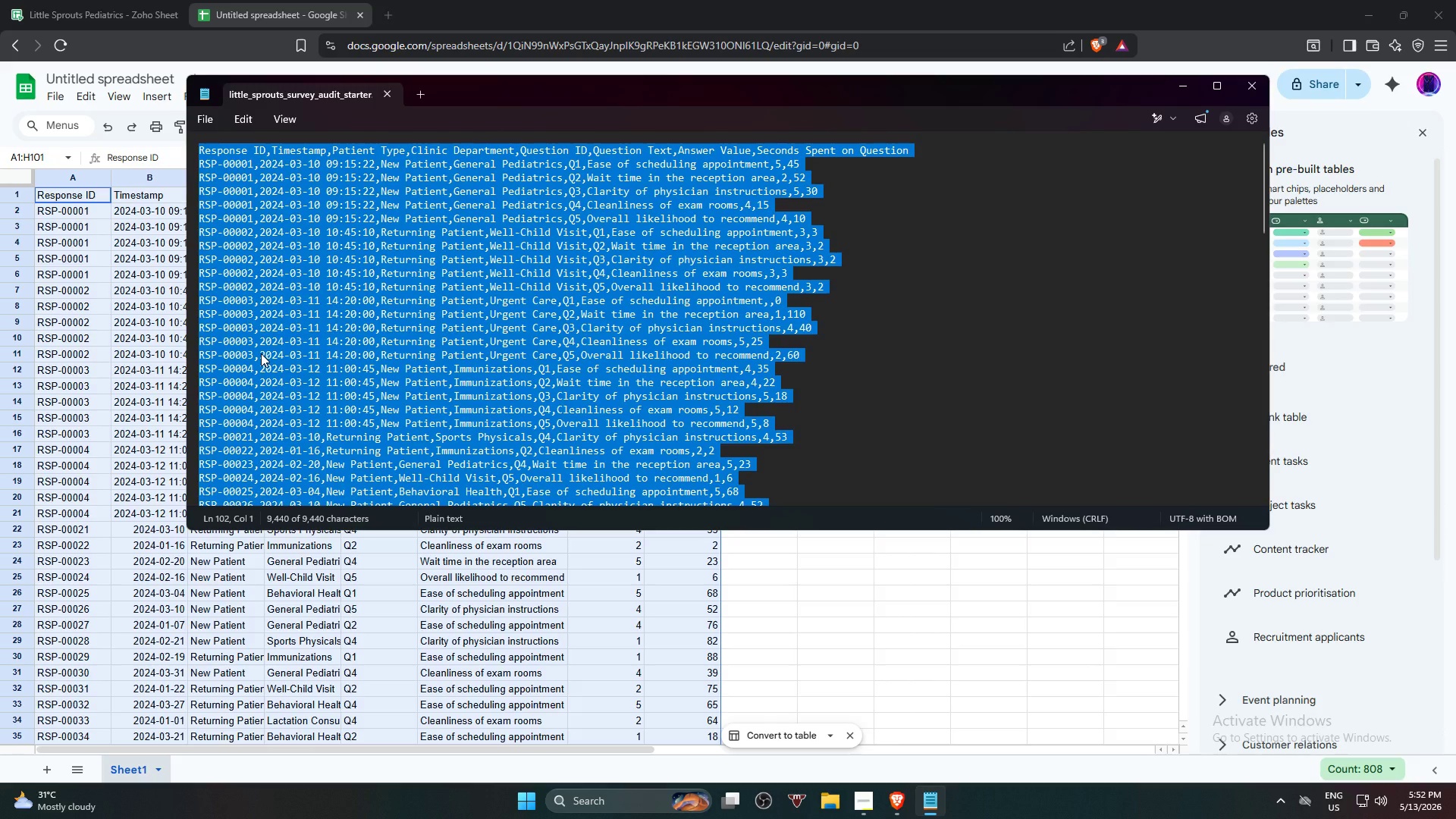 
wait(6.45)
 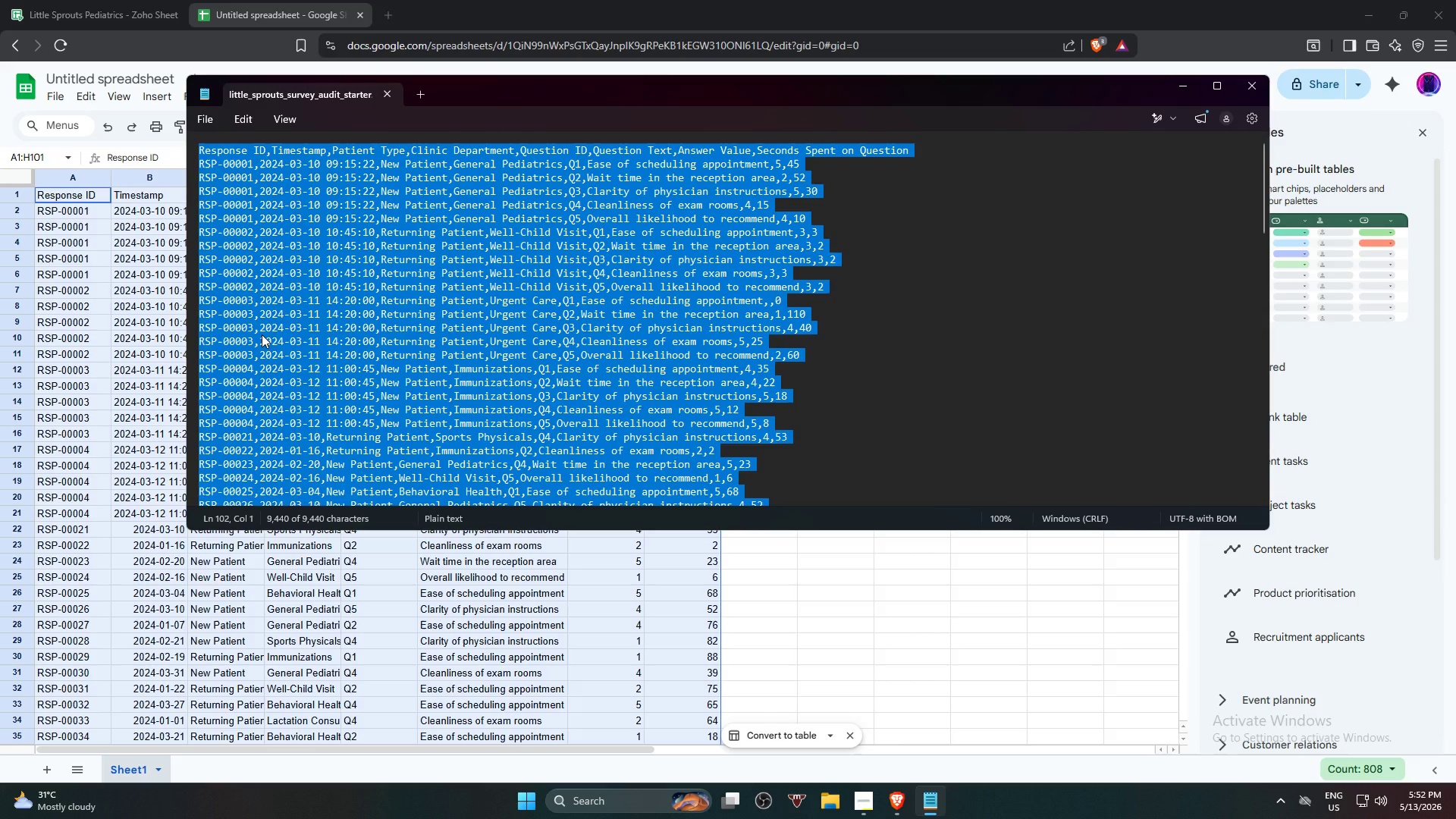 
left_click([588, 371])
 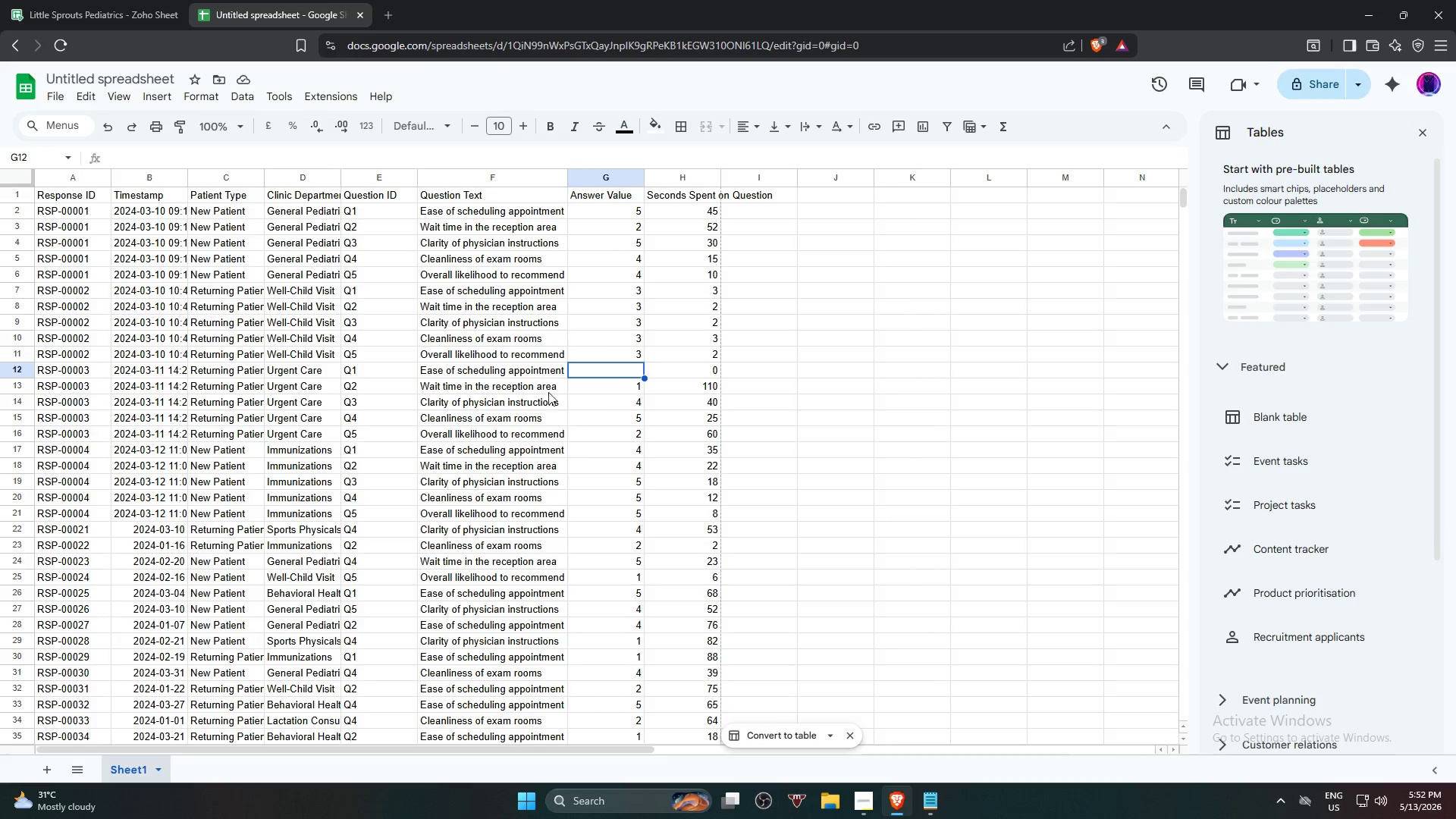 
hold_key(key=ShiftLeft, duration=0.36)
 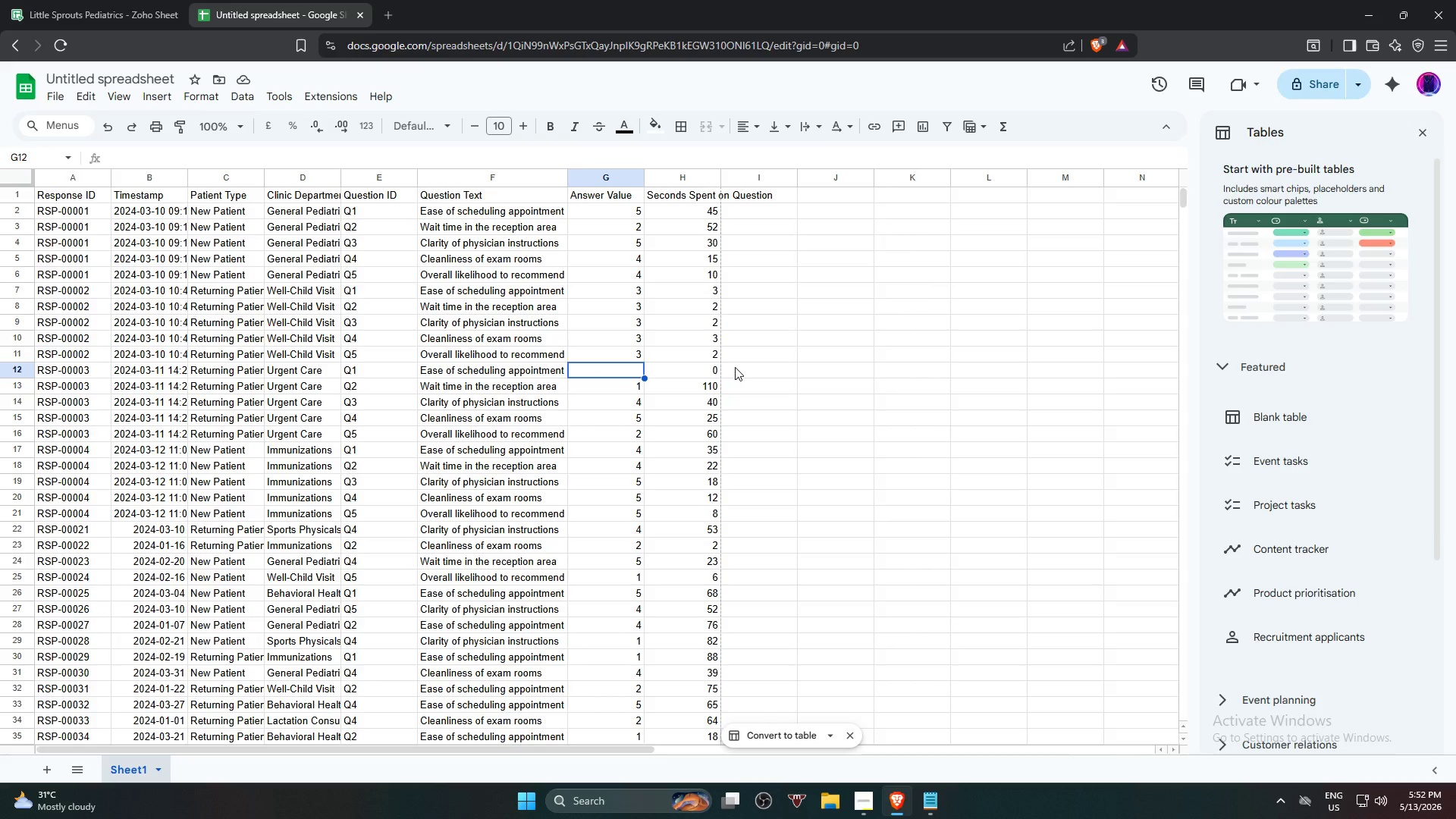 
left_click_drag(start_coordinate=[739, 368], to_coordinate=[74, 372])
 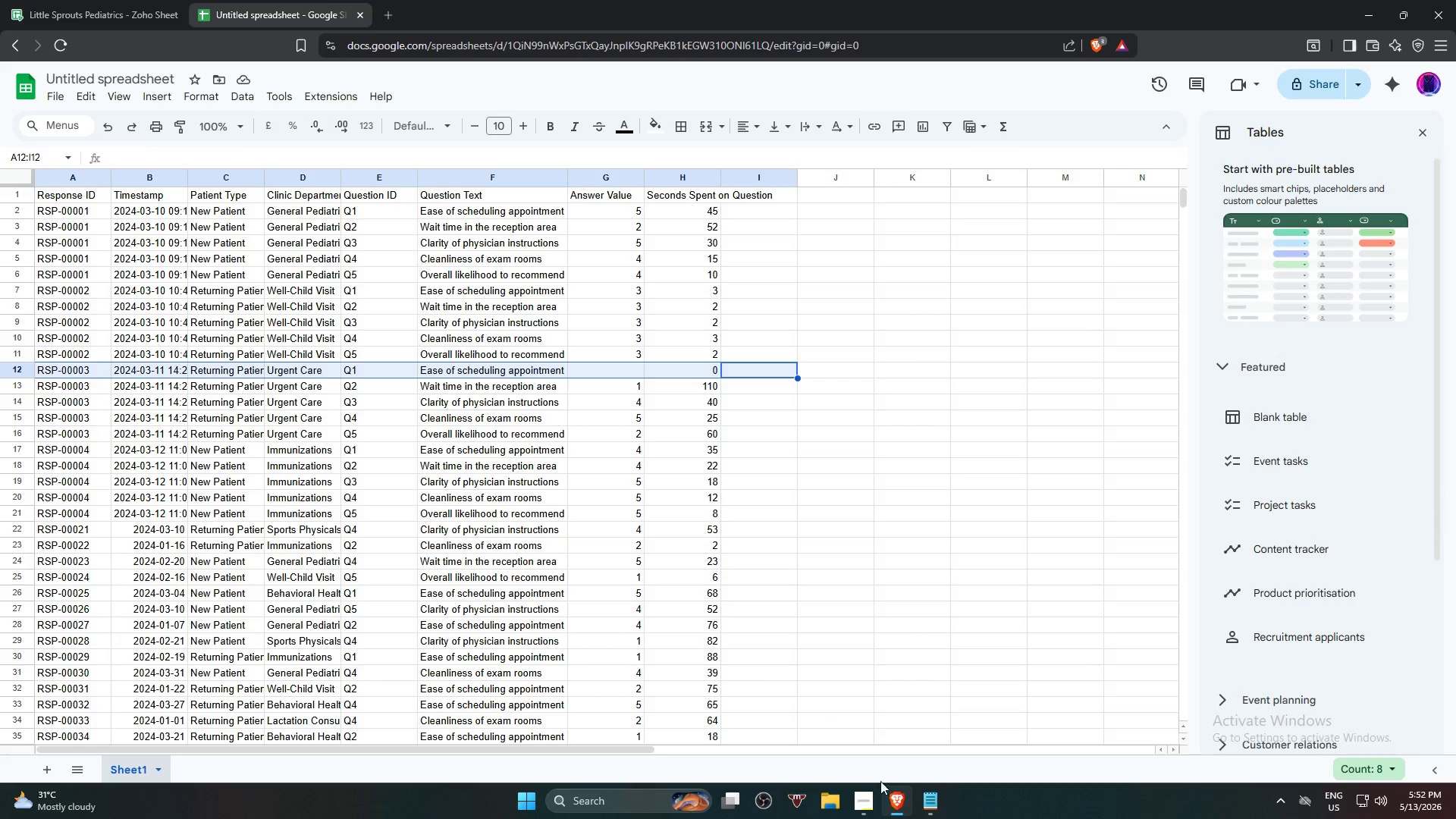 
mouse_move([912, 804])
 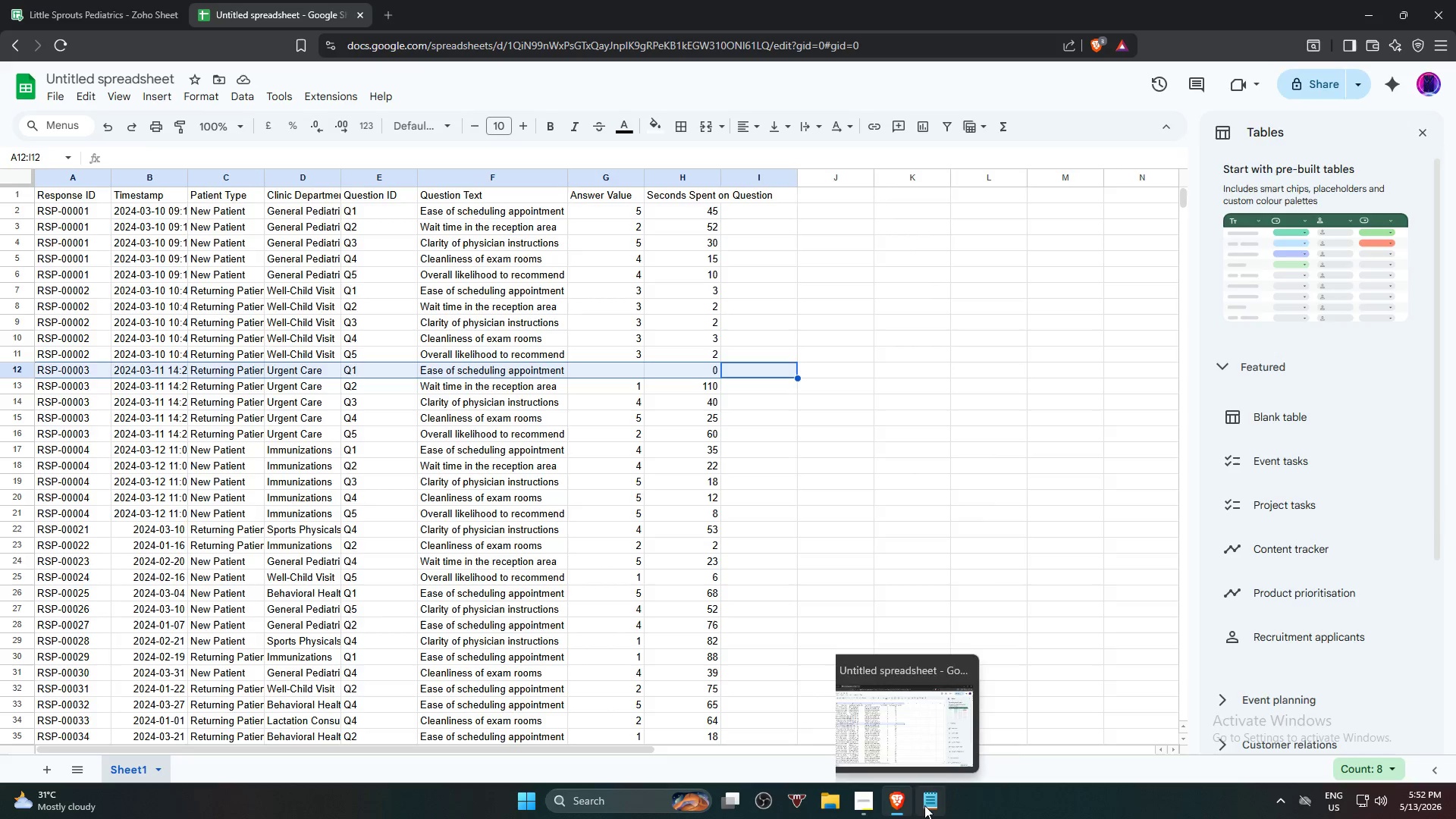 
left_click([924, 805])
 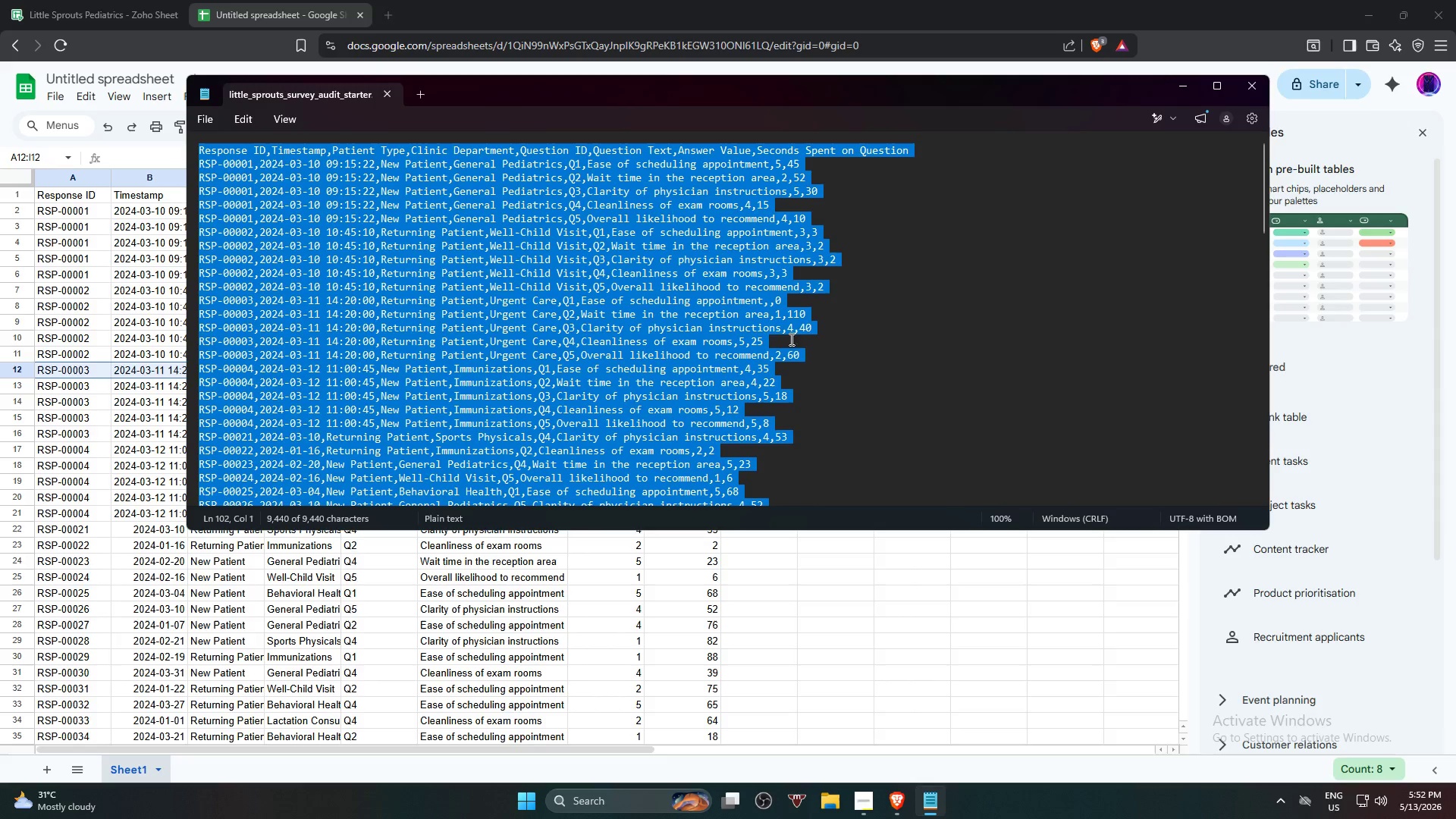 
left_click([972, 312])
 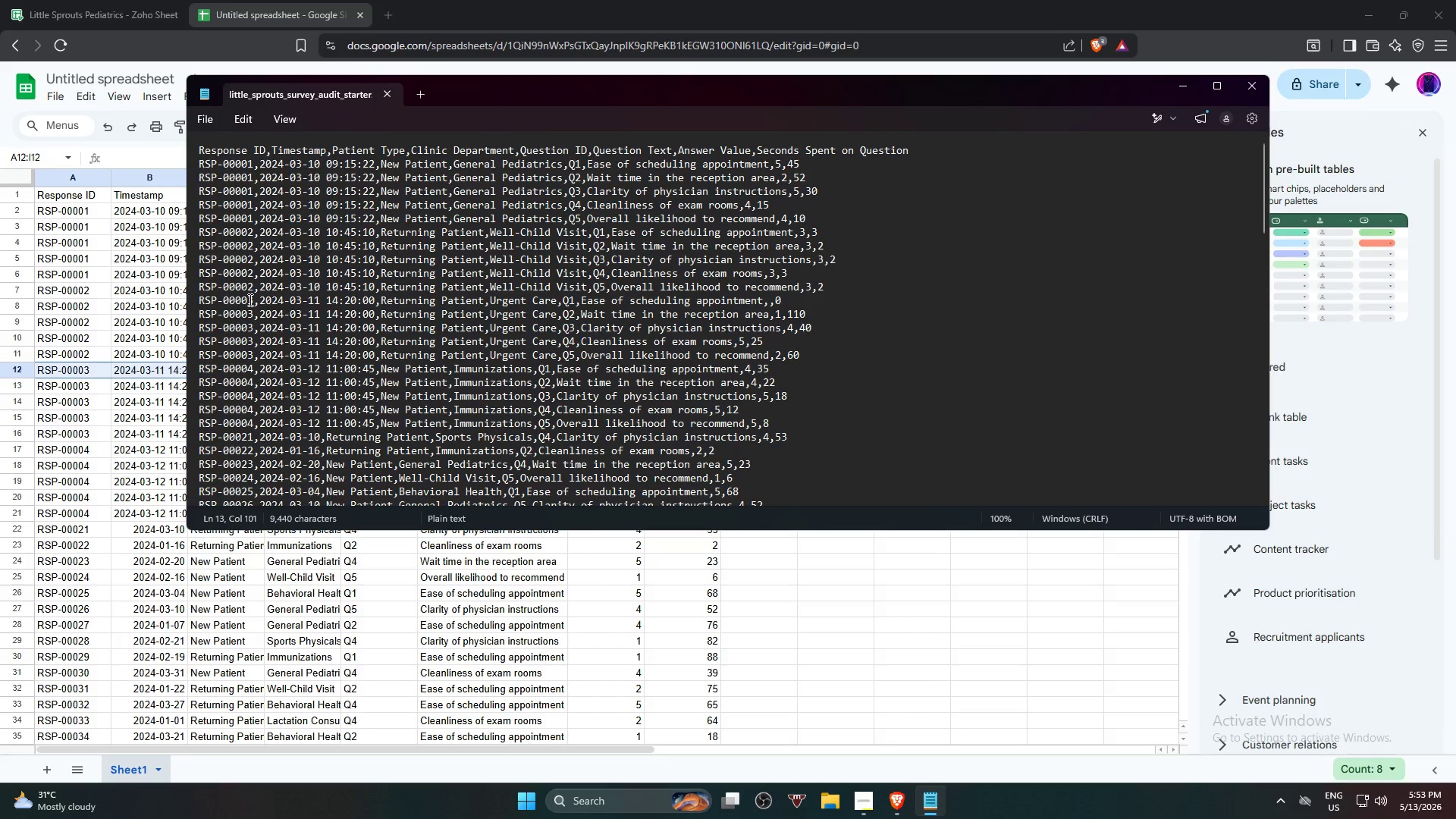 
left_click_drag(start_coordinate=[255, 300], to_coordinate=[773, 300])
 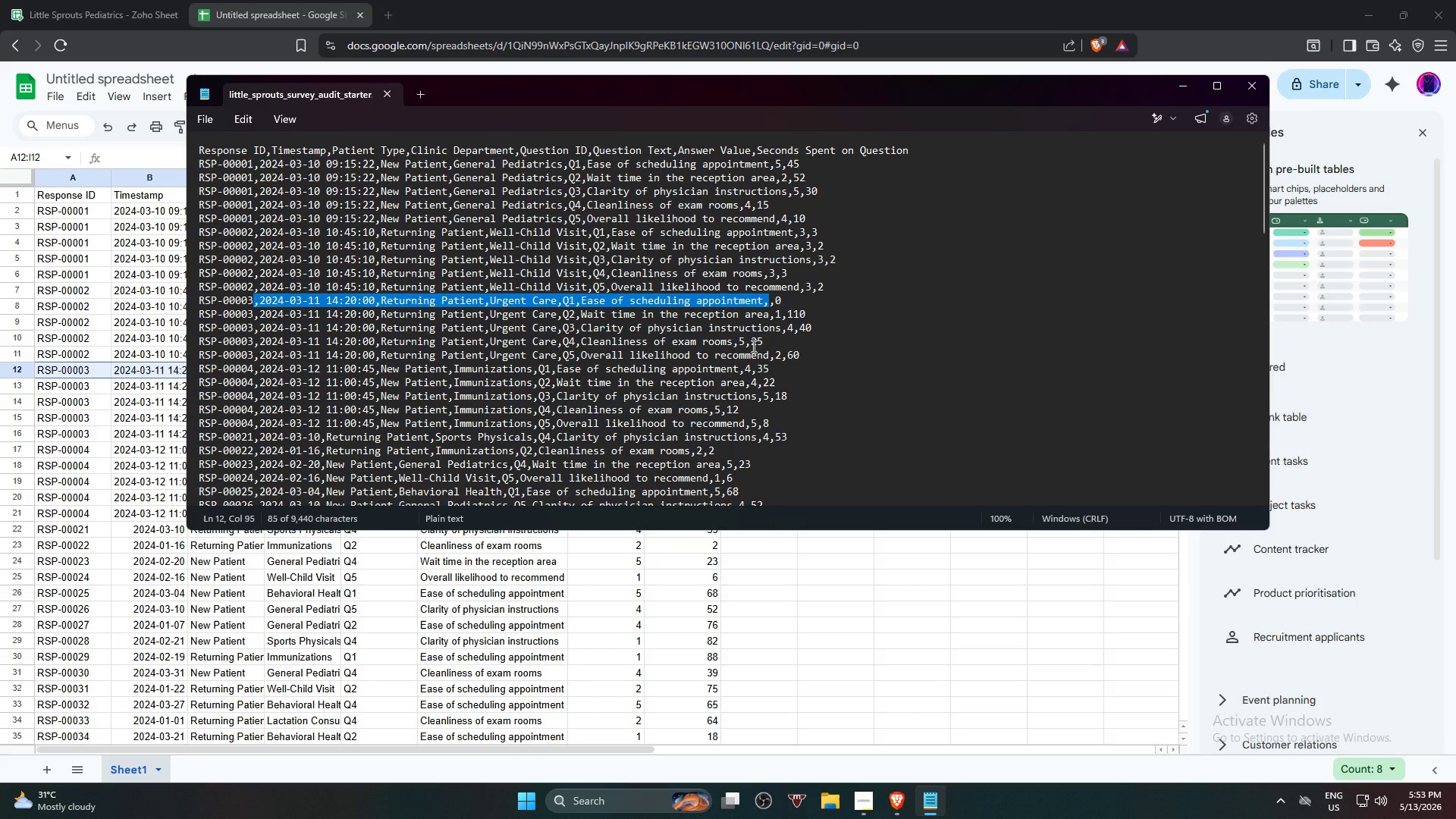 
wait(7.73)
 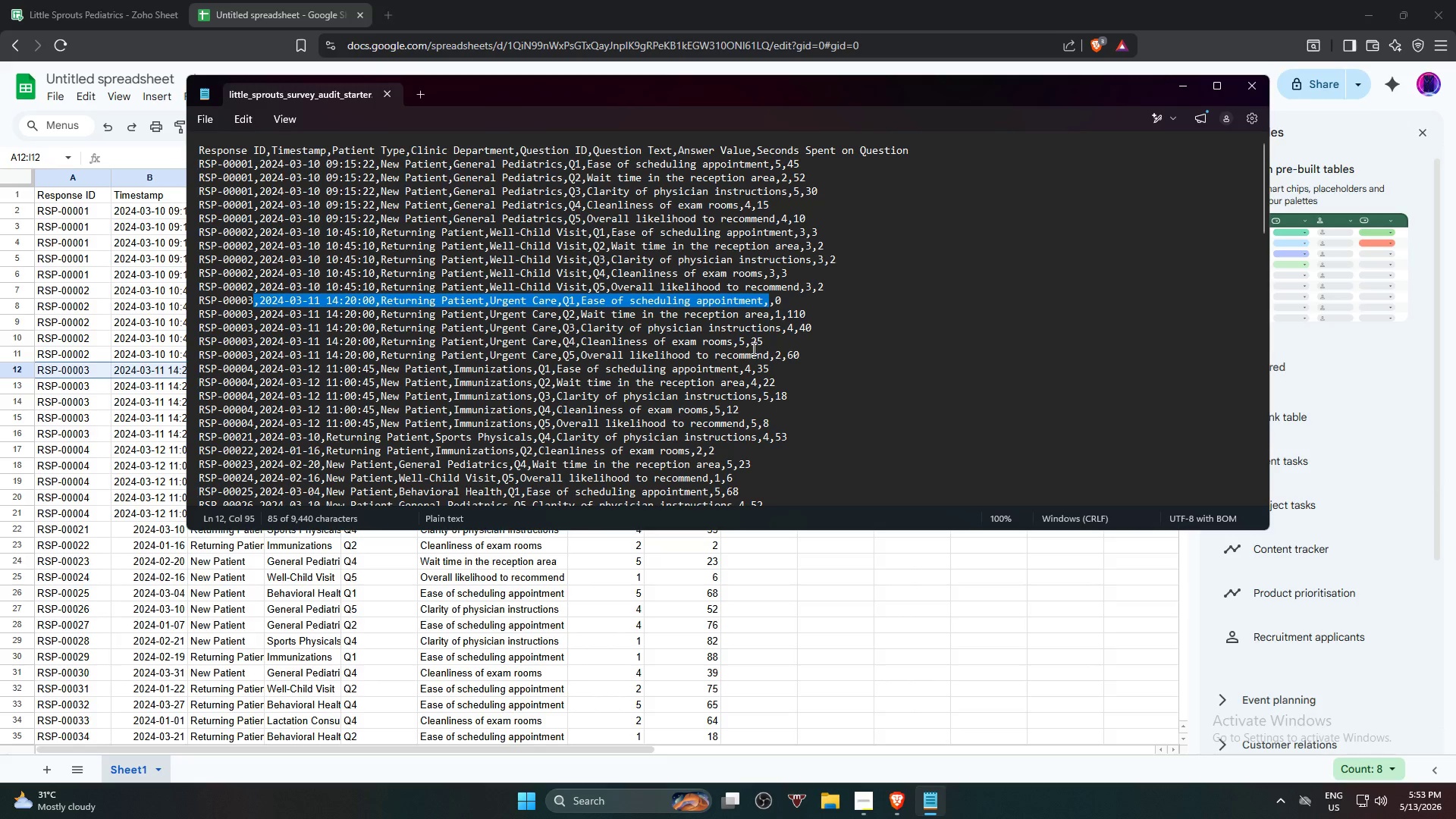 
left_click([1249, 86])
 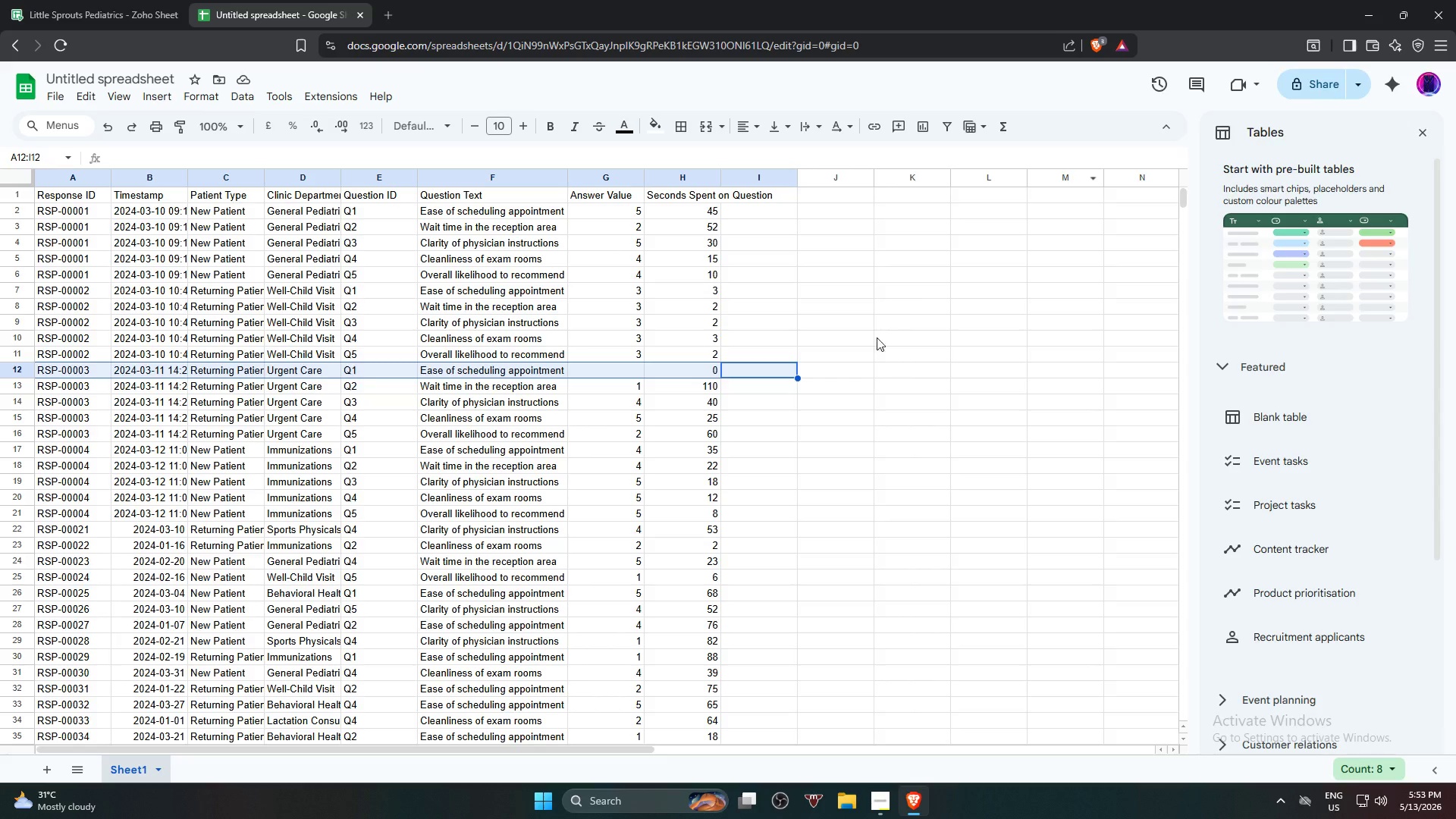 
left_click([874, 366])
 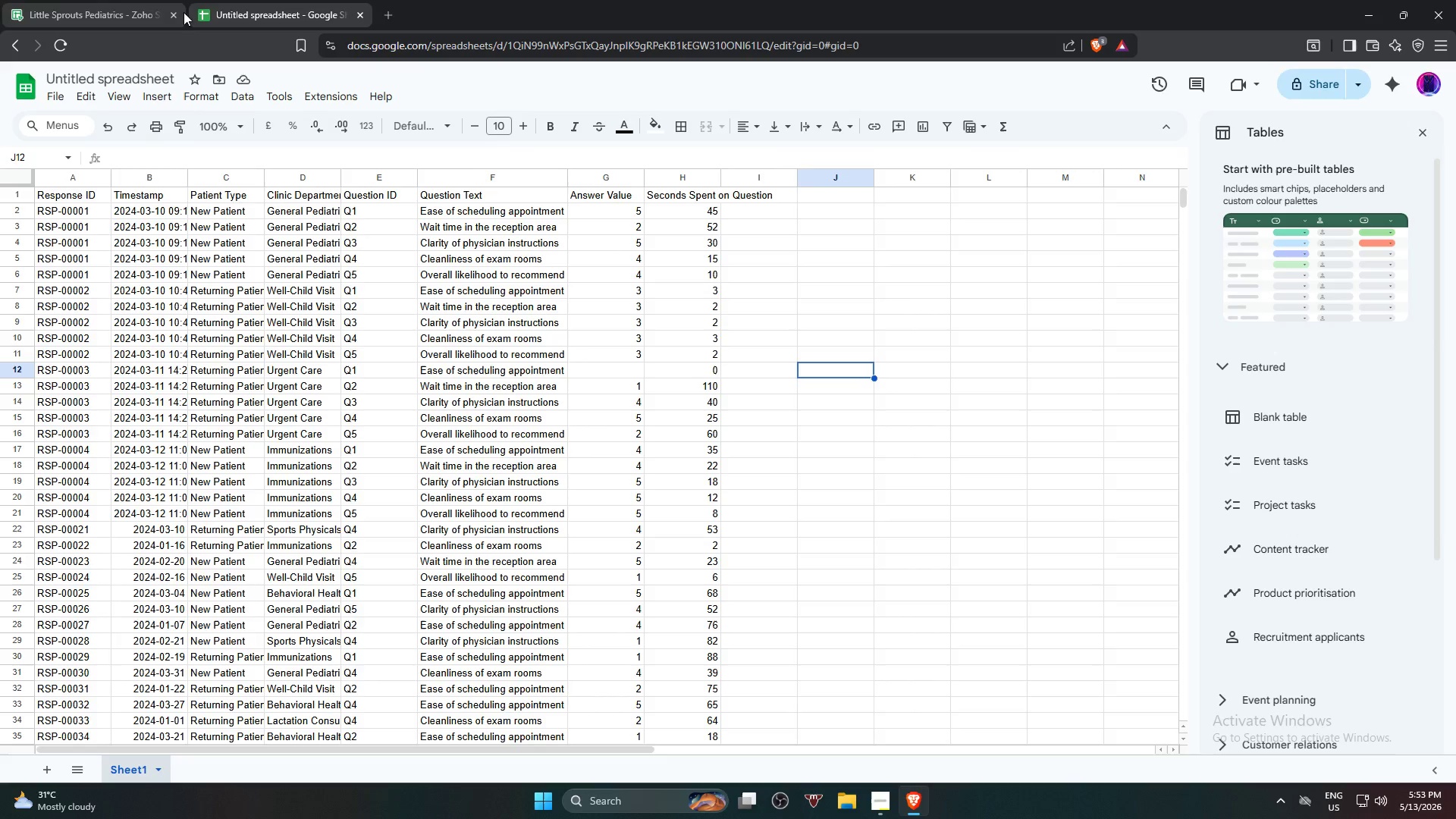 
left_click([136, 0])
 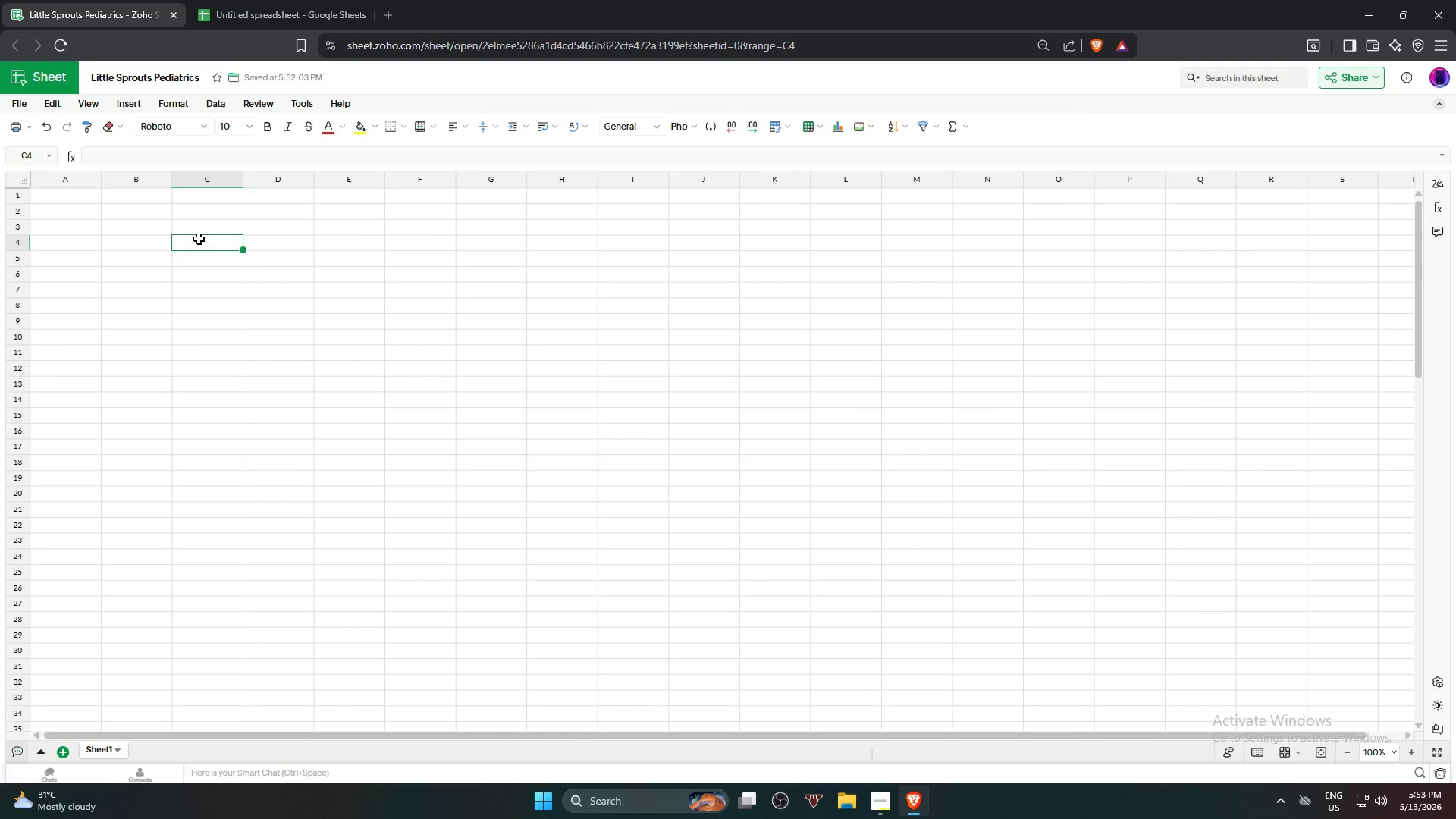 
left_click([86, 197])
 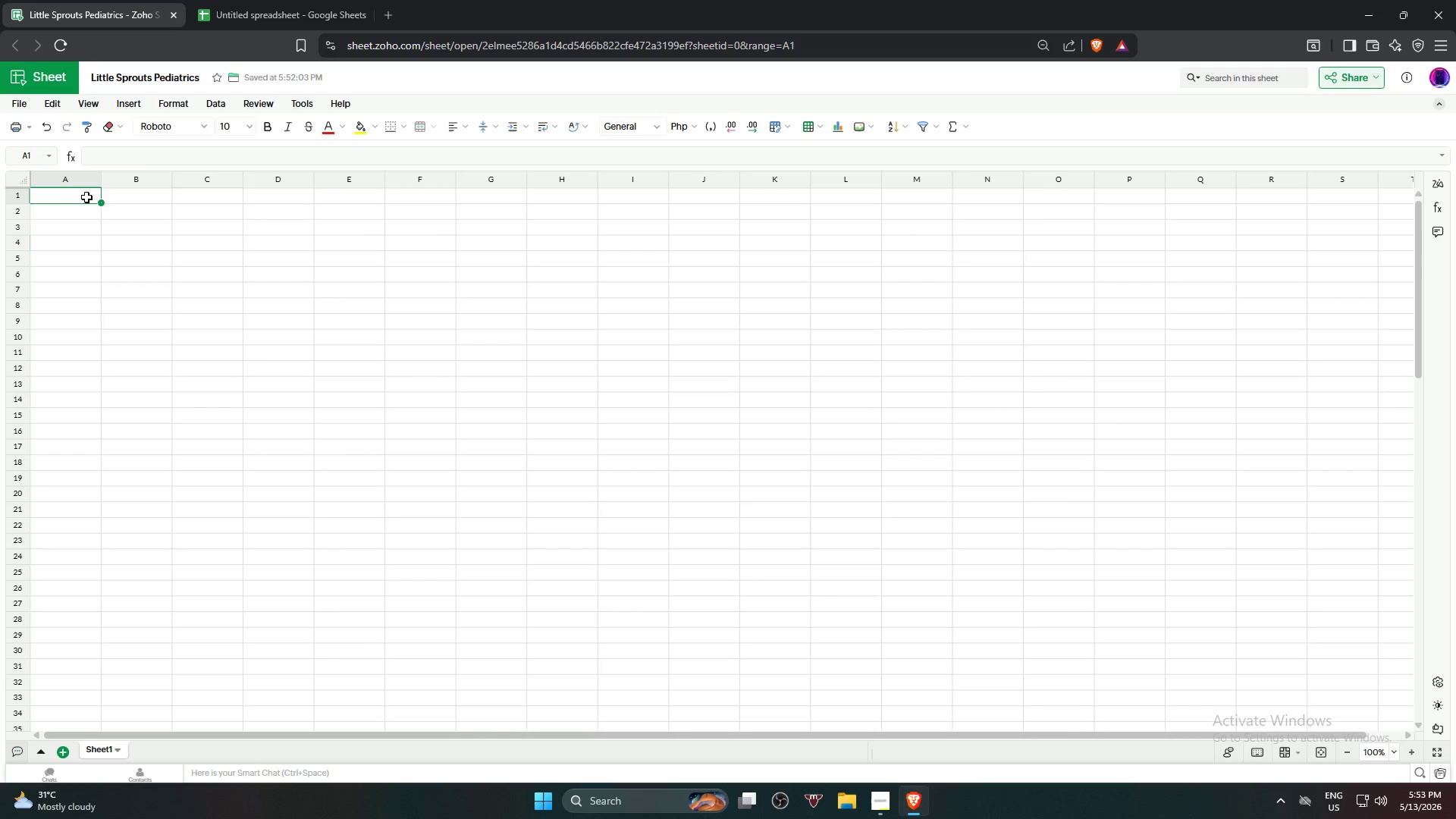 
key(Control+V)
 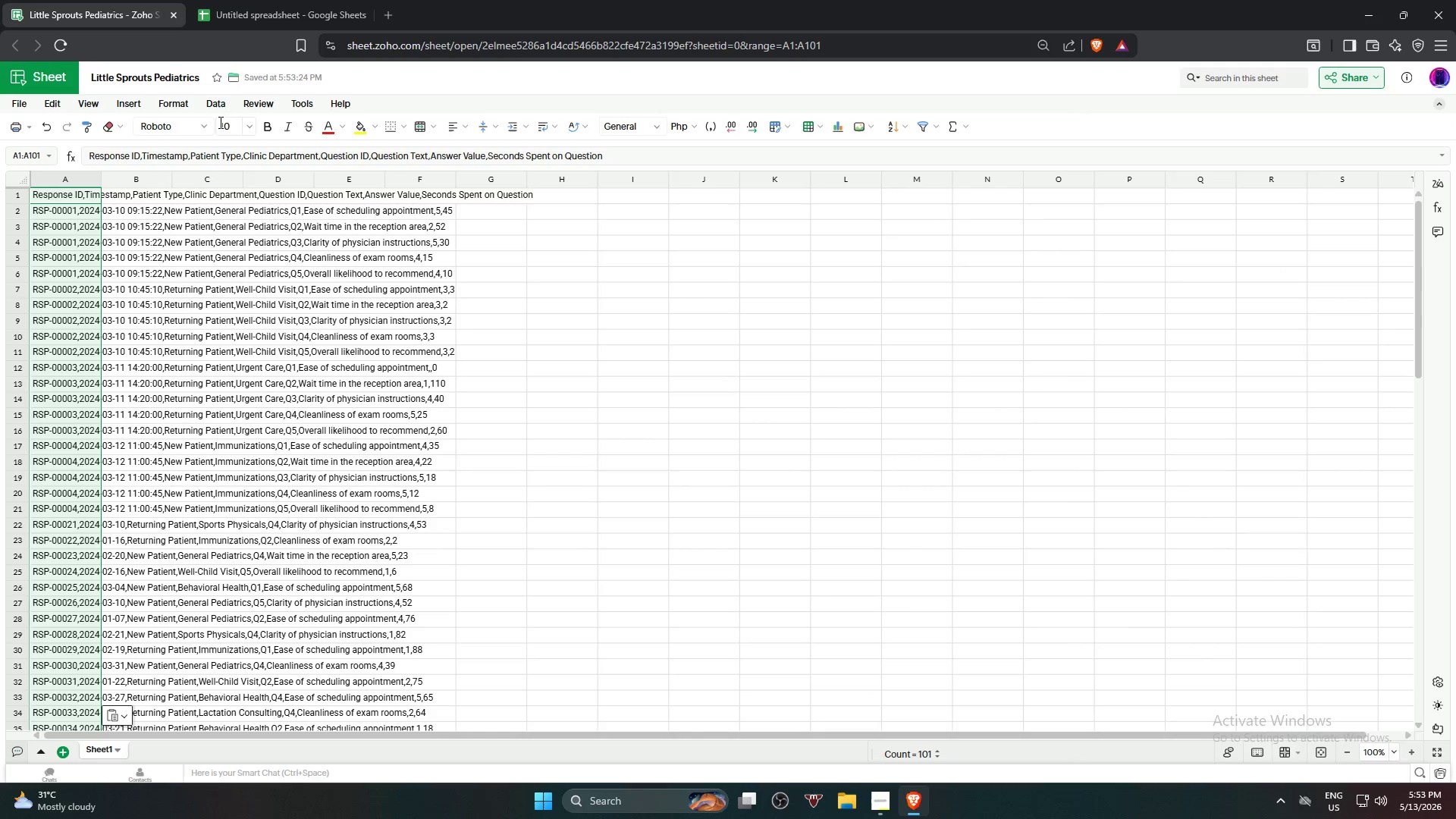 
left_click([214, 108])
 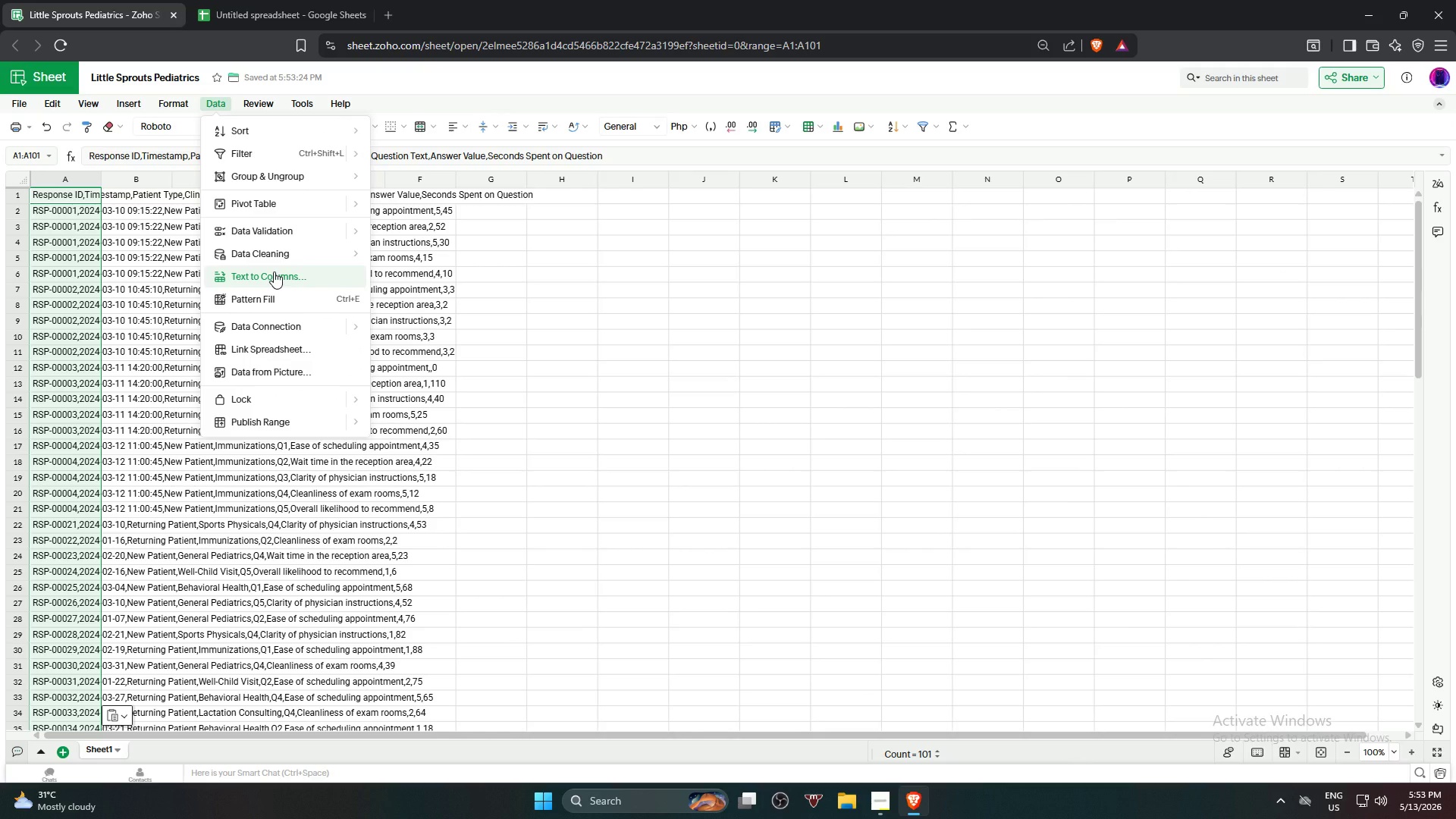 
left_click([274, 271])
 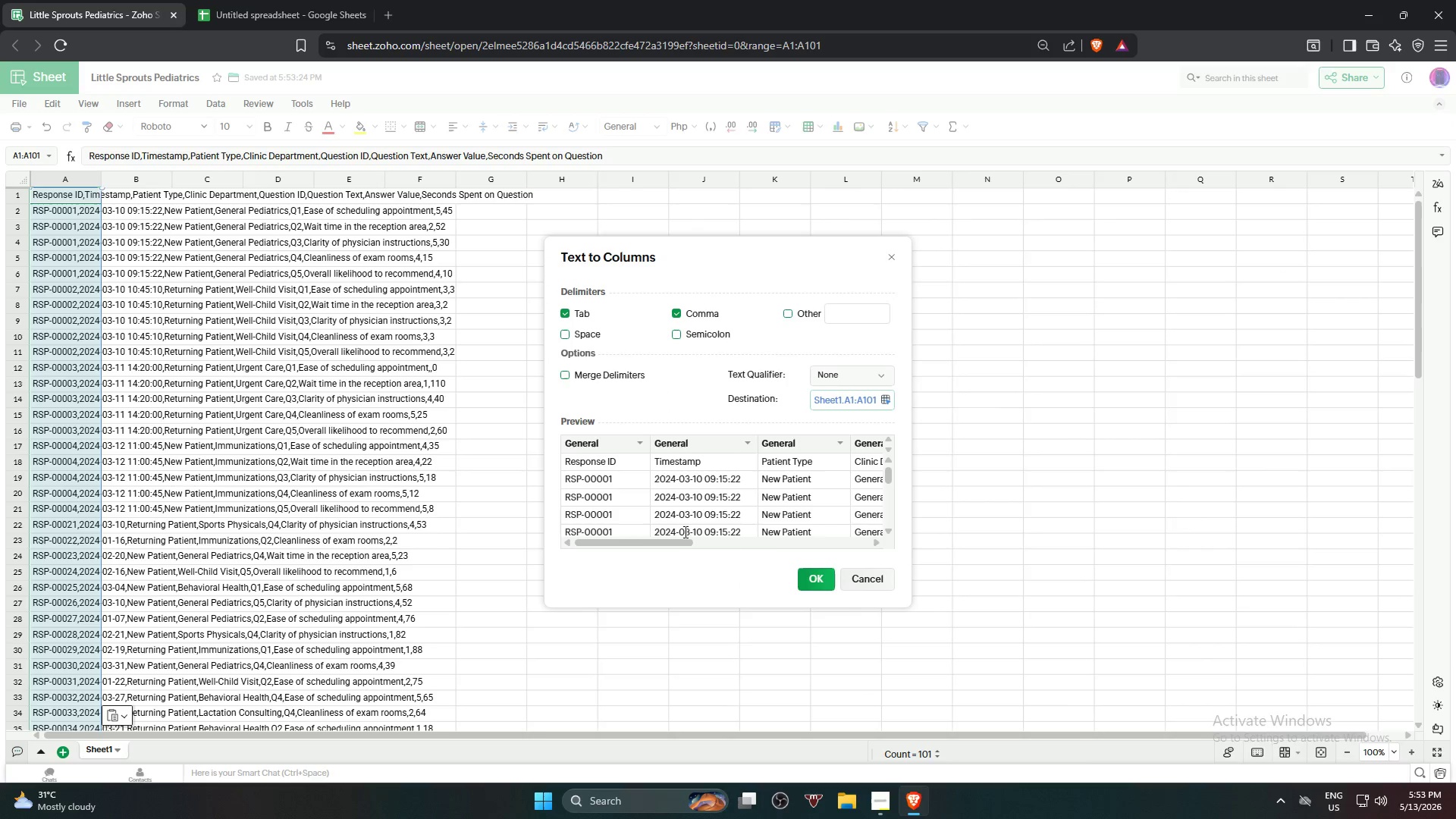 
left_click_drag(start_coordinate=[667, 541], to_coordinate=[705, 538])
 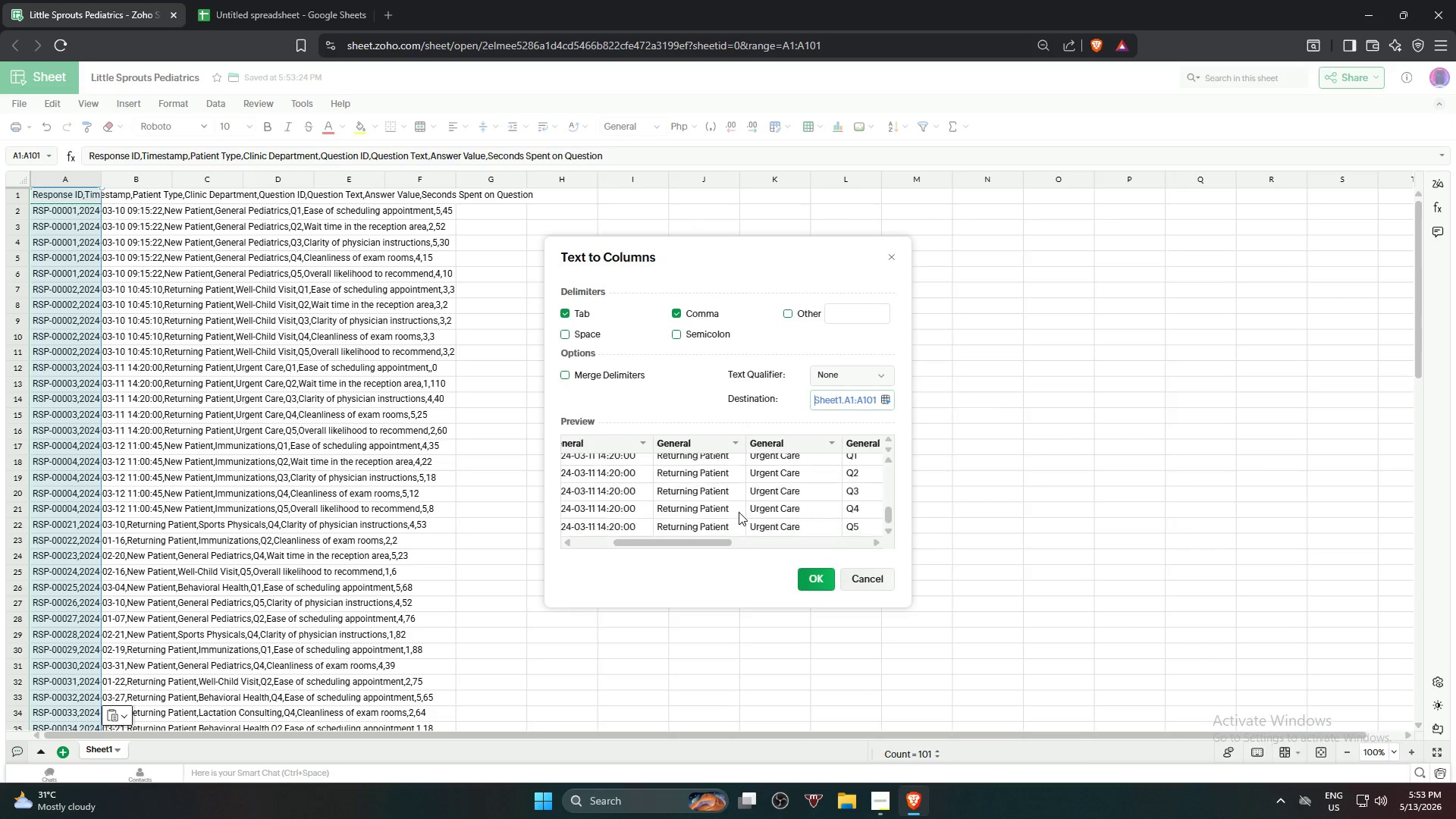 
scroll: coordinate [739, 511], scroll_direction: down, amount: 4.0
 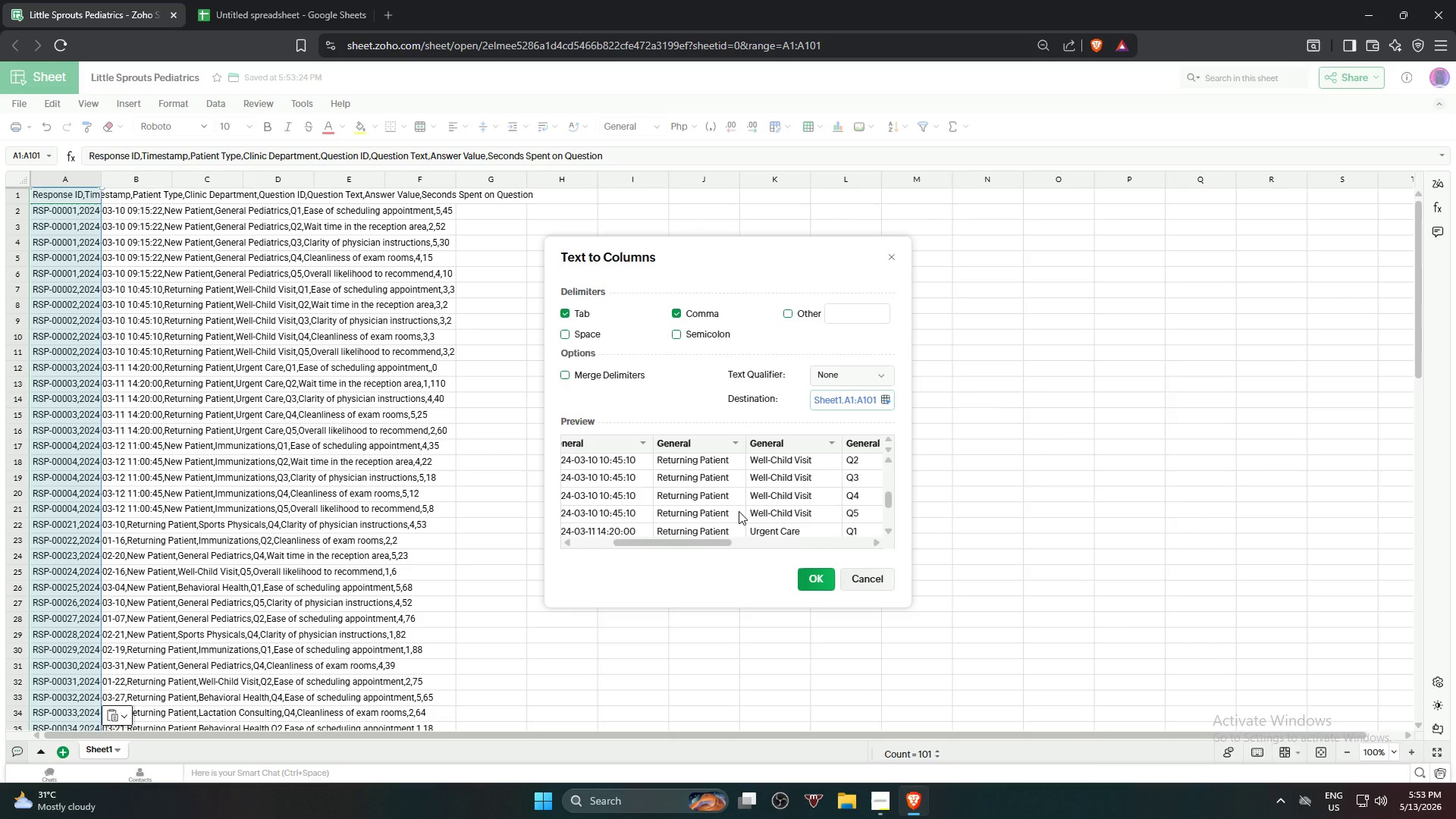 
scroll: coordinate [739, 511], scroll_direction: up, amount: 1.0
 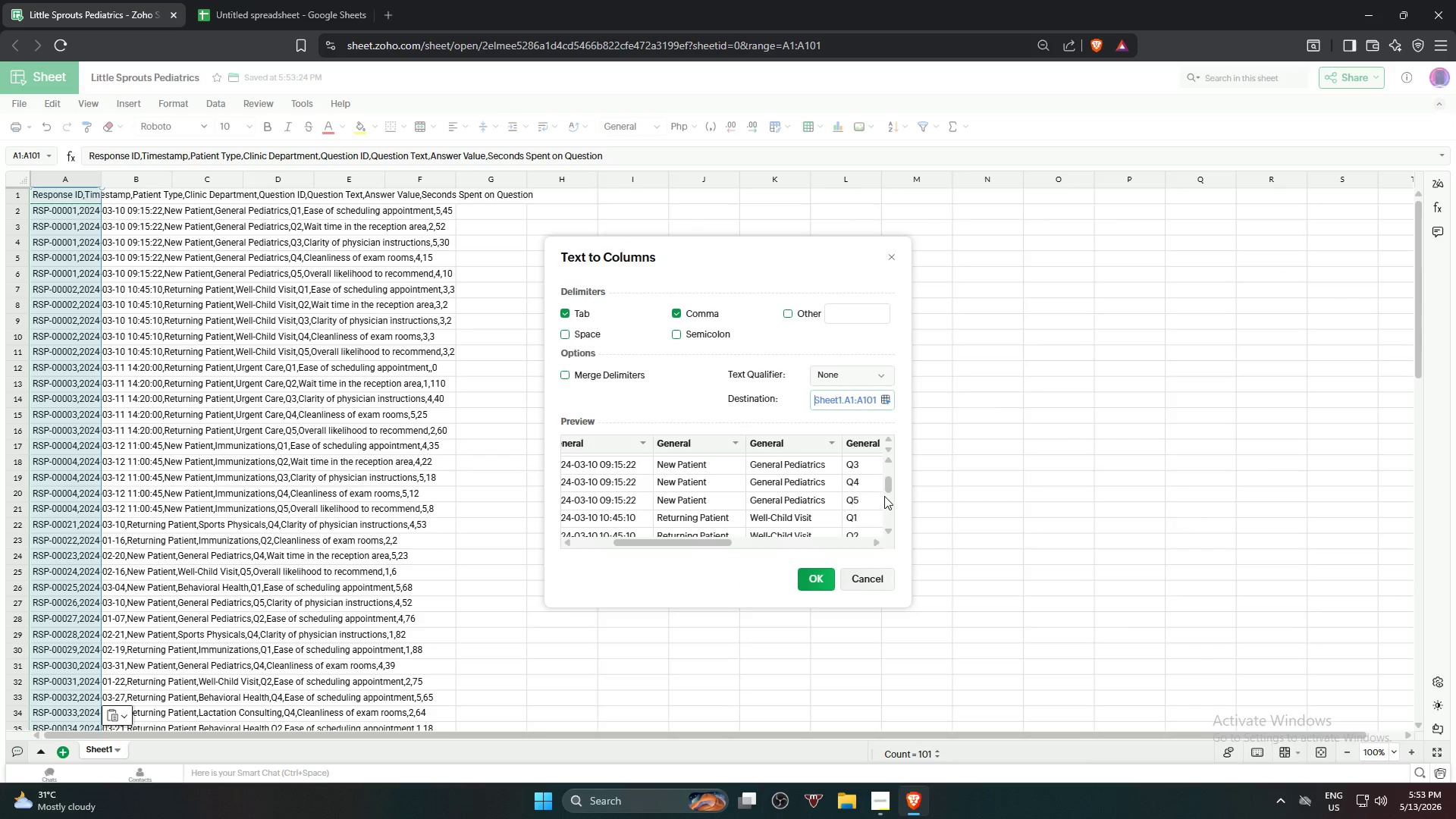 
left_click_drag(start_coordinate=[887, 485], to_coordinate=[891, 473])
 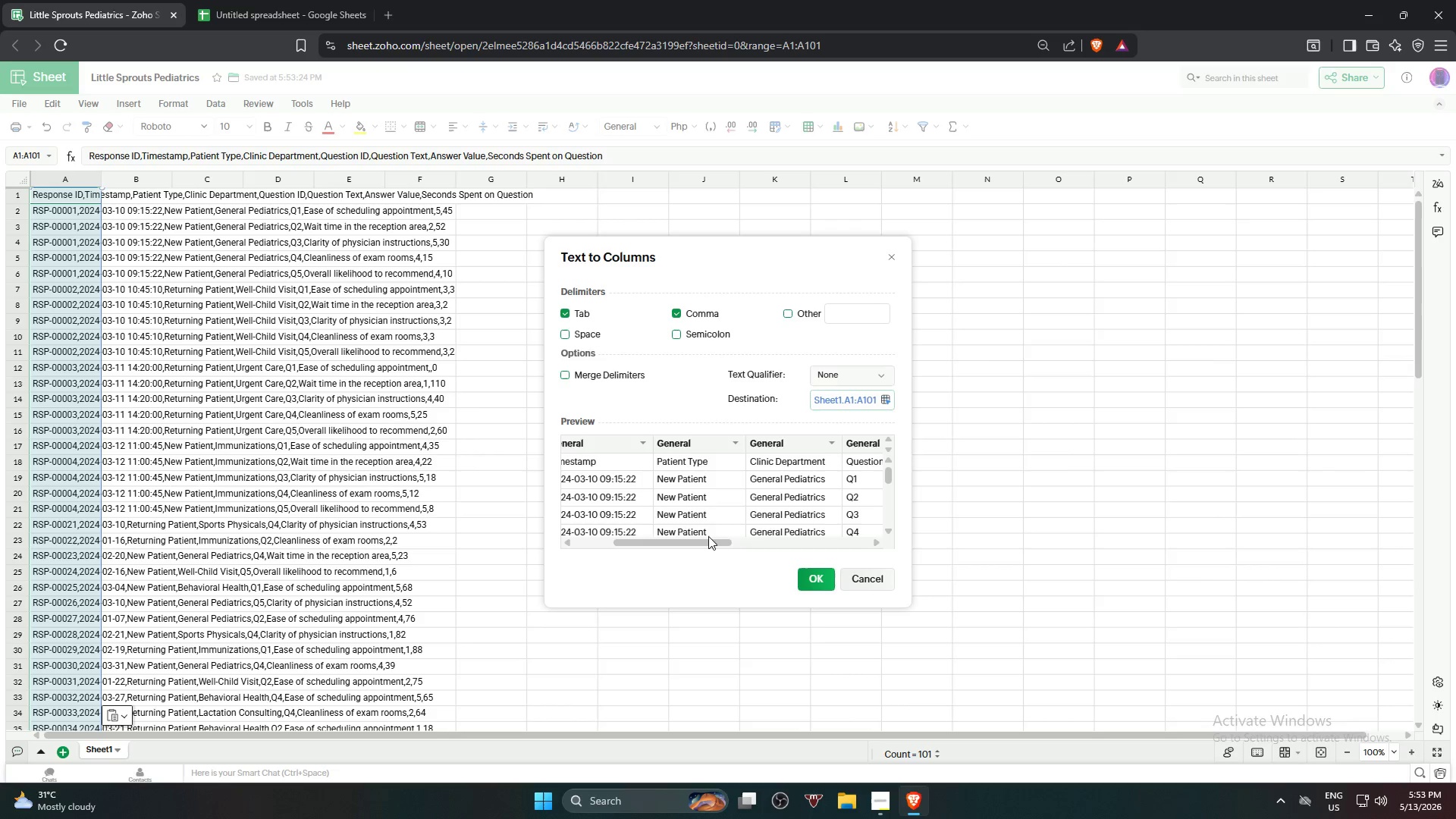 
left_click_drag(start_coordinate=[704, 539], to_coordinate=[845, 537])
 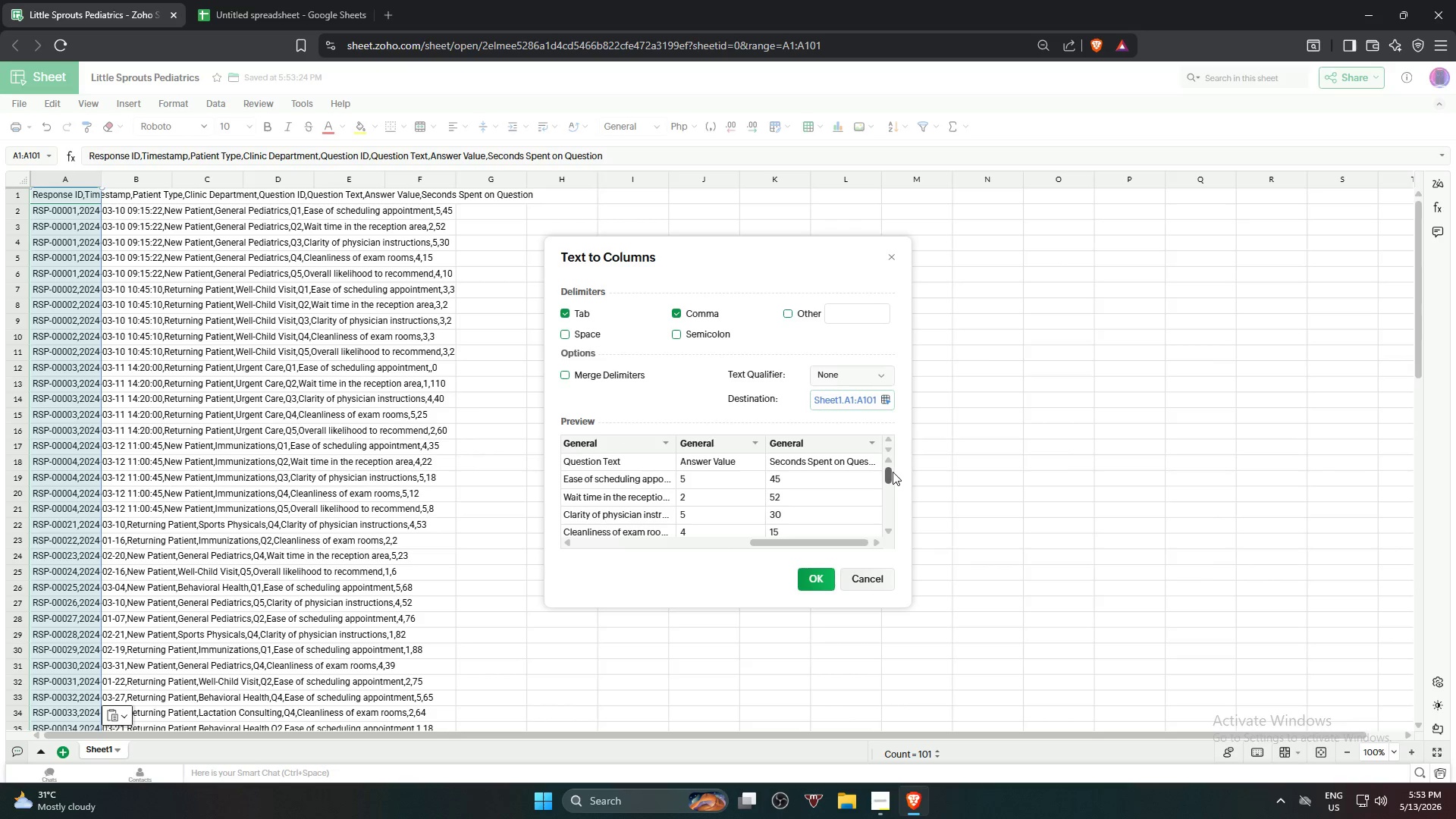 
left_click_drag(start_coordinate=[891, 472], to_coordinate=[886, 507])
 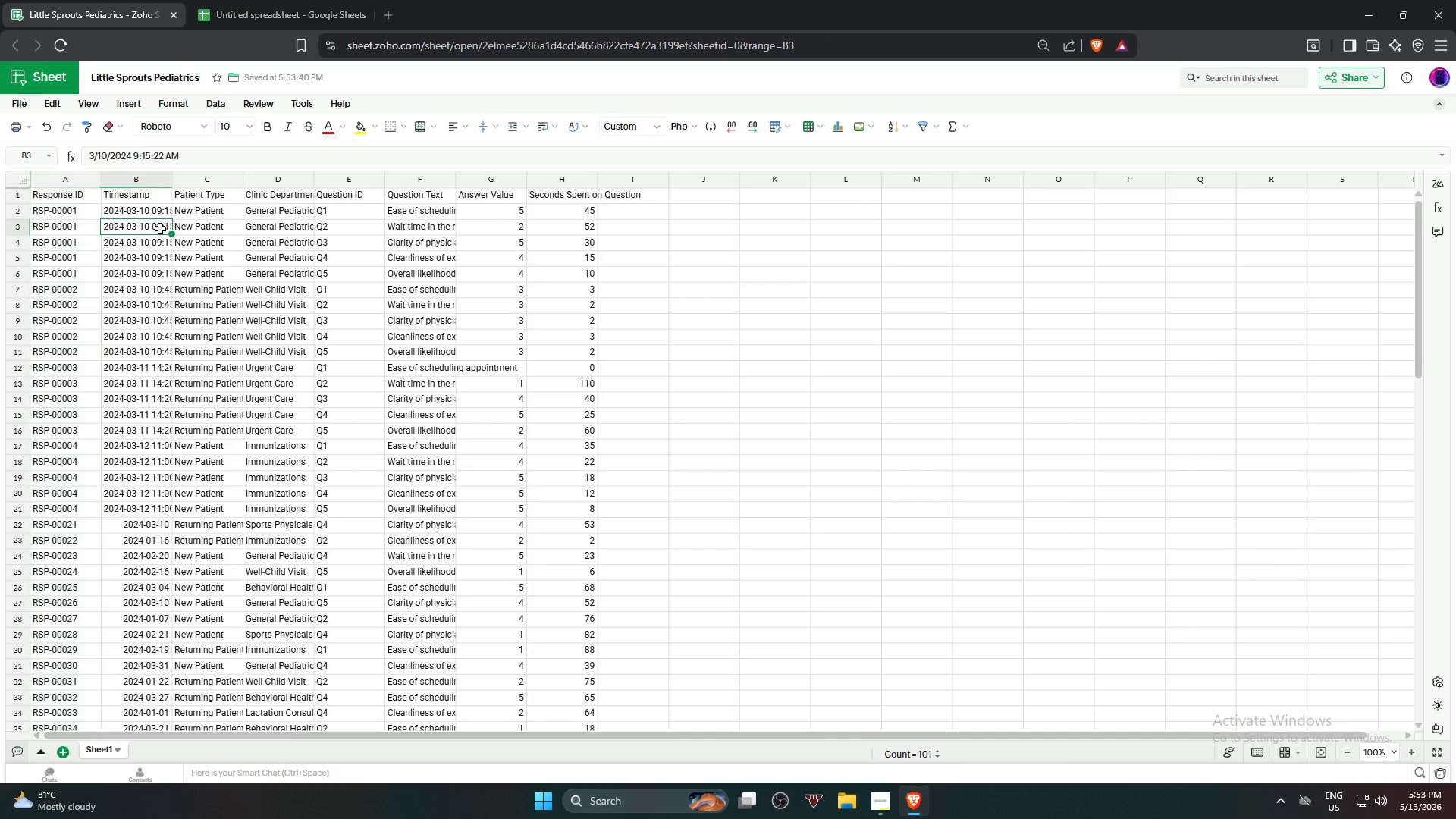 
wait(5.11)
 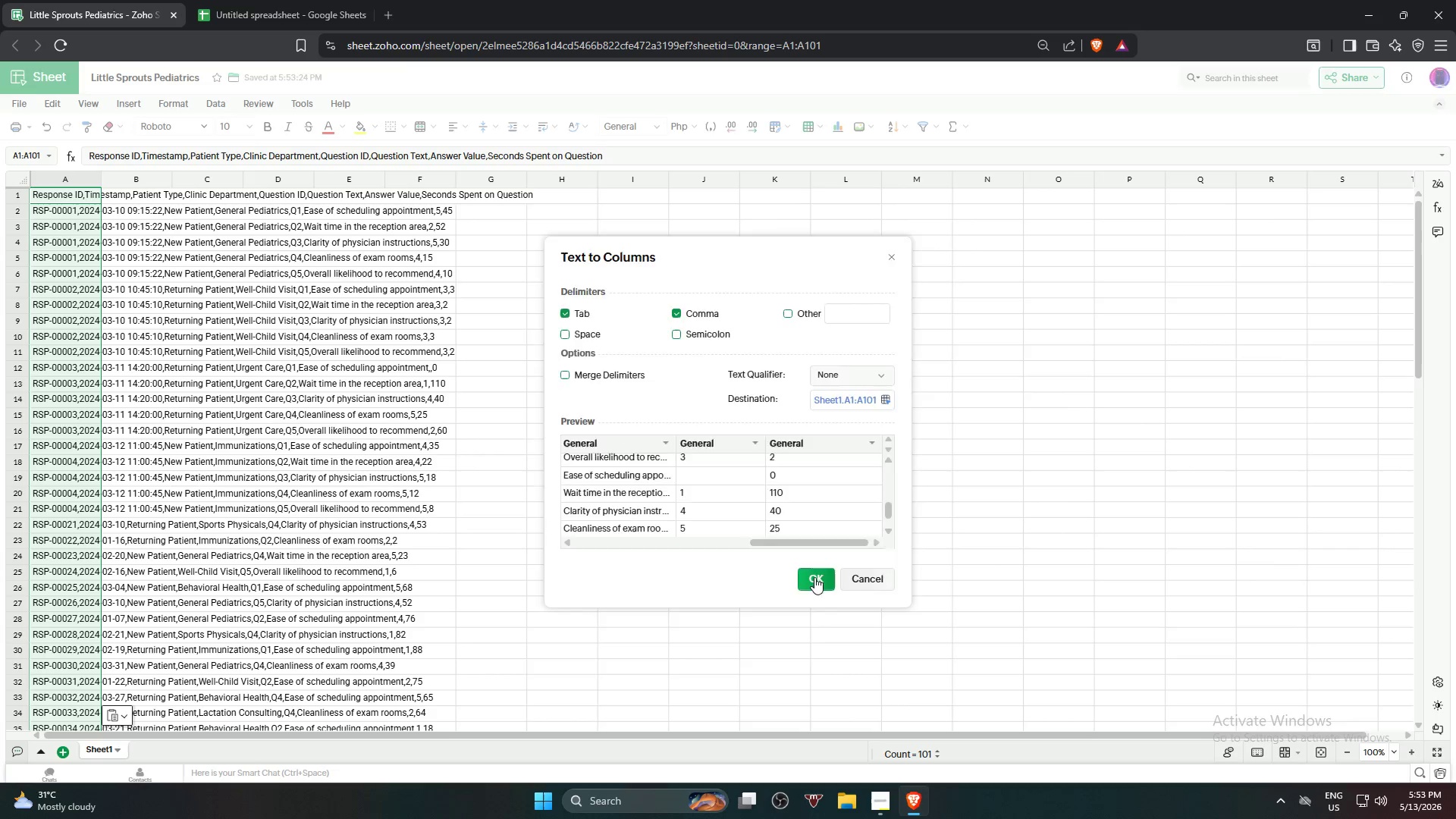 
hold_key(key=ShiftLeft, duration=1.3)
left_click([627, 177])
 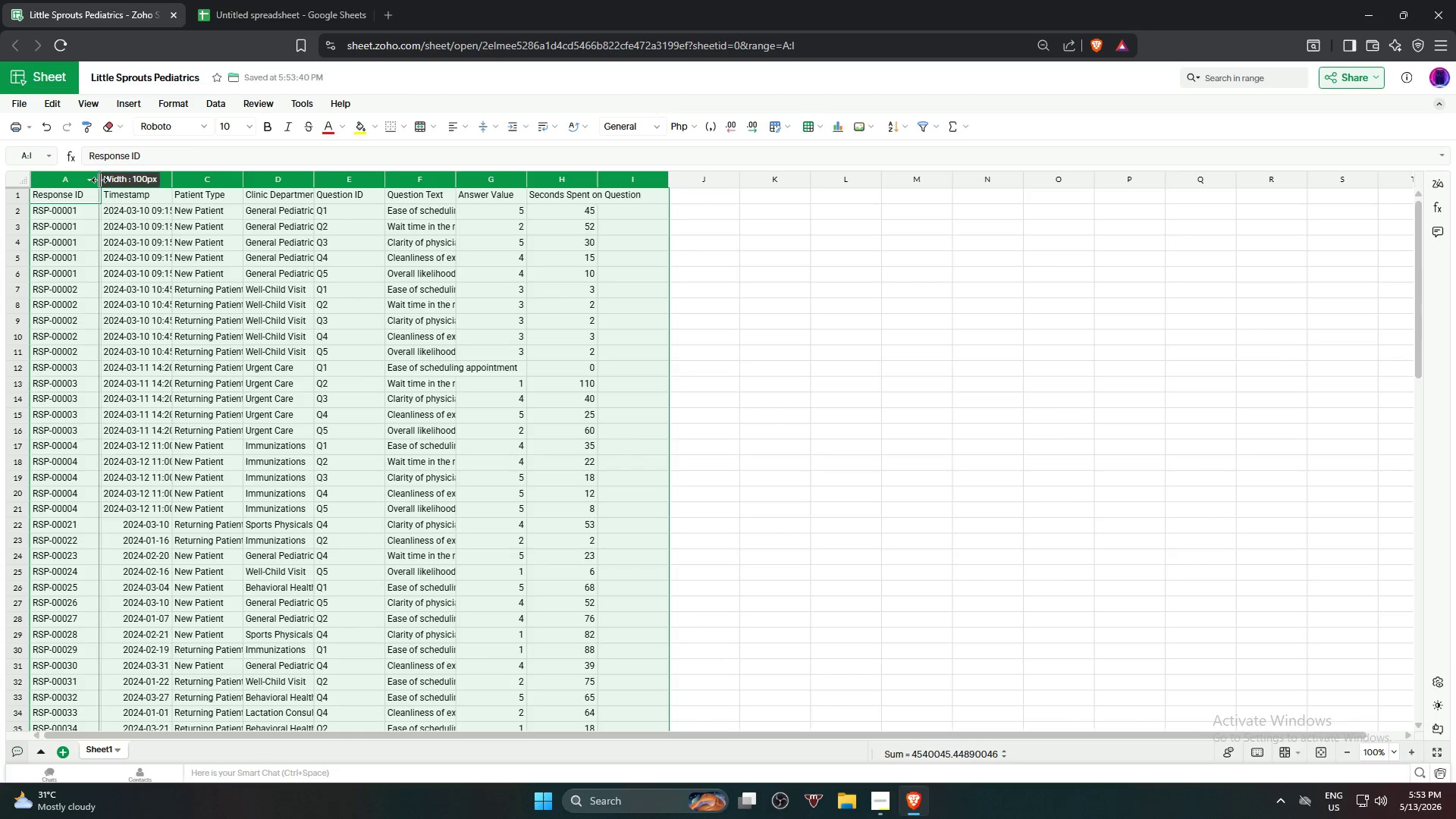 
double_click([102, 180])
 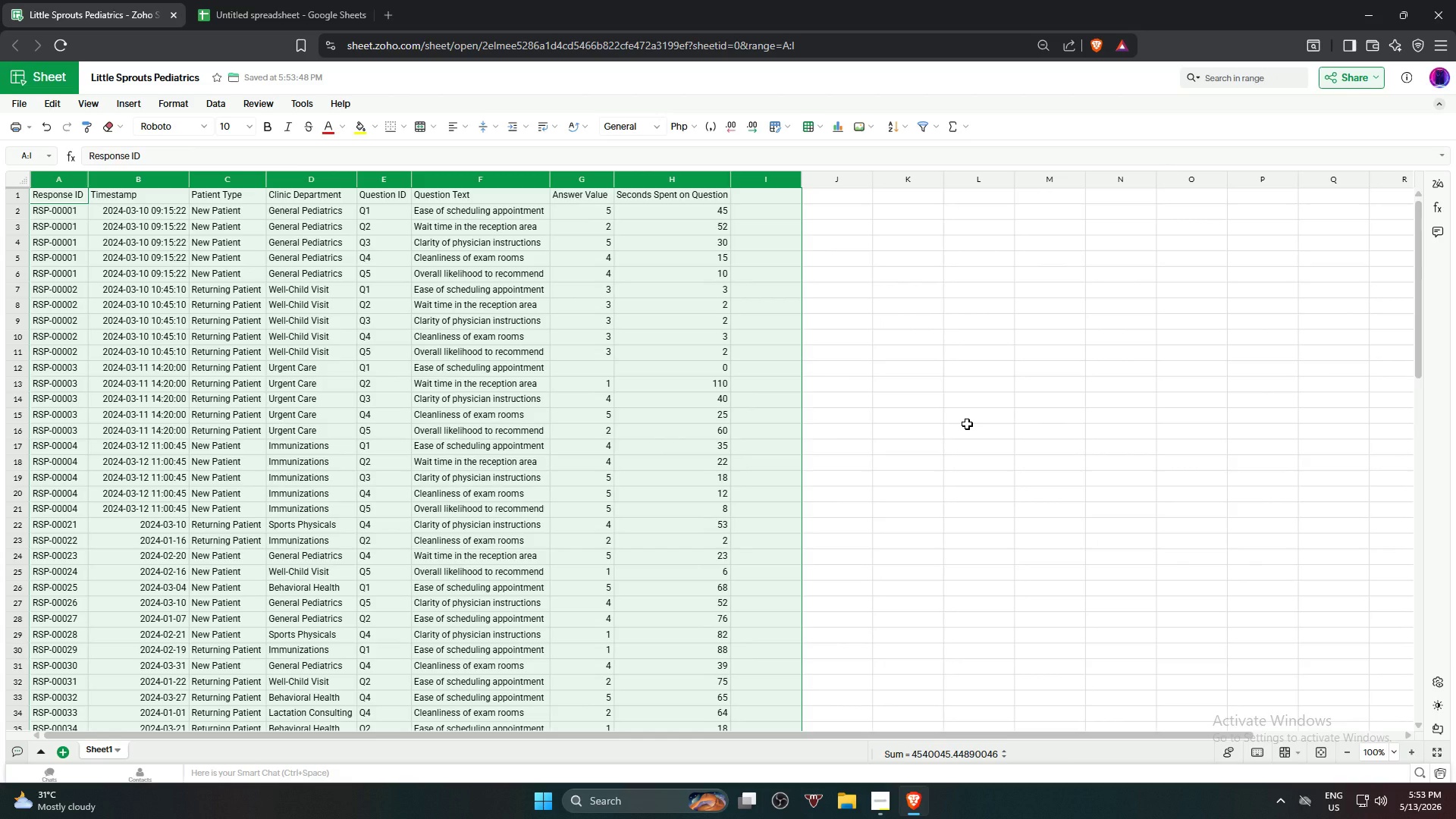 
left_click([967, 424])
 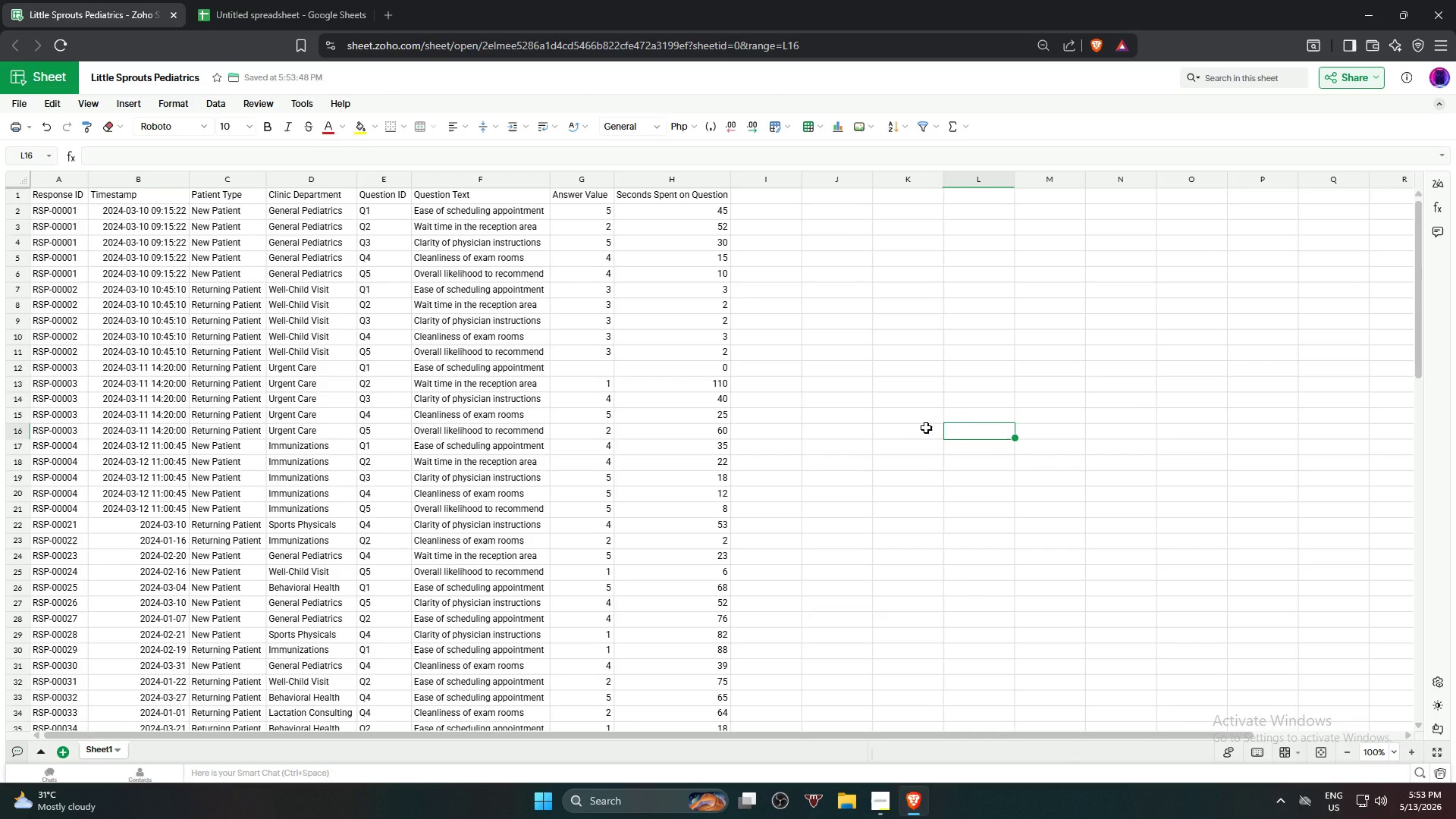 
scroll: coordinate [921, 406], scroll_direction: down, amount: 15.0
 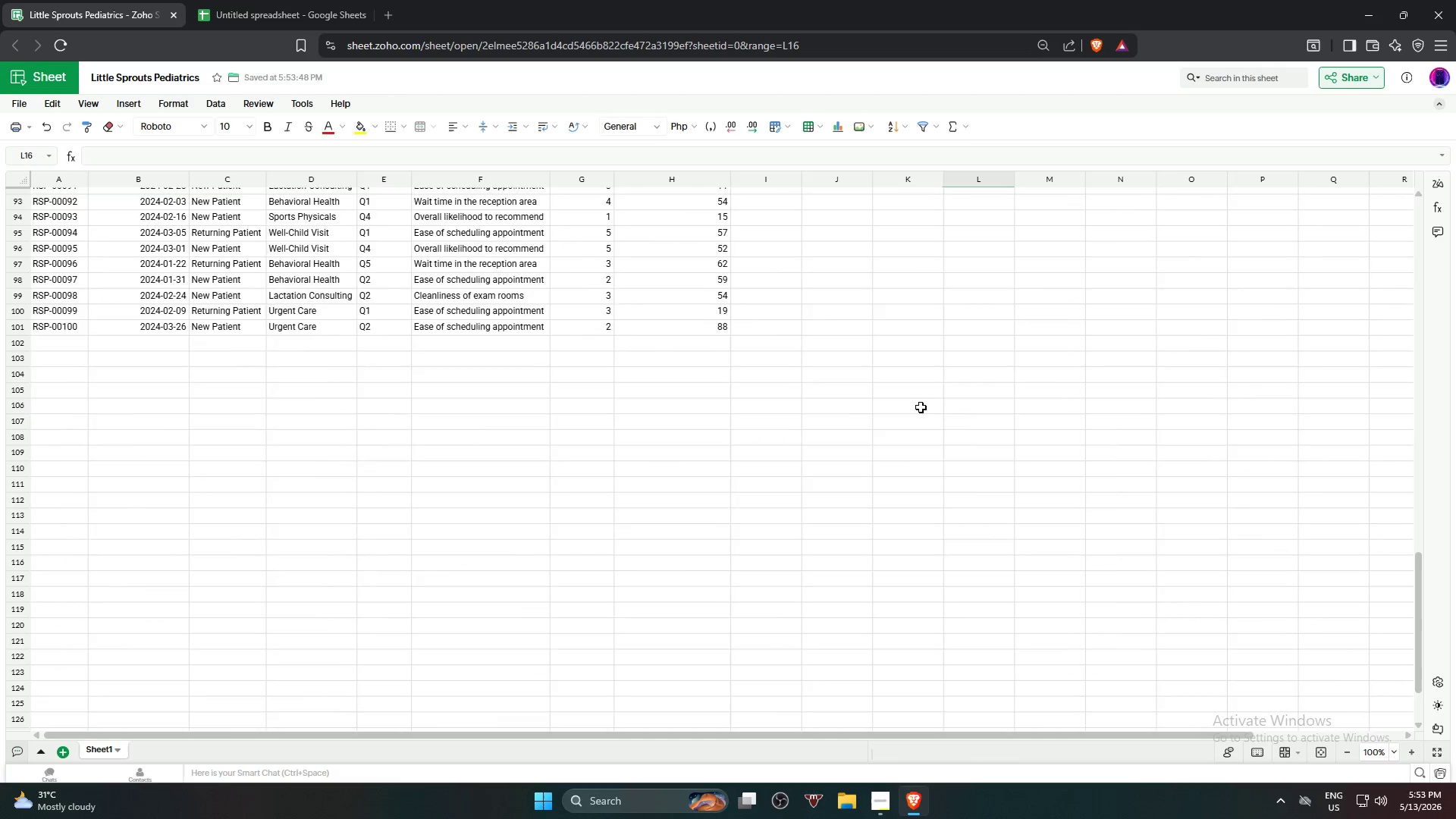 
scroll: coordinate [921, 405], scroll_direction: up, amount: 19.0
 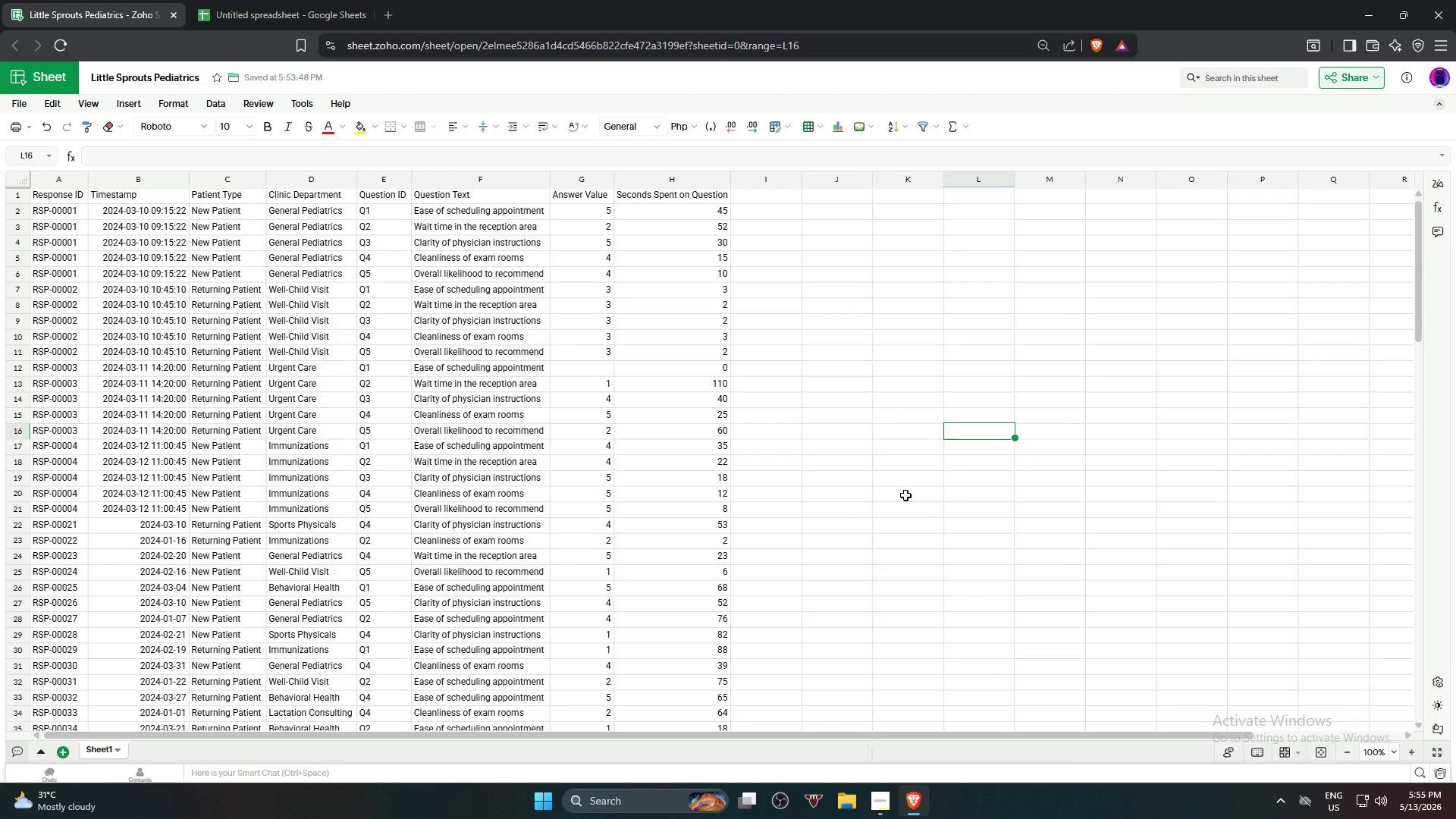 
wait(67.03)
 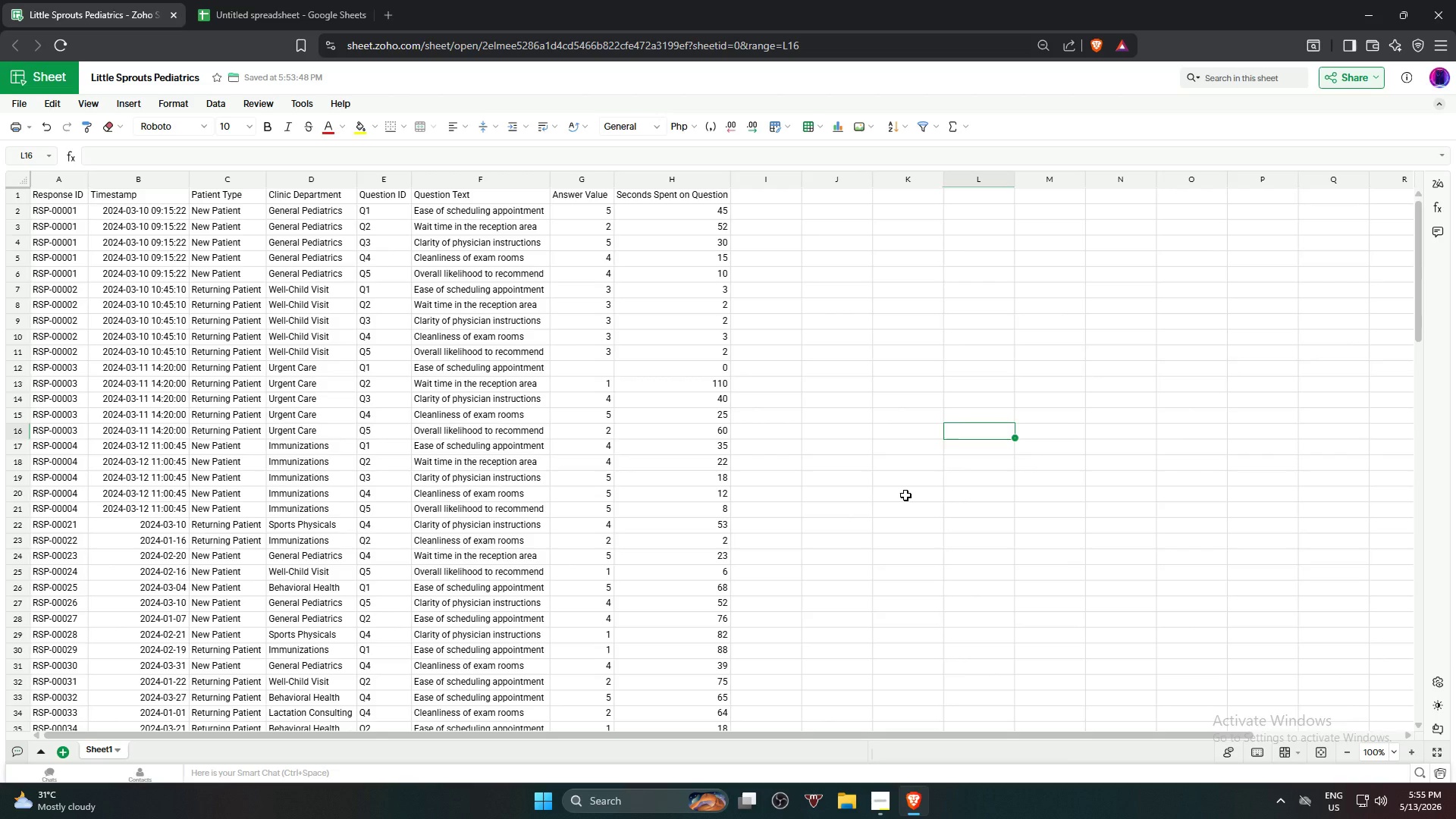 
left_click([290, 0])
 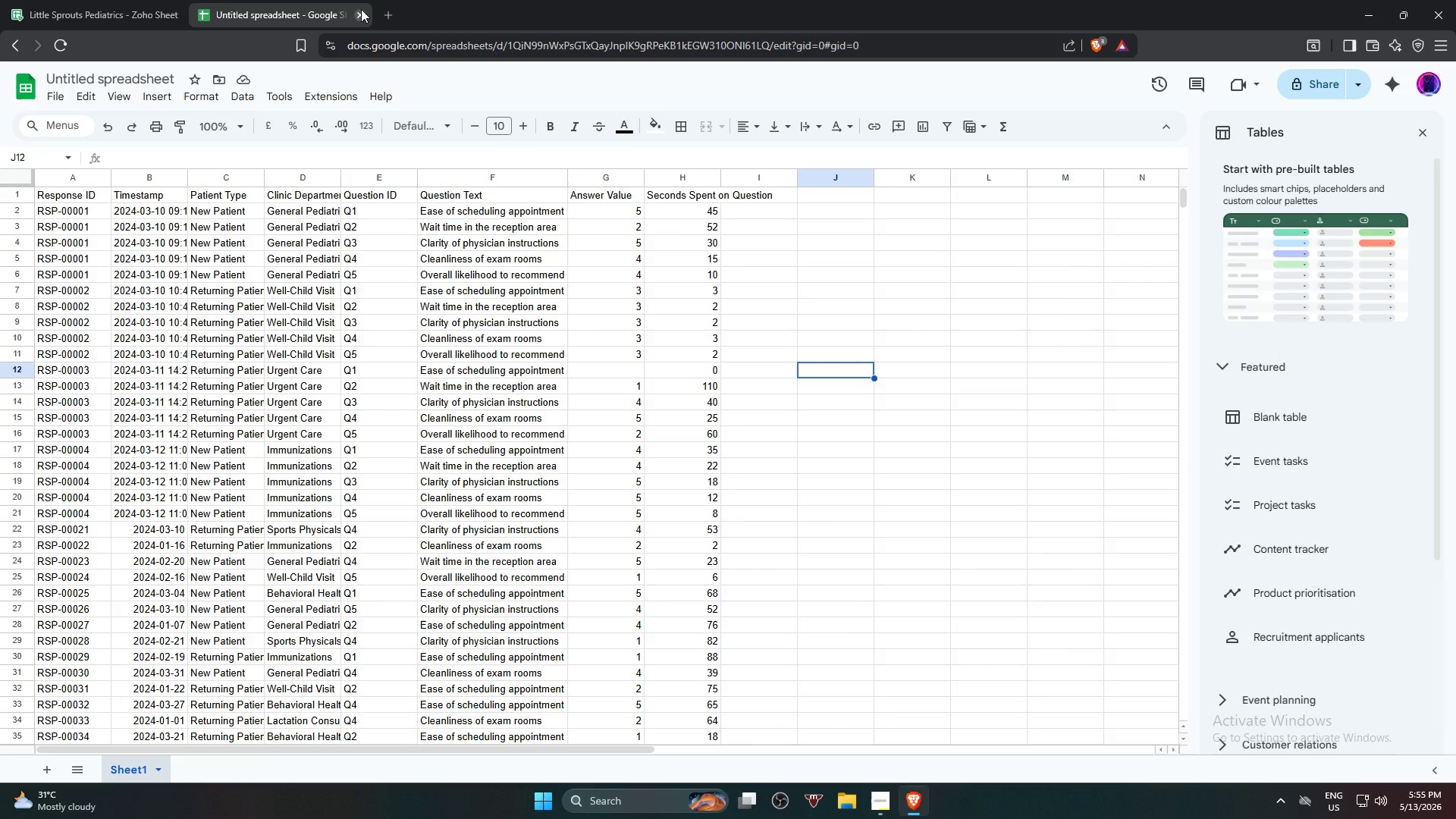 
left_click([361, 9])
 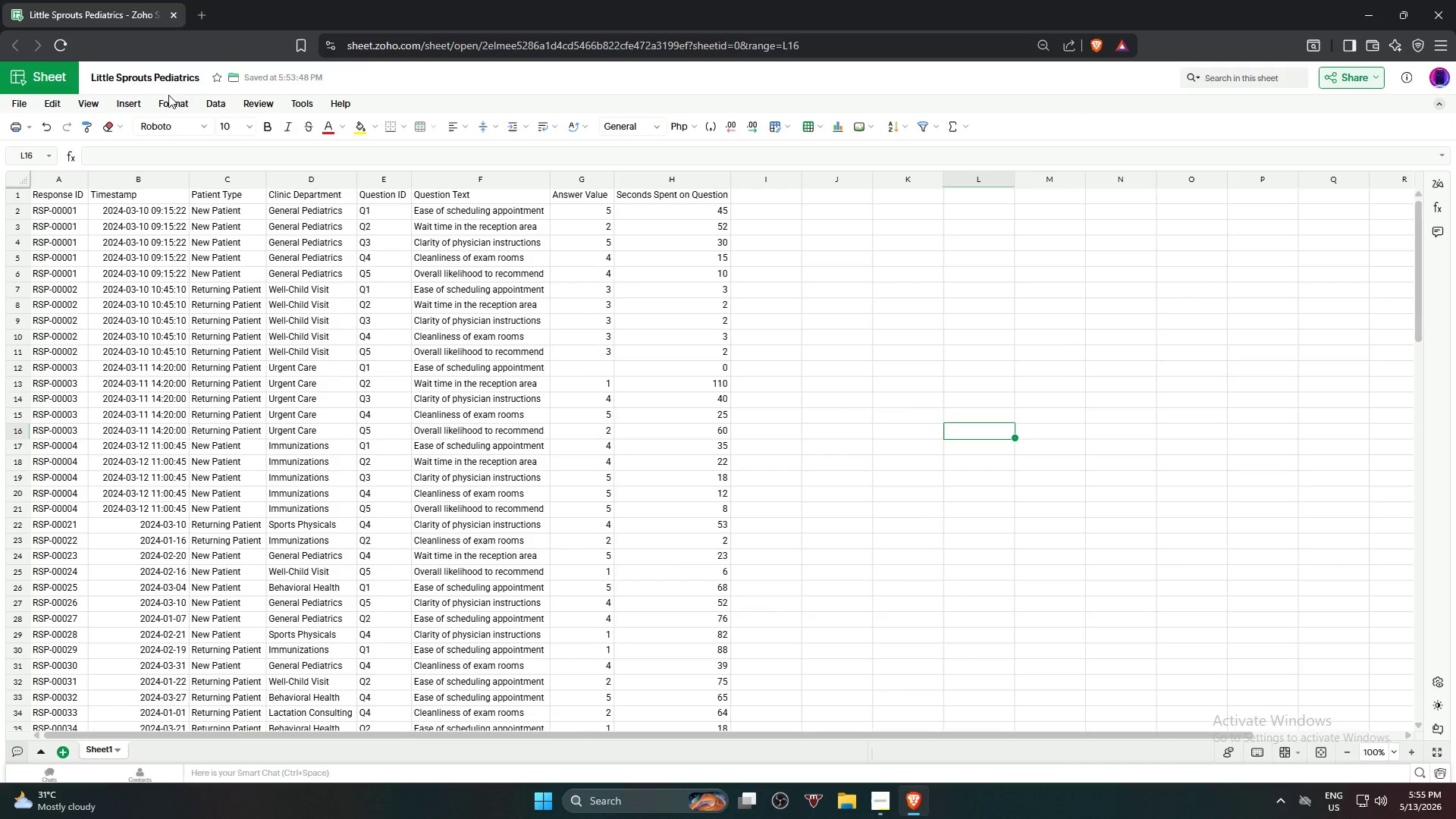 
left_click([1341, 80])
 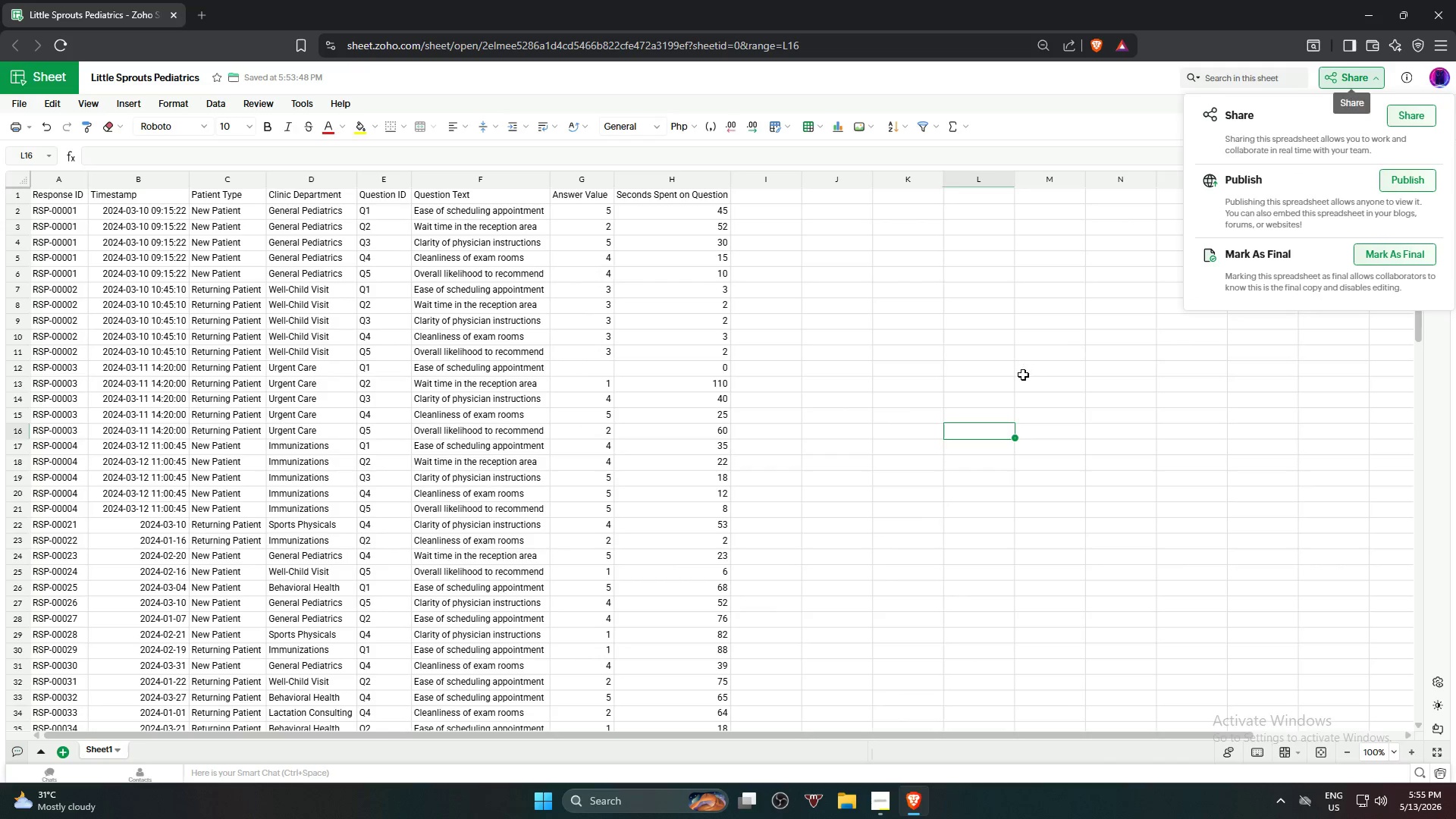 
left_click([968, 333])
 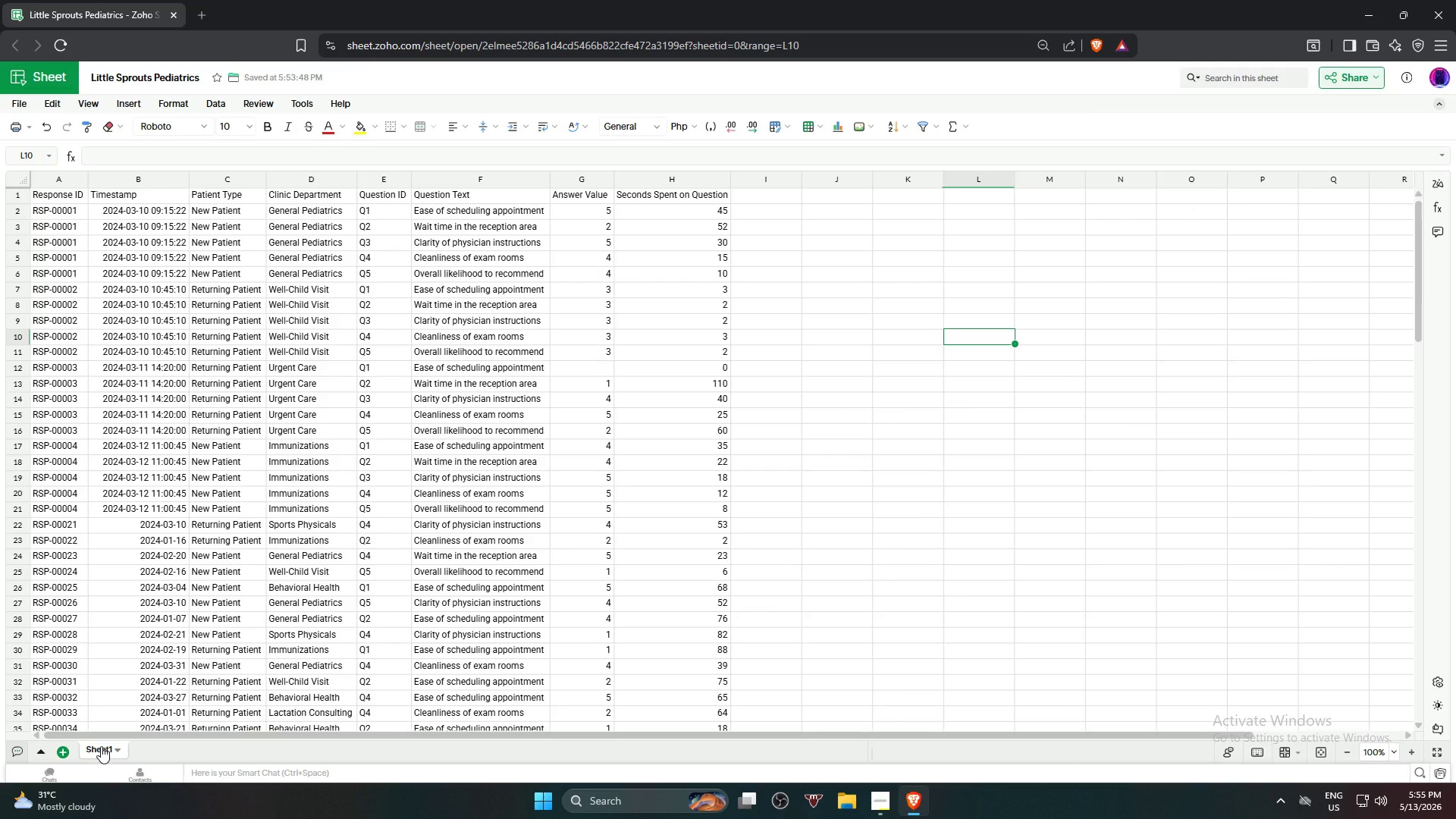 
double_click([101, 746])
 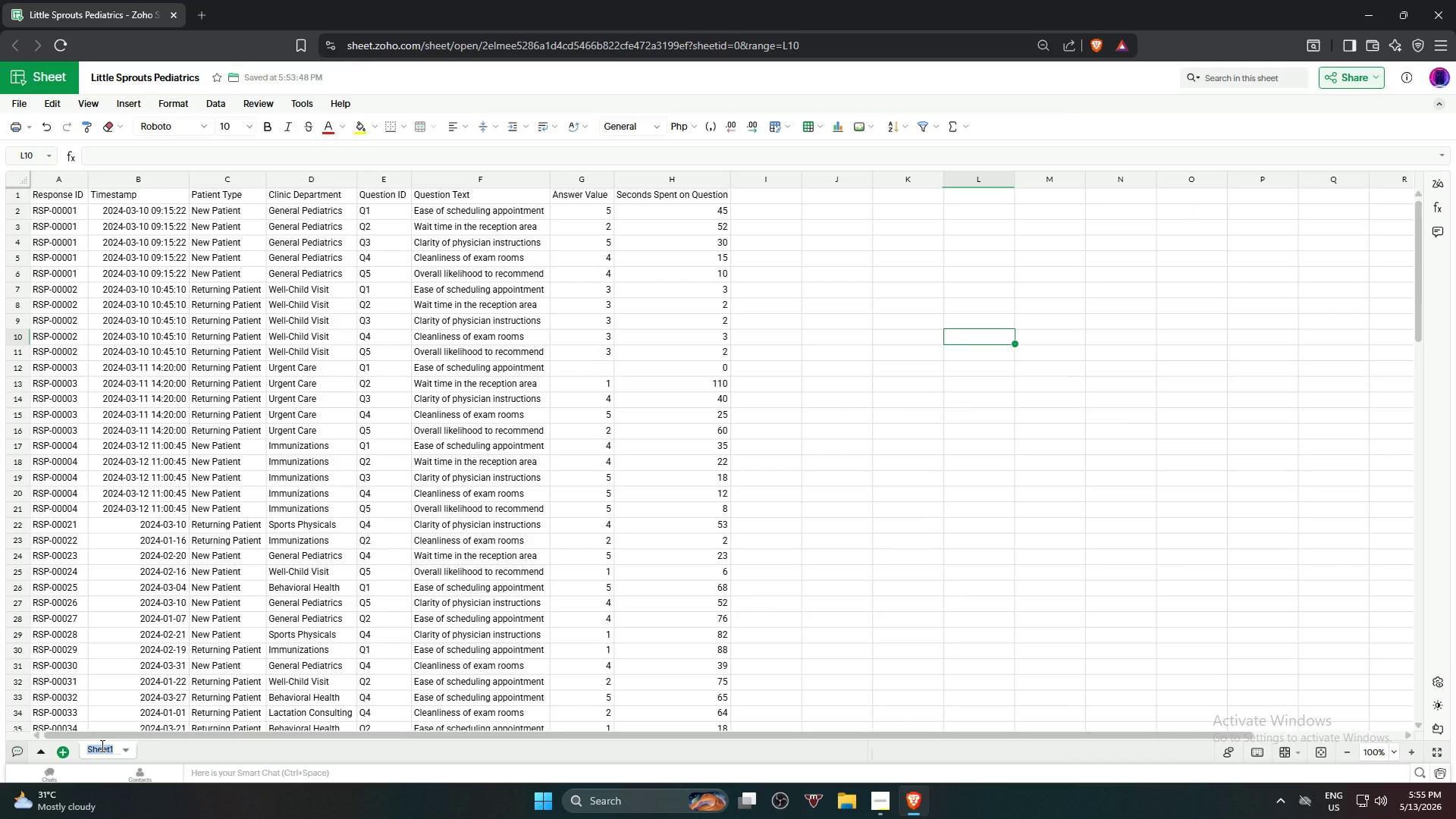 
type(Raw_Data)
 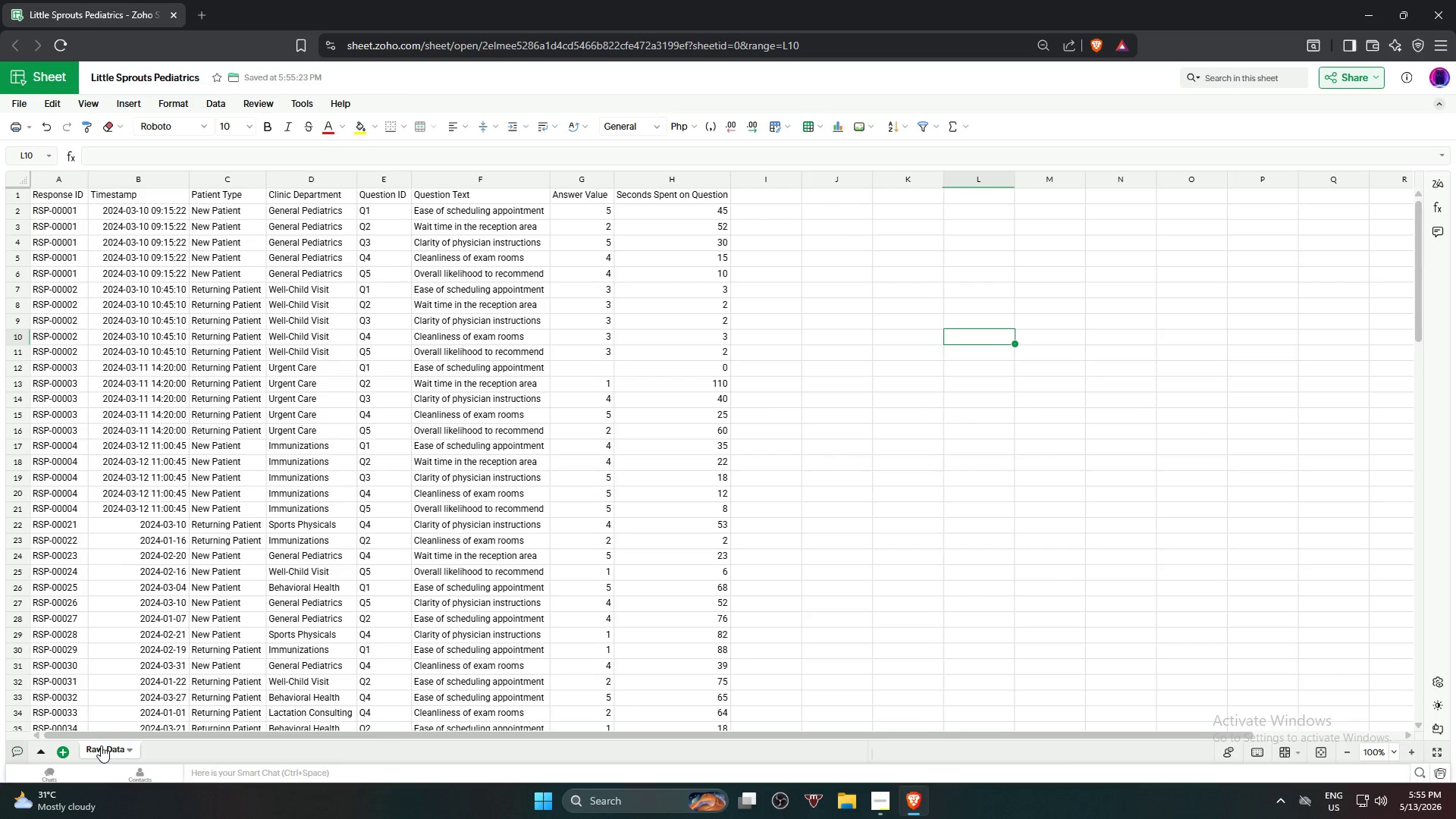 
 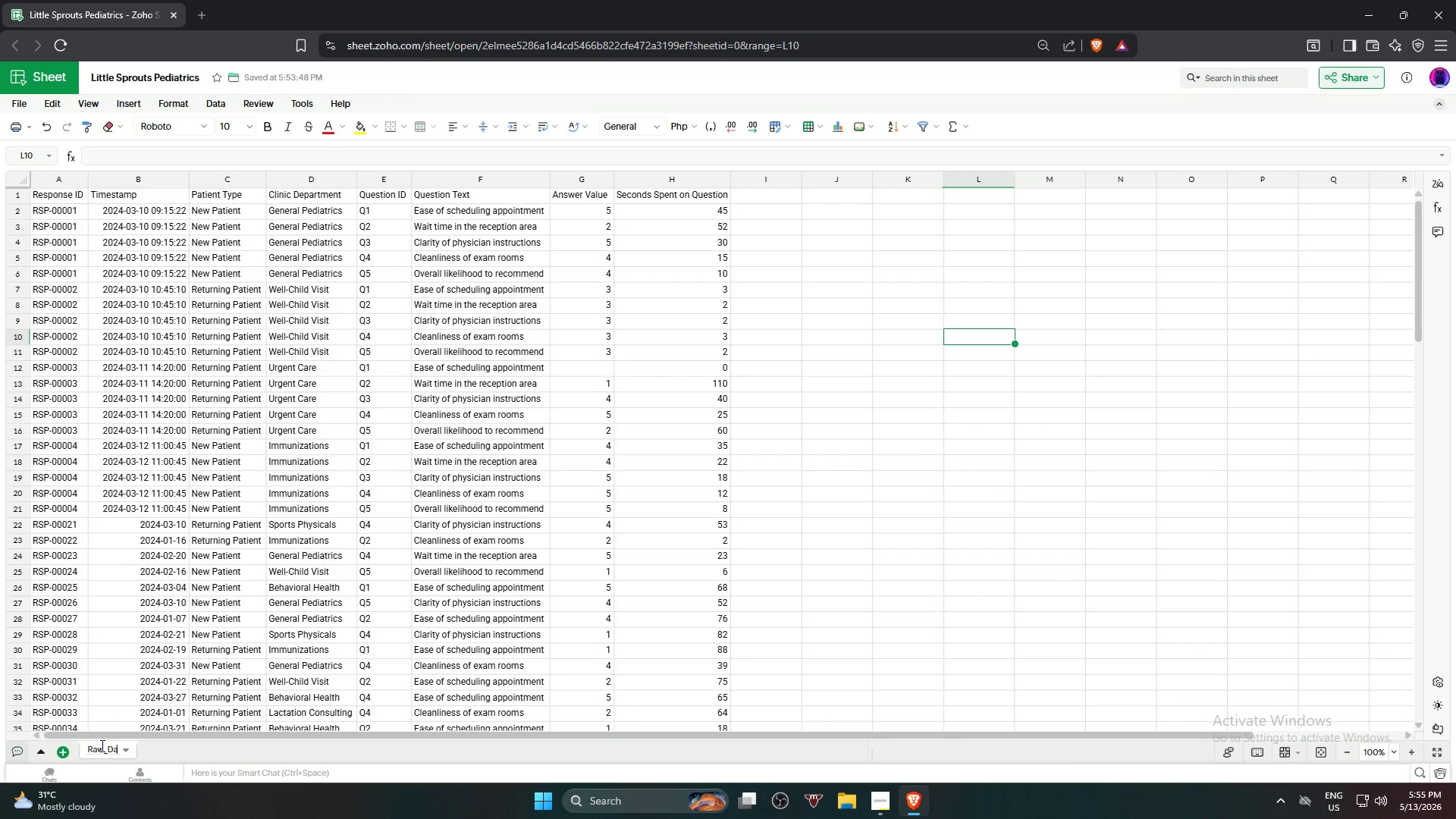 
key(Enter)
 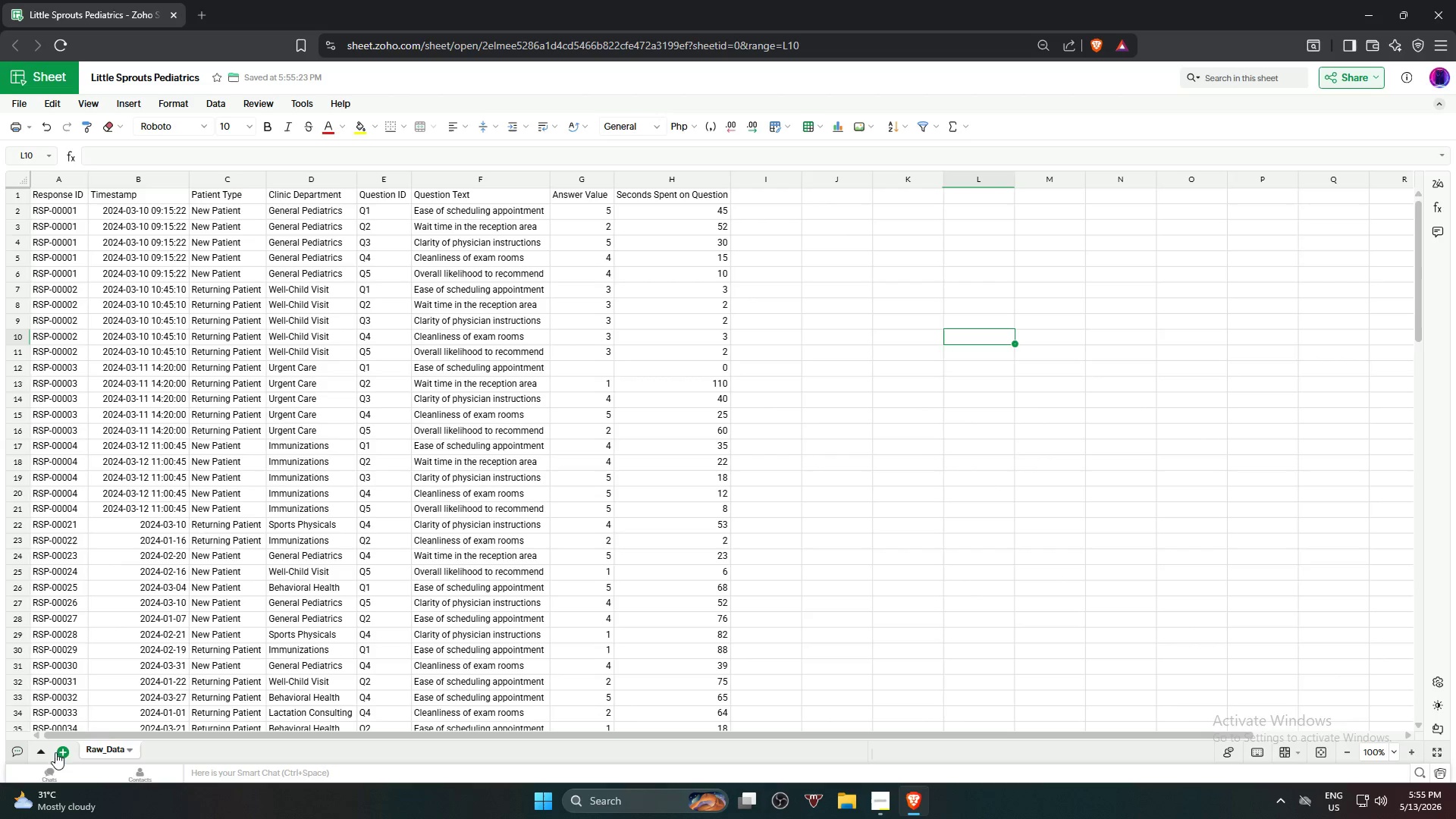 
left_click([64, 758])
 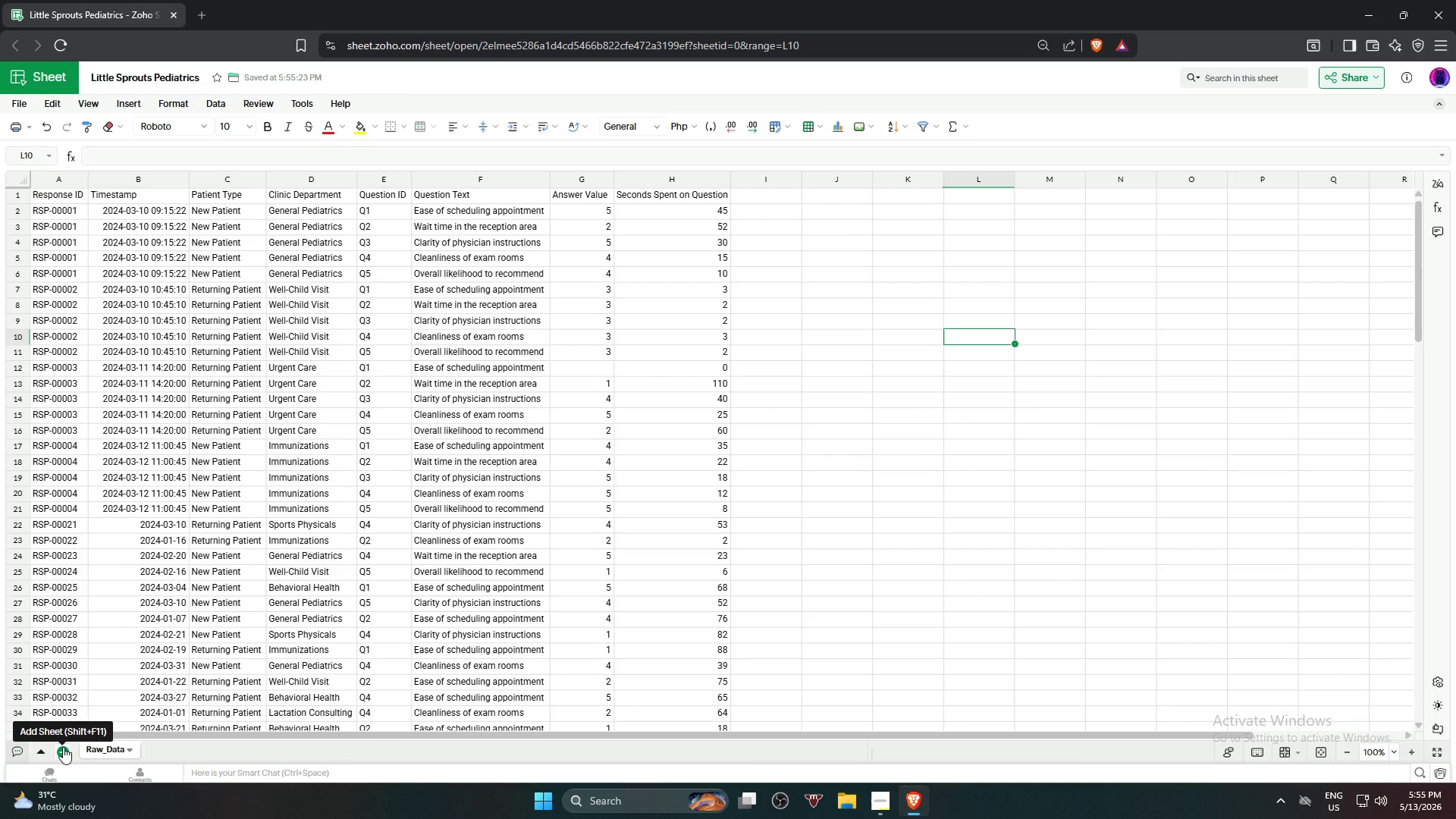 
left_click([63, 747])
 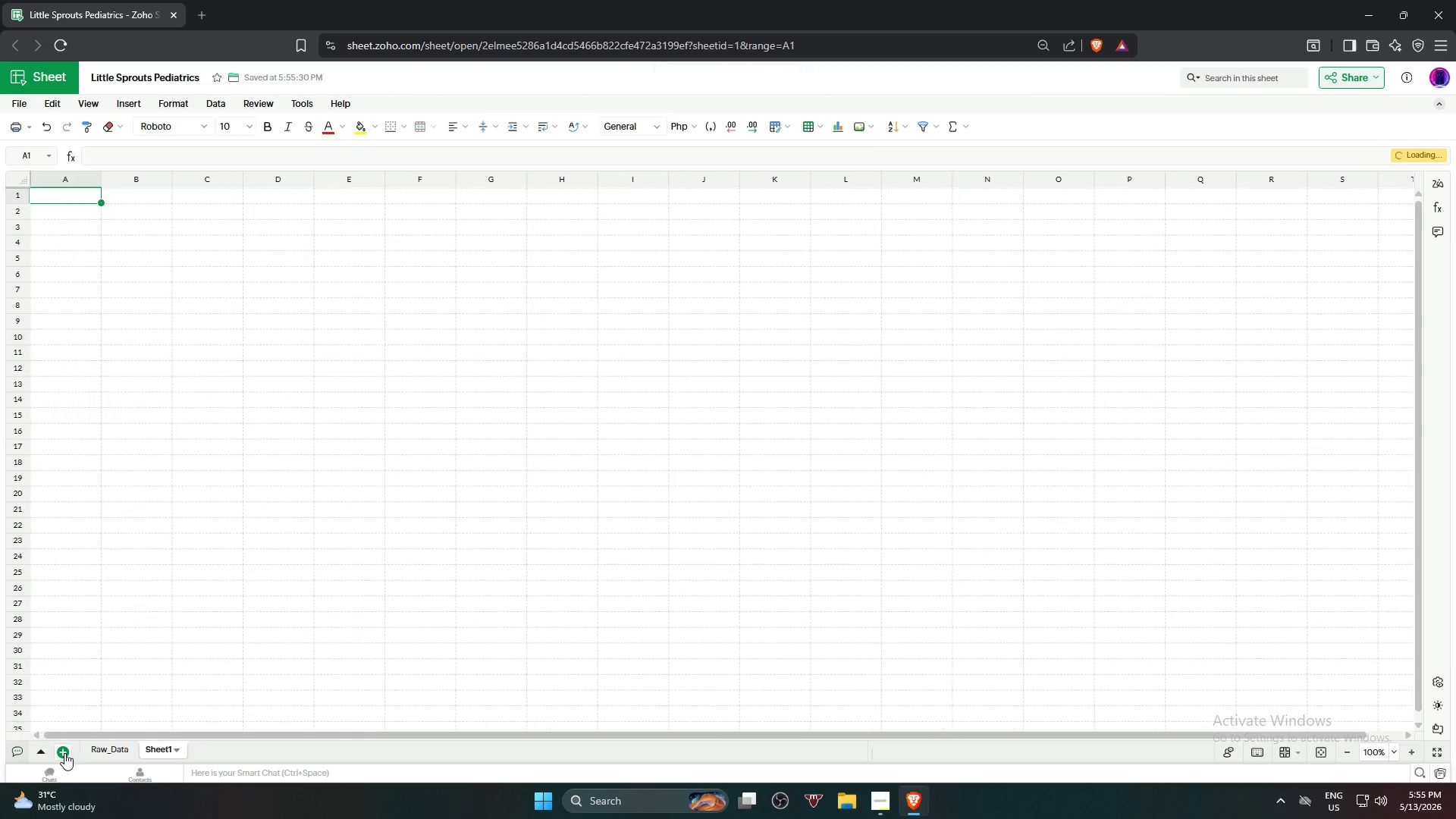 
left_click([64, 753])
 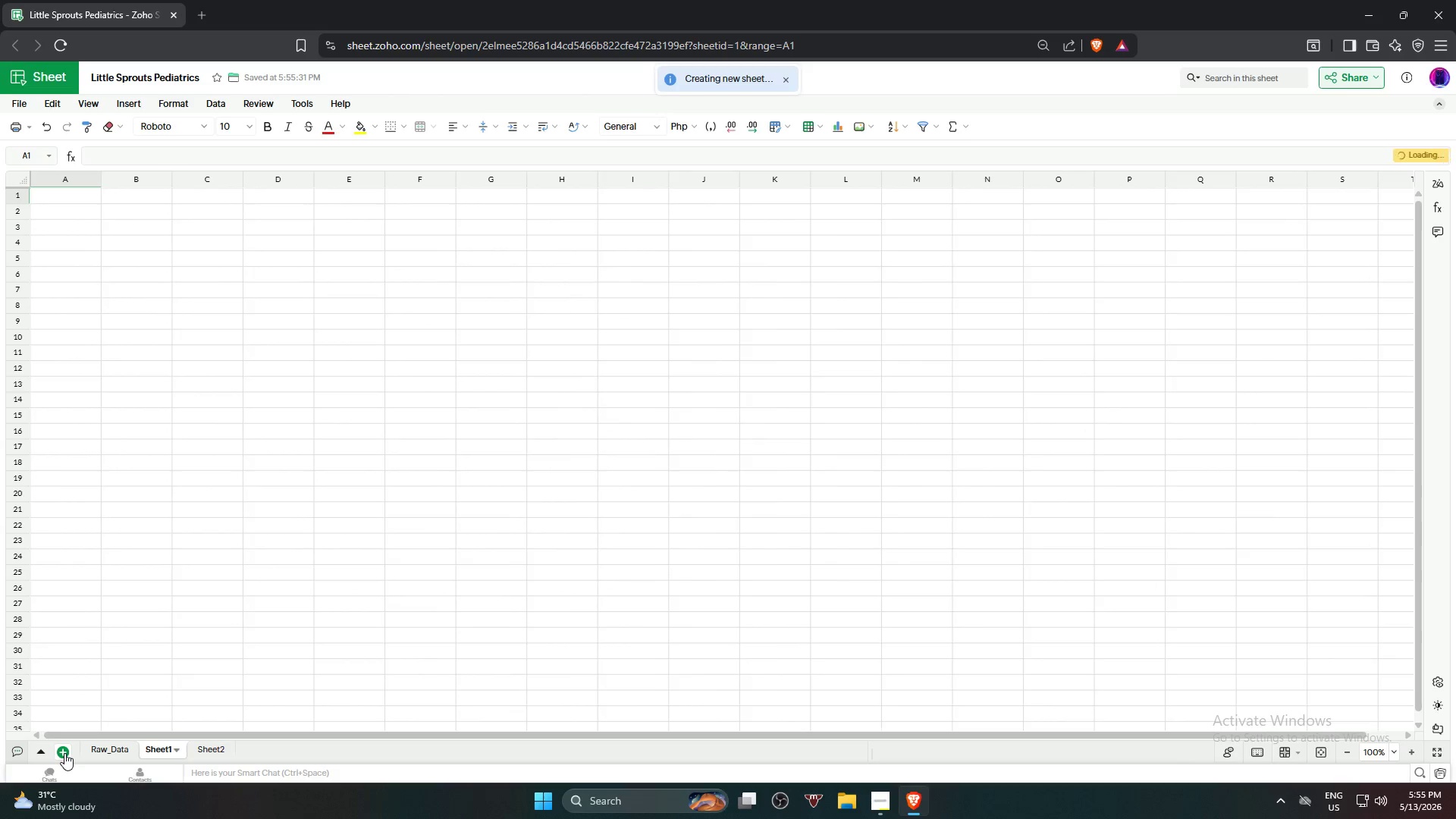 
left_click([64, 753])
 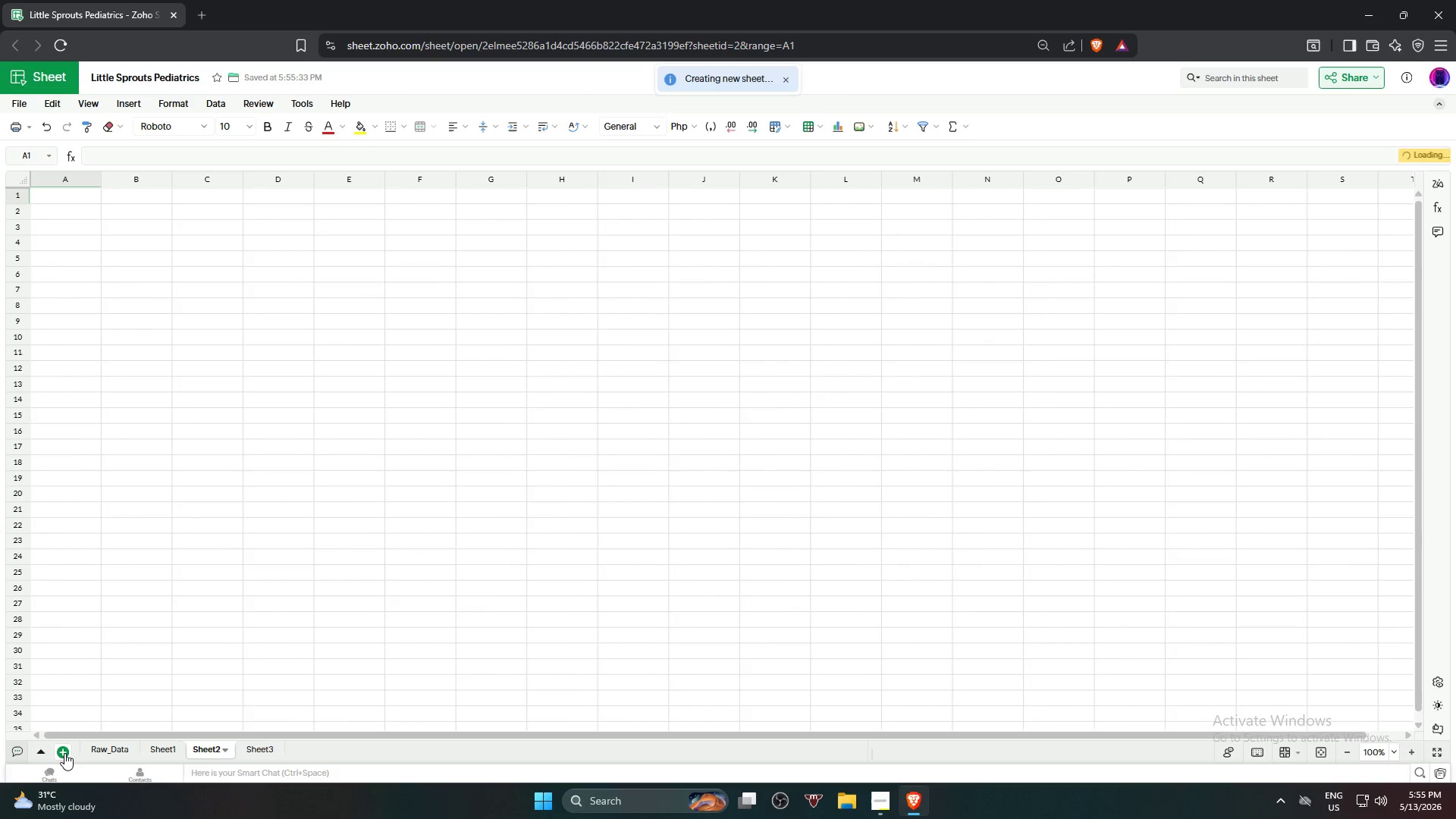 
left_click([64, 753])
 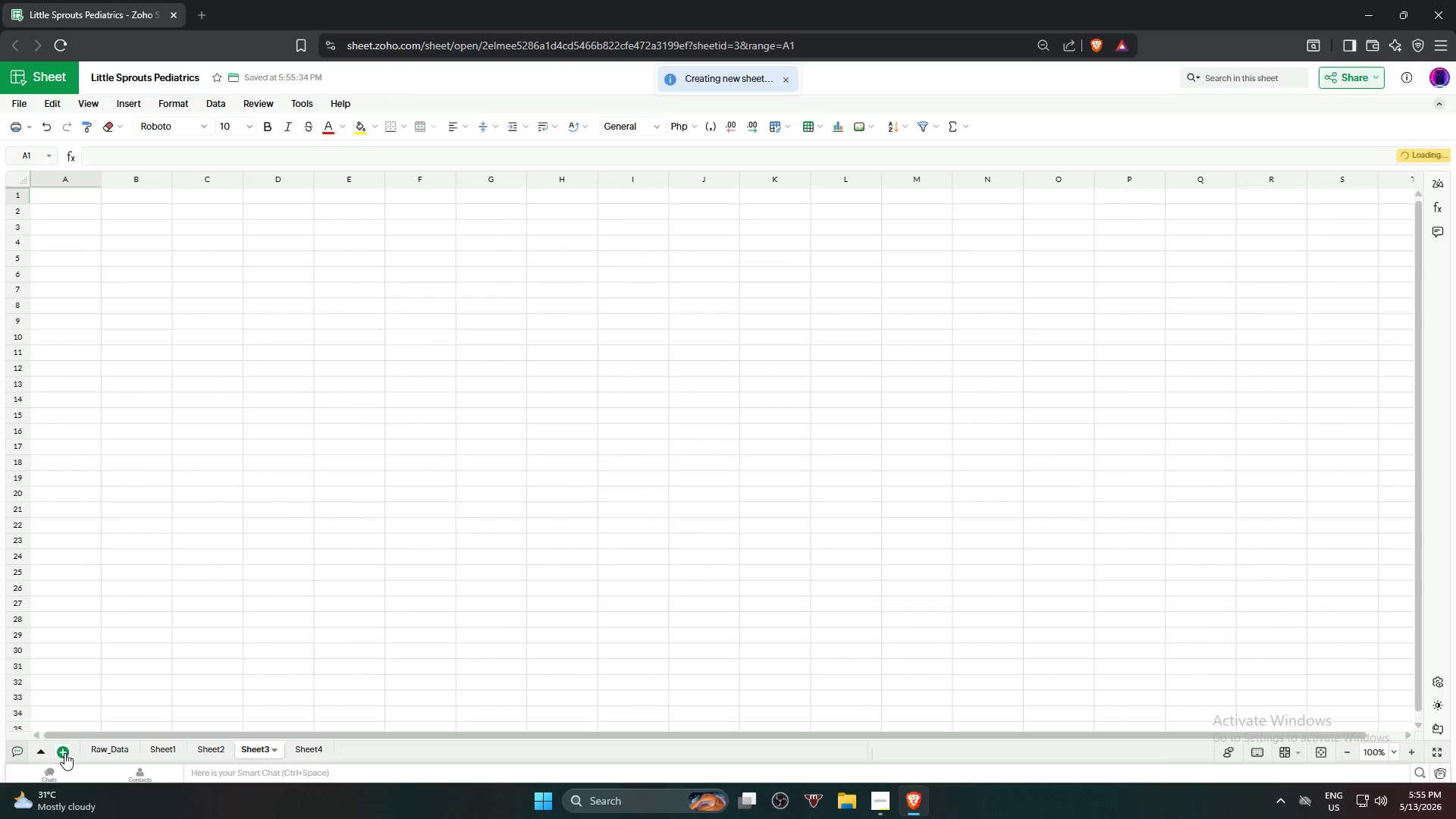 
left_click([64, 753])
 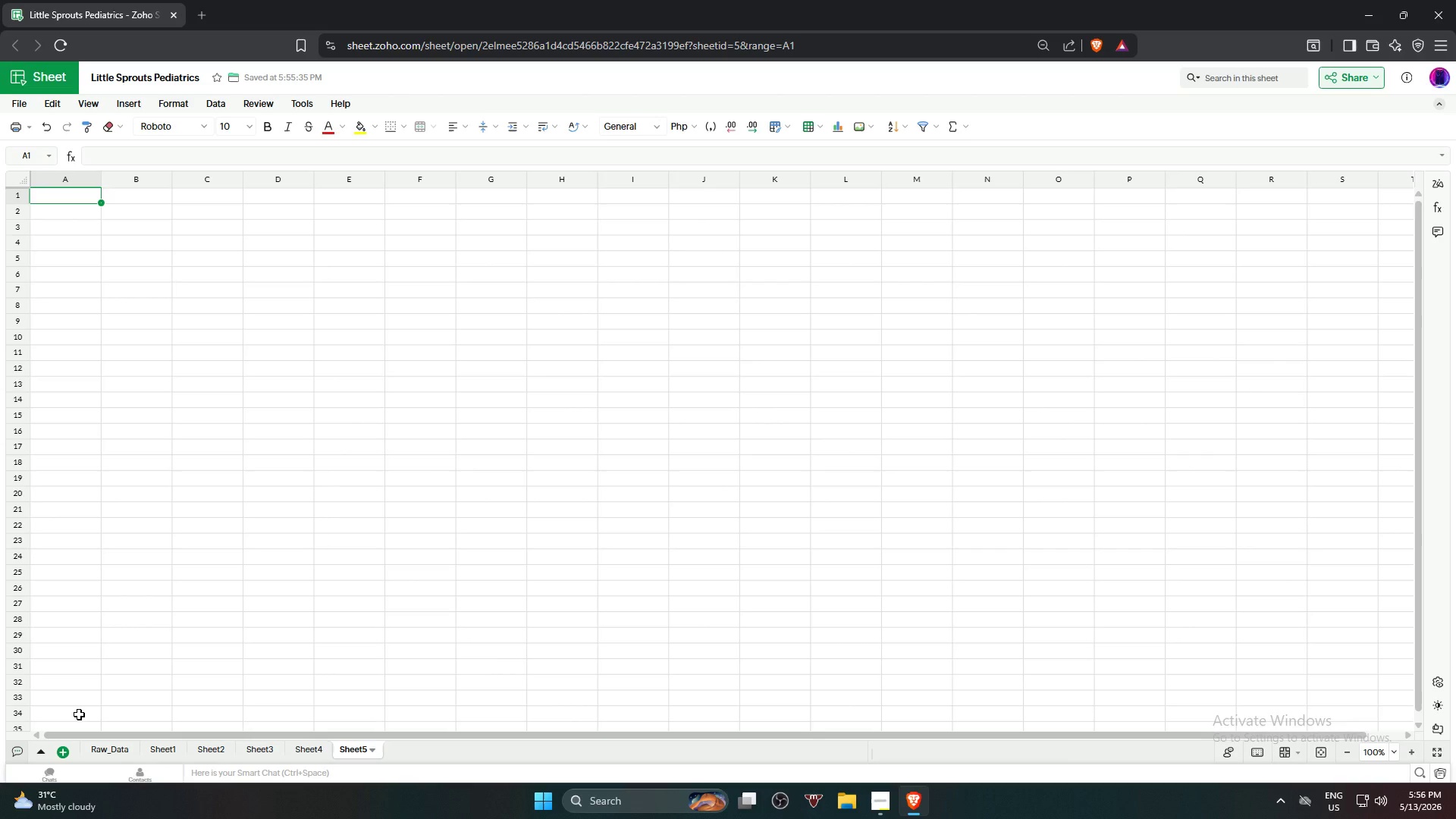 
wait(41.33)
 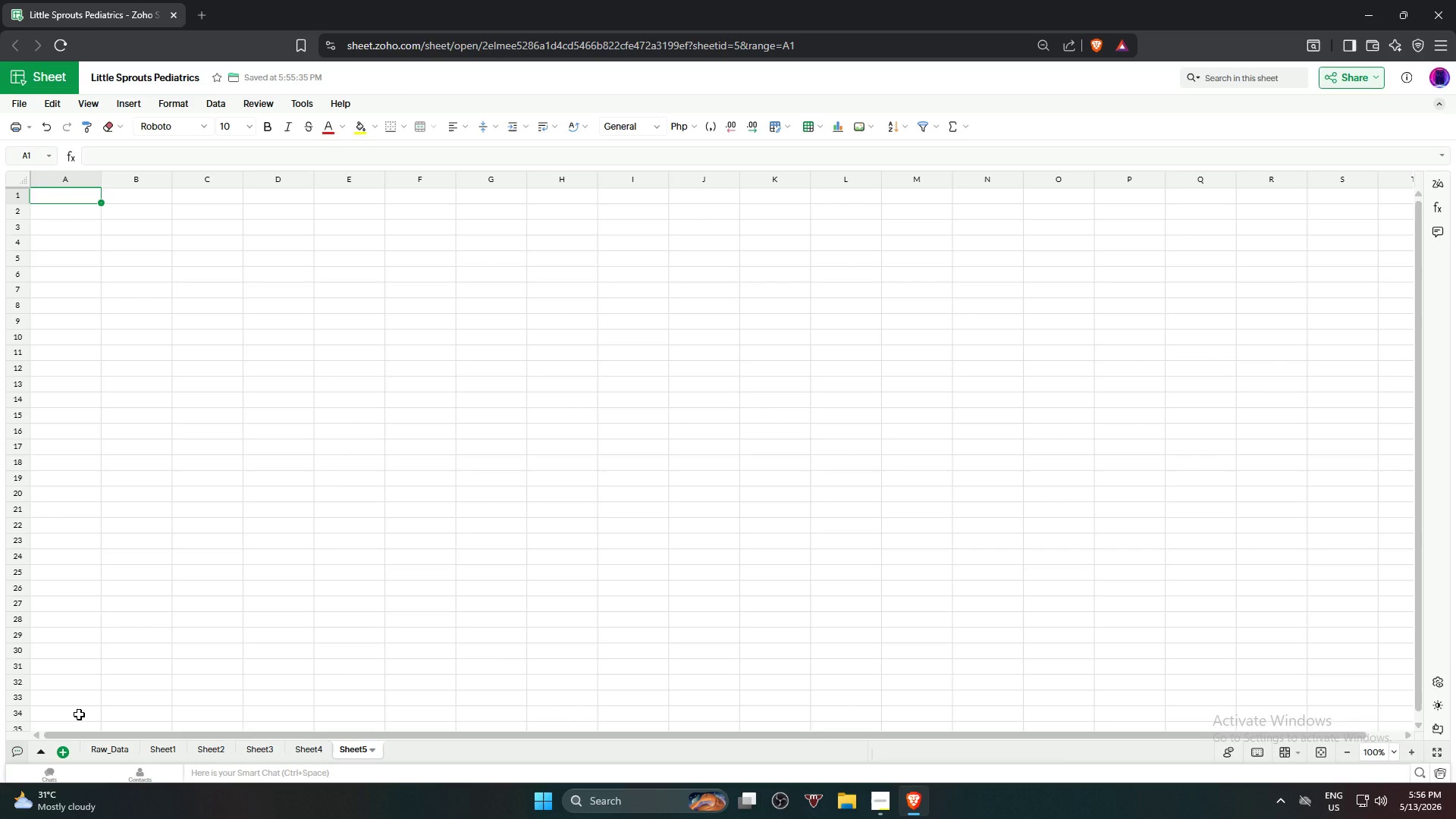 
double_click([152, 748])
 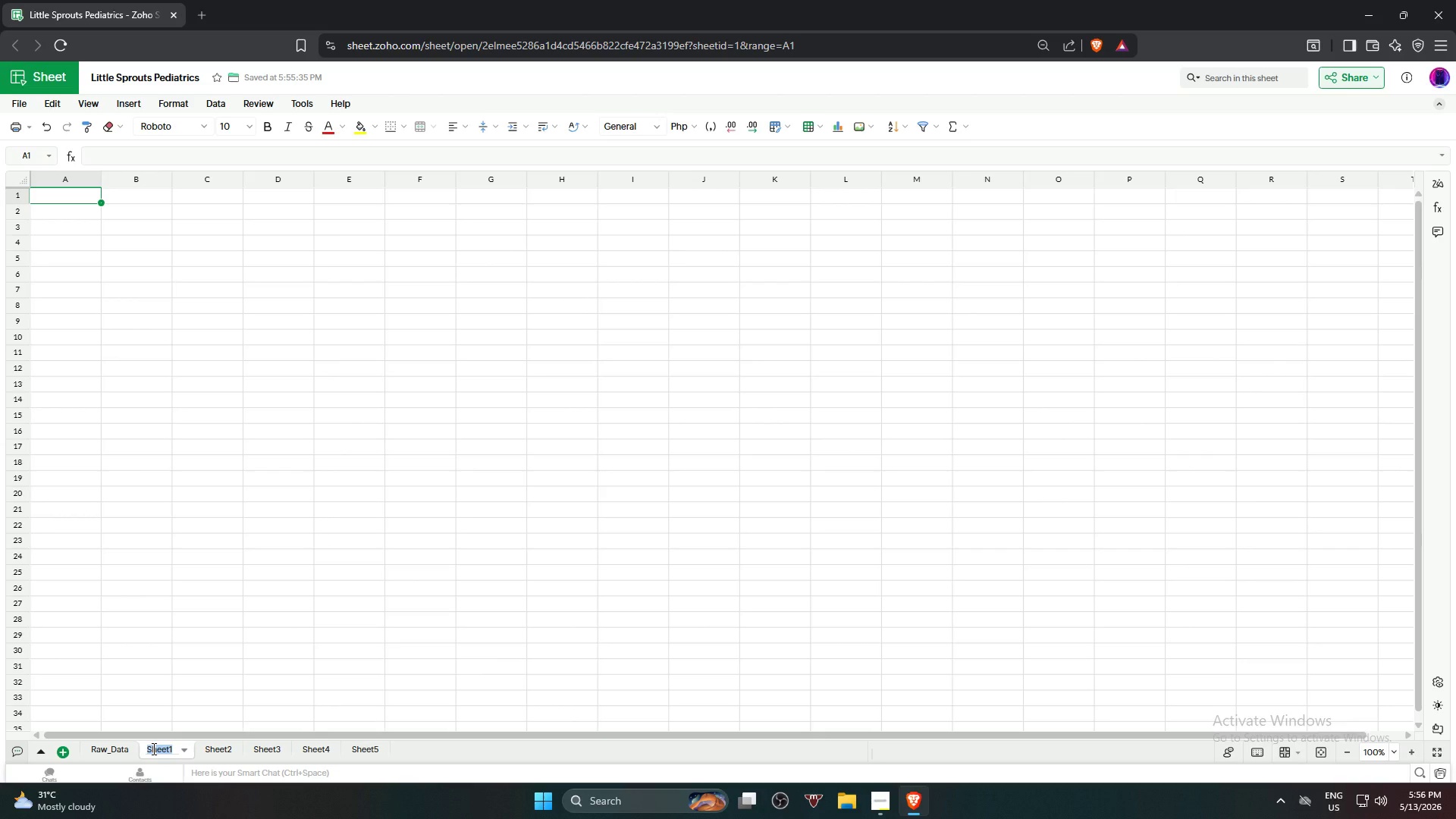 
type(Cleaned-)
key(Backspace)
type(_Data)
 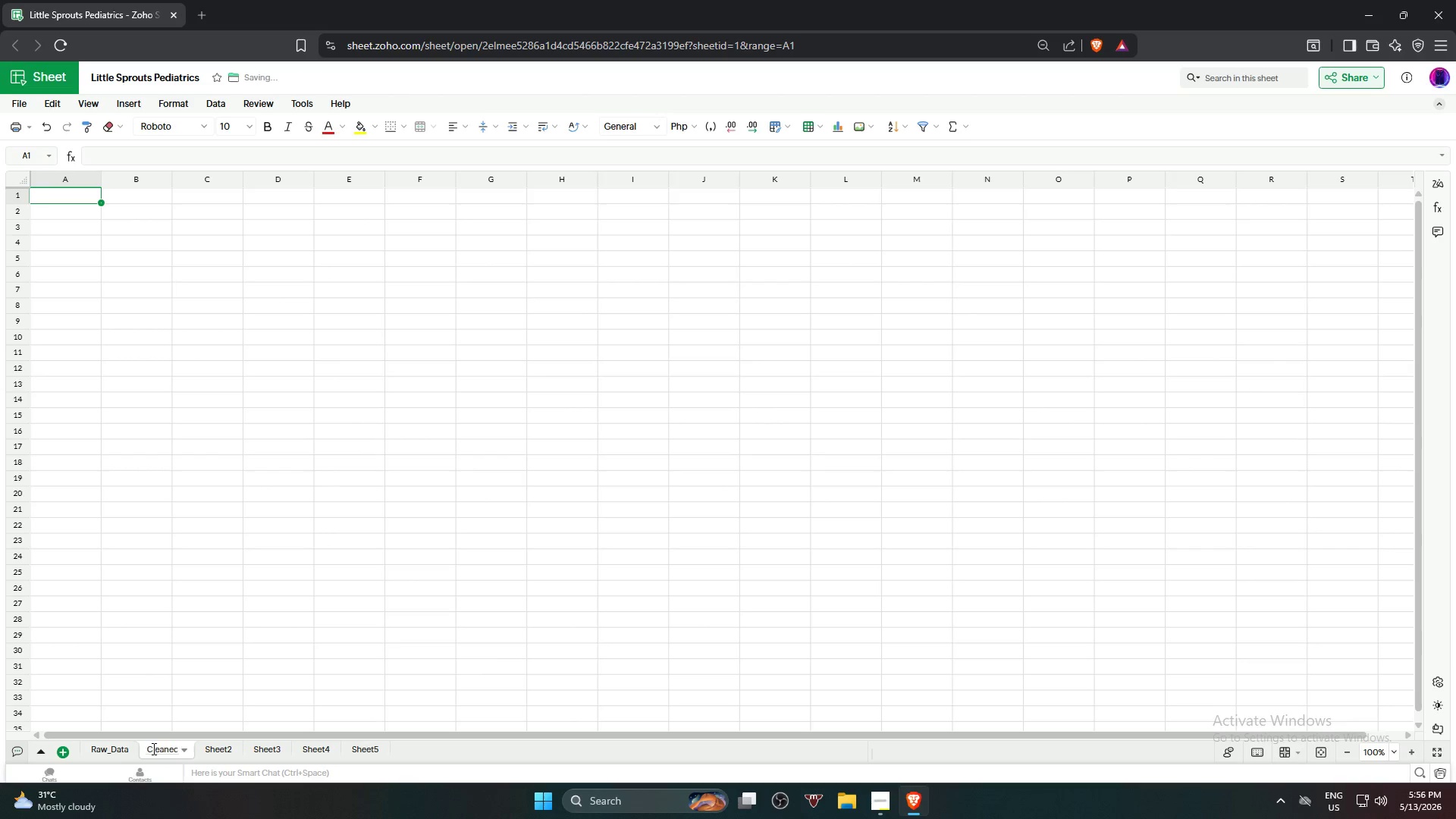 
 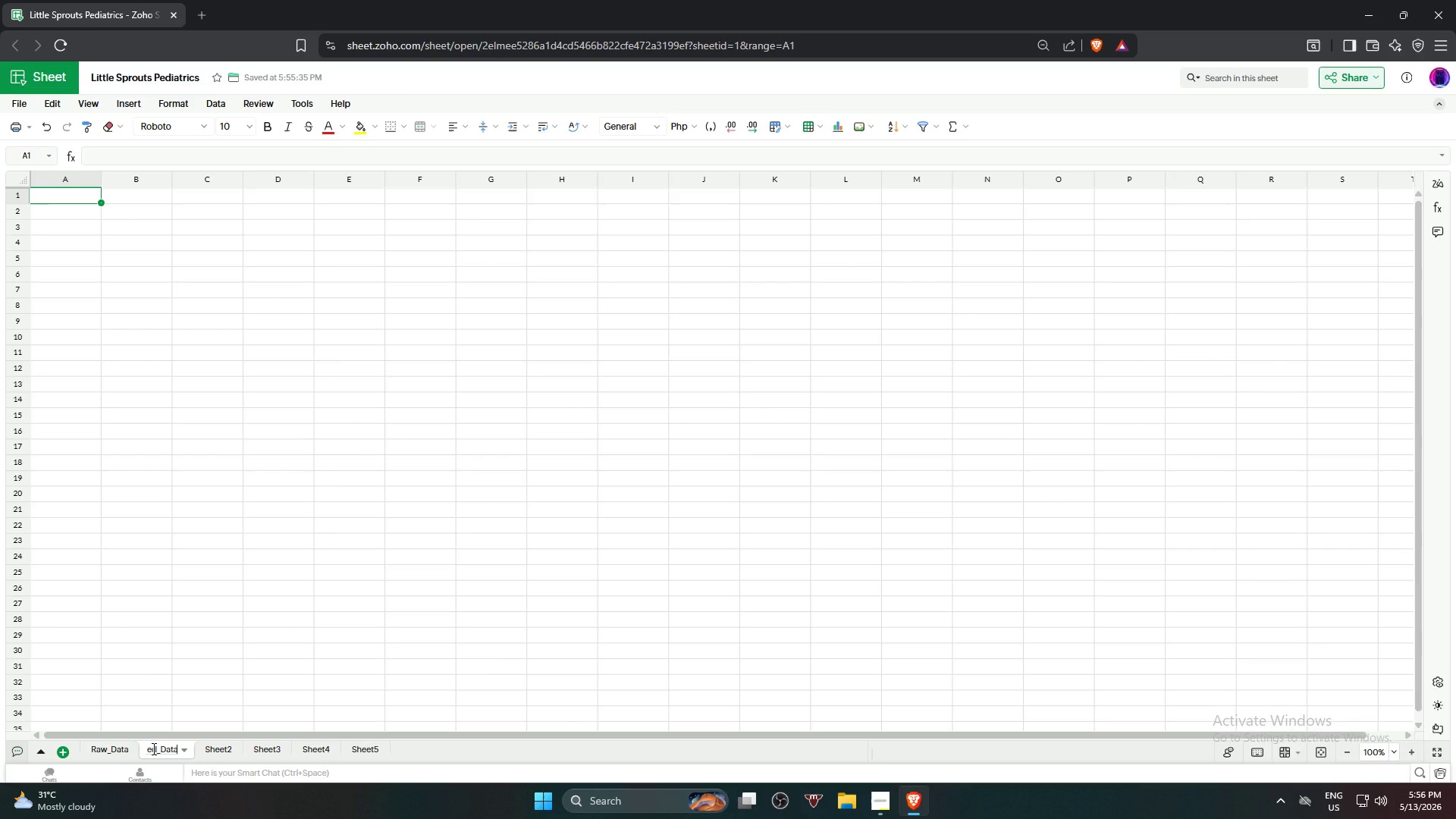 
key(Enter)
 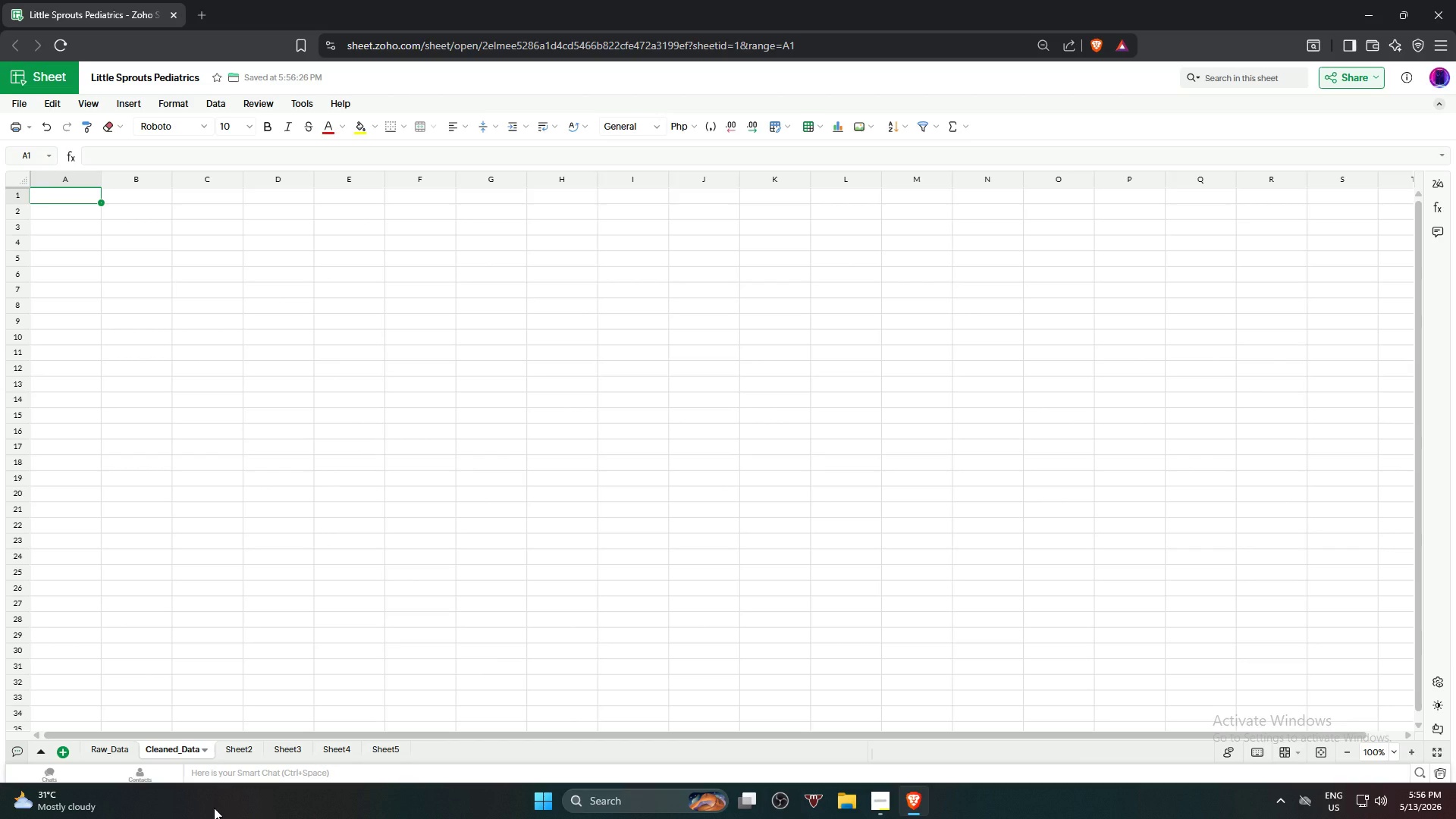 
wait(24.56)
 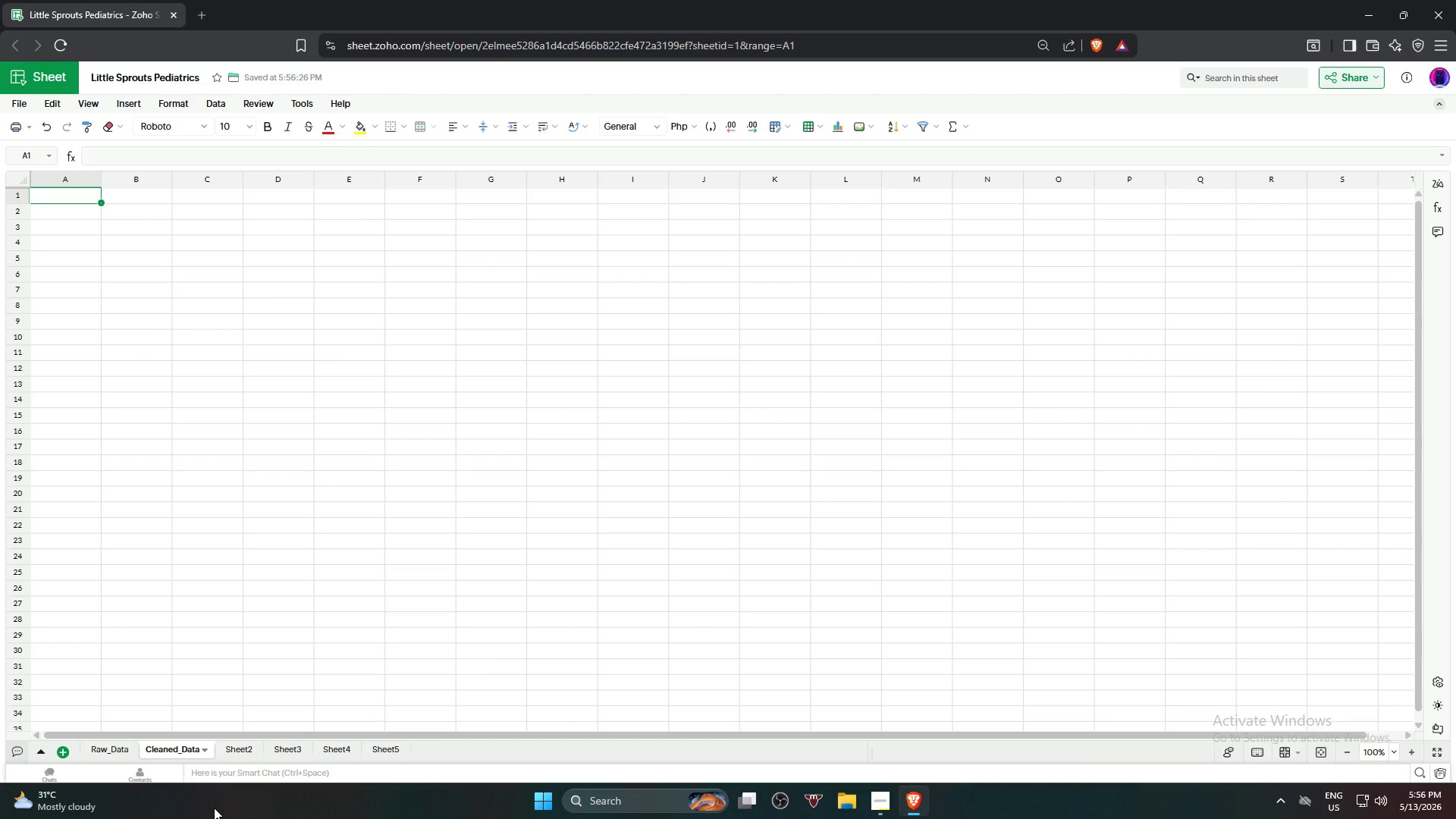 
double_click([230, 745])
 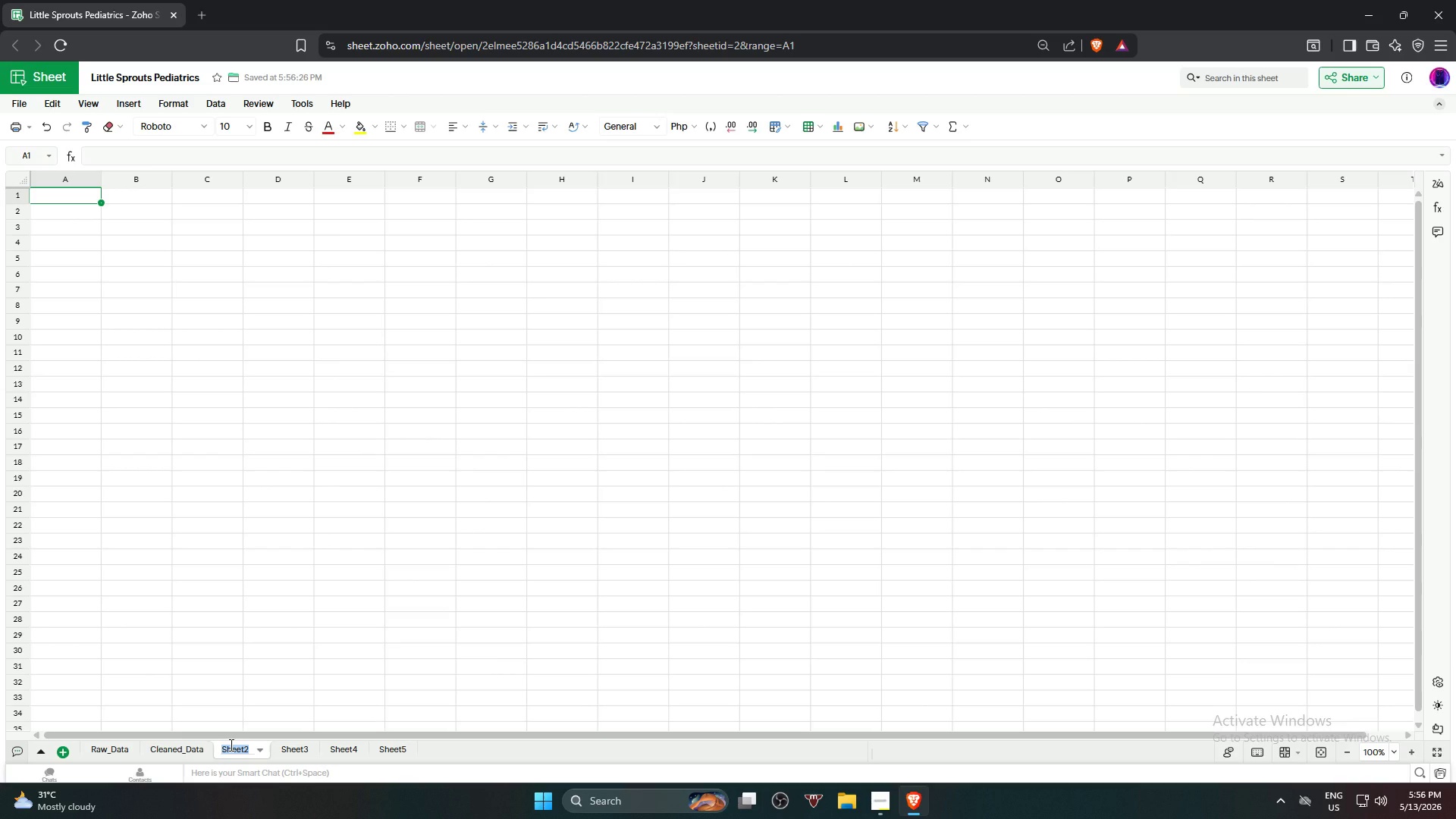 
type(Question_Performance)
 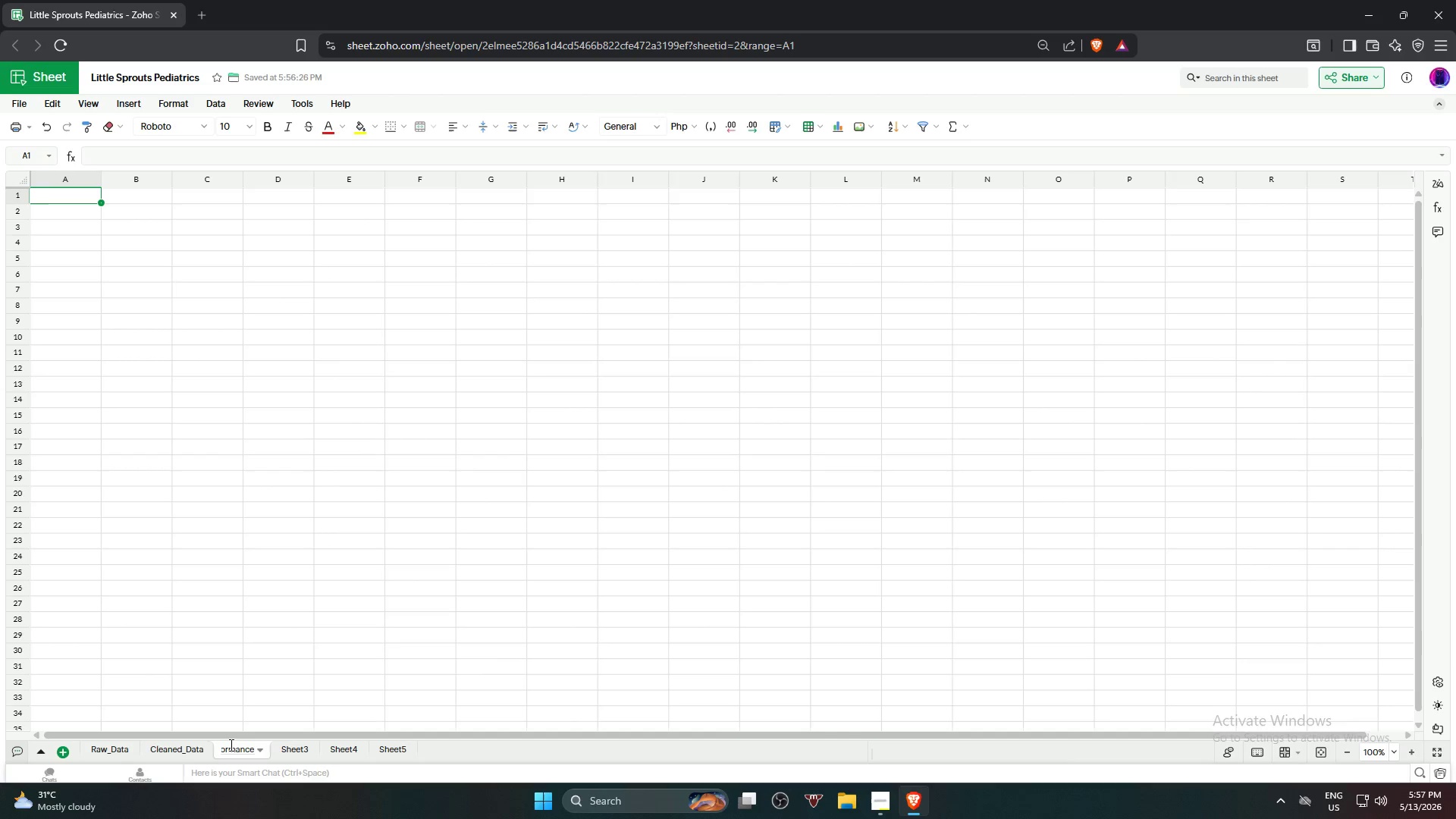 
wait(48.03)
 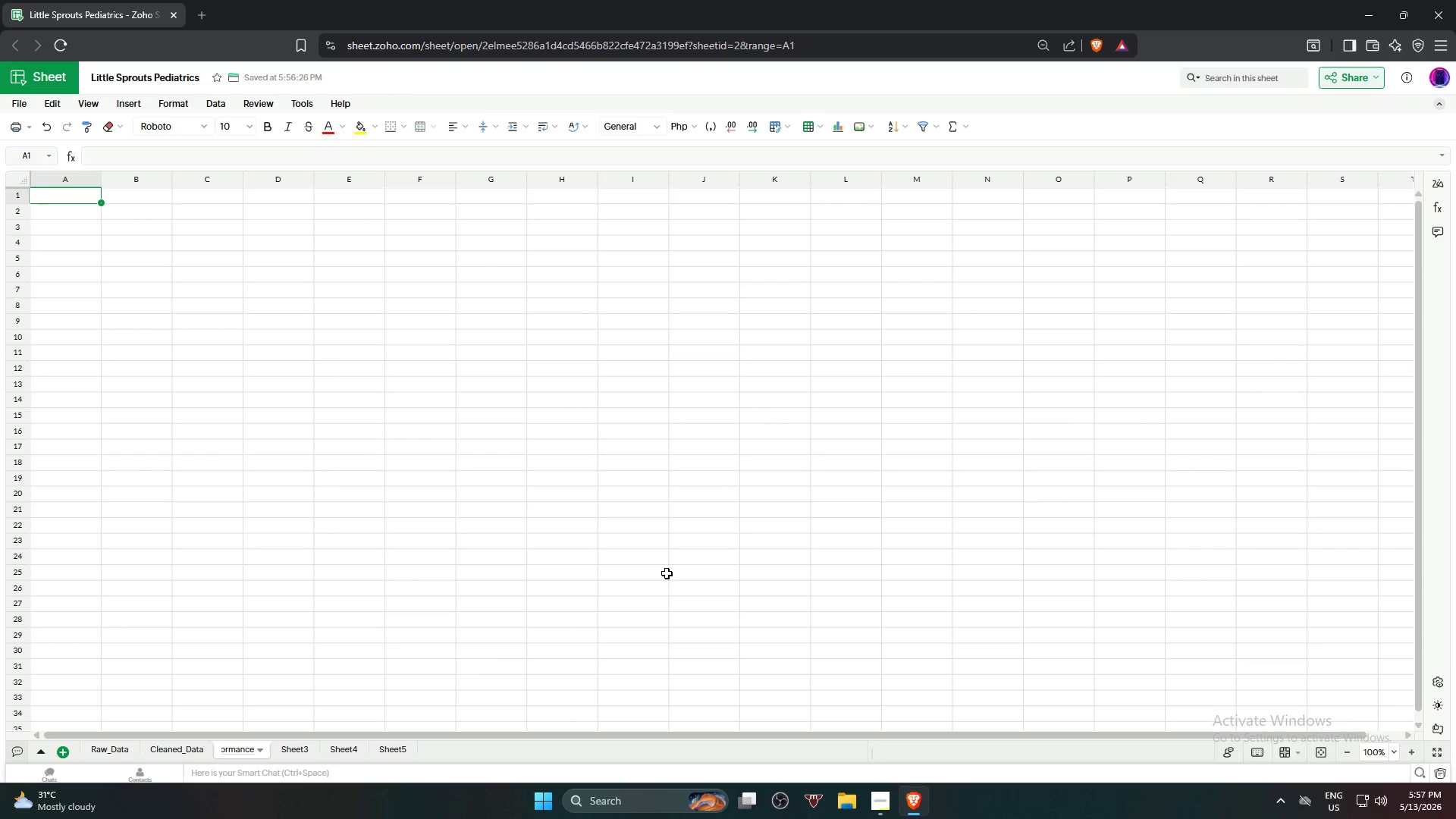 
left_click([592, 607])
 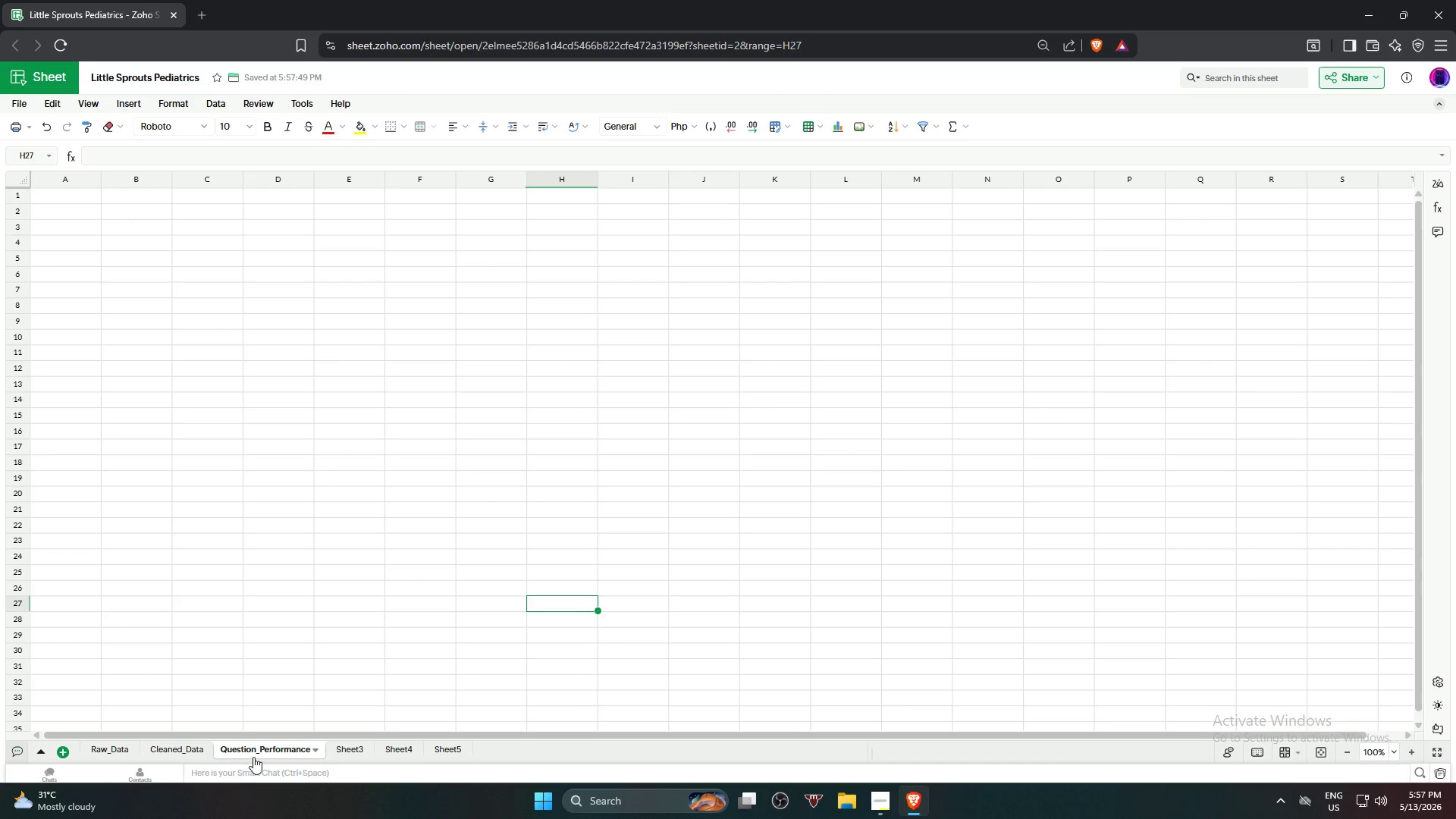 
wait(6.09)
 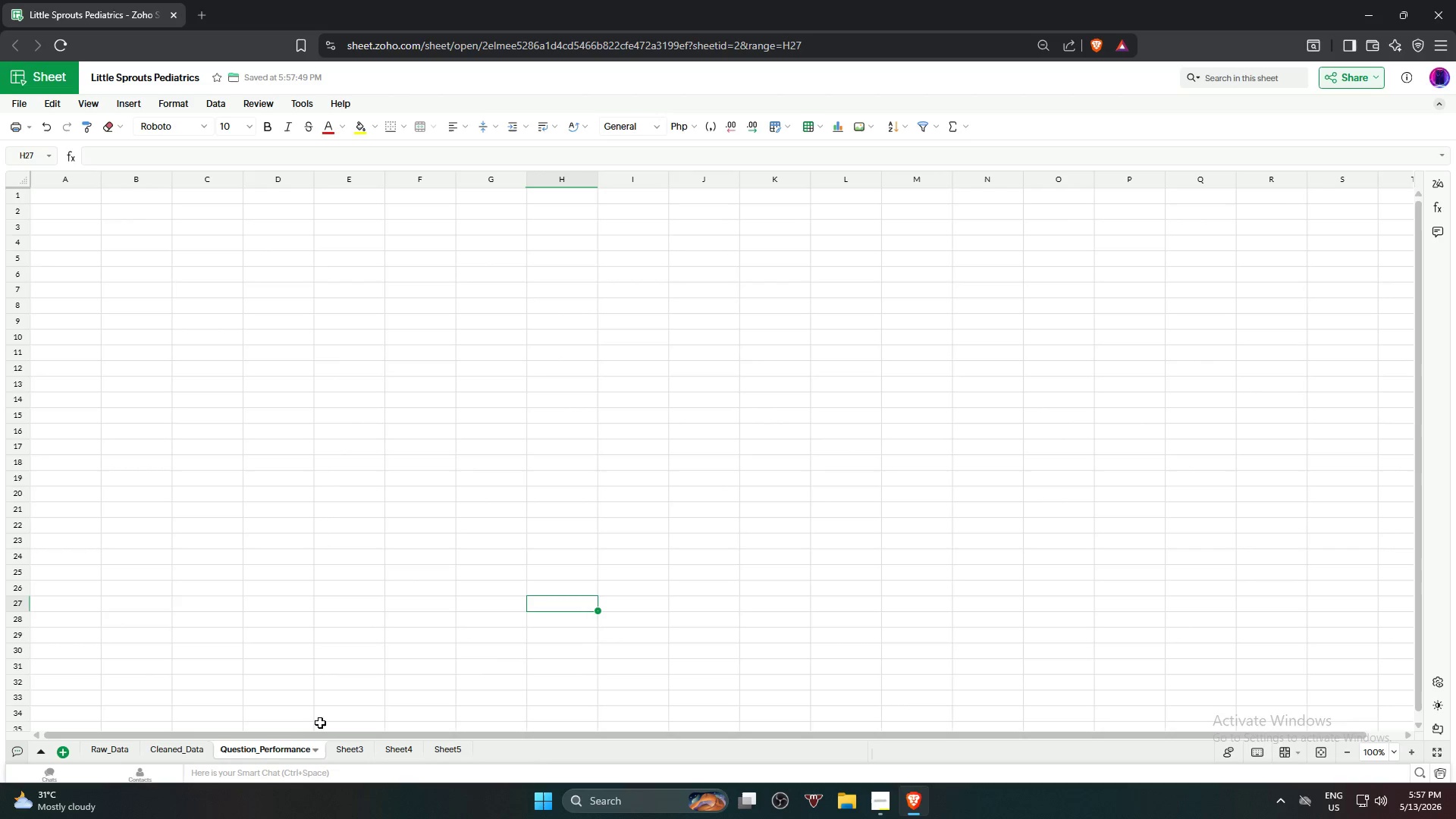 
double_click([343, 749])
 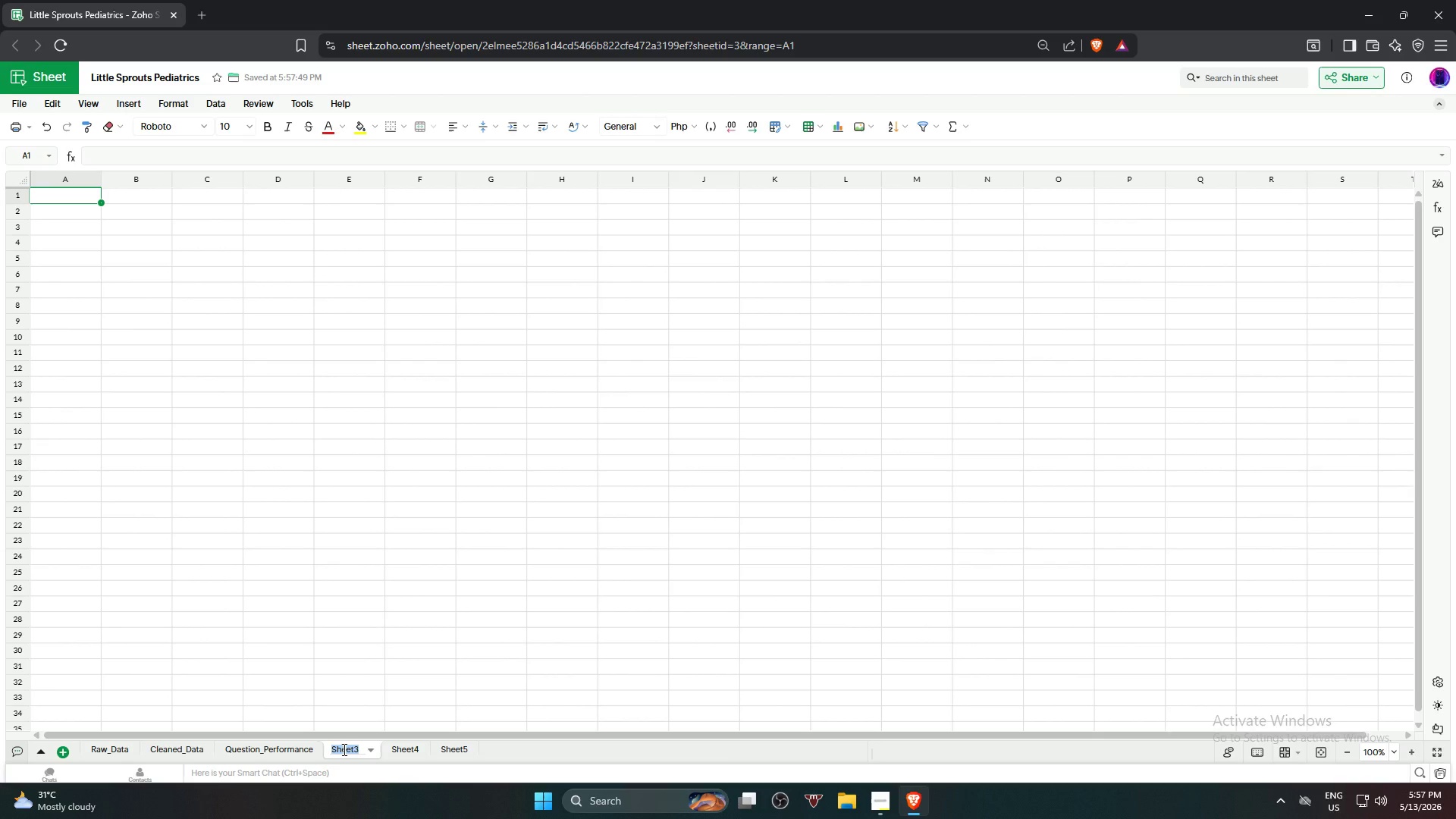 
type(Pivot_Analysis)
 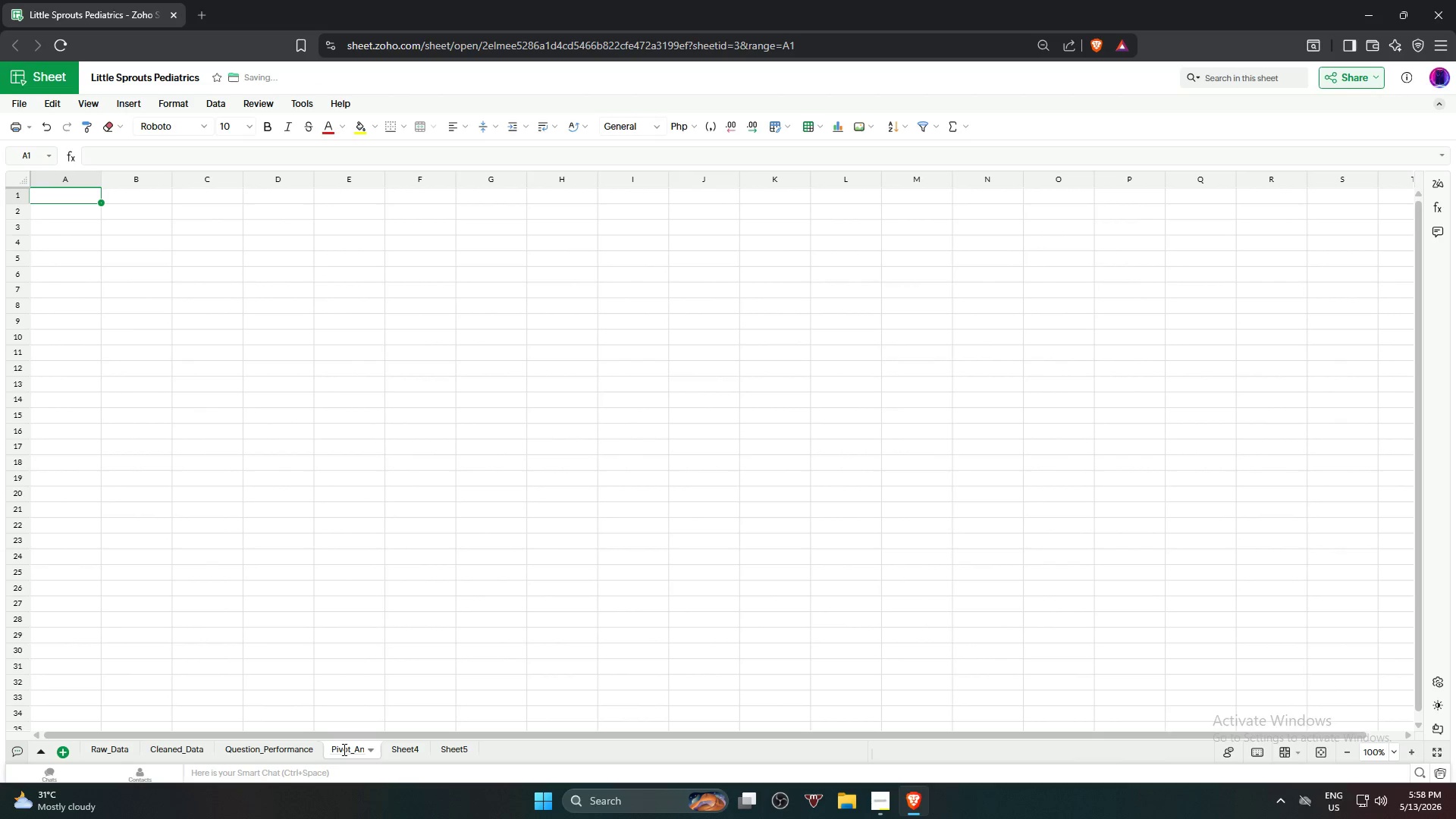 
 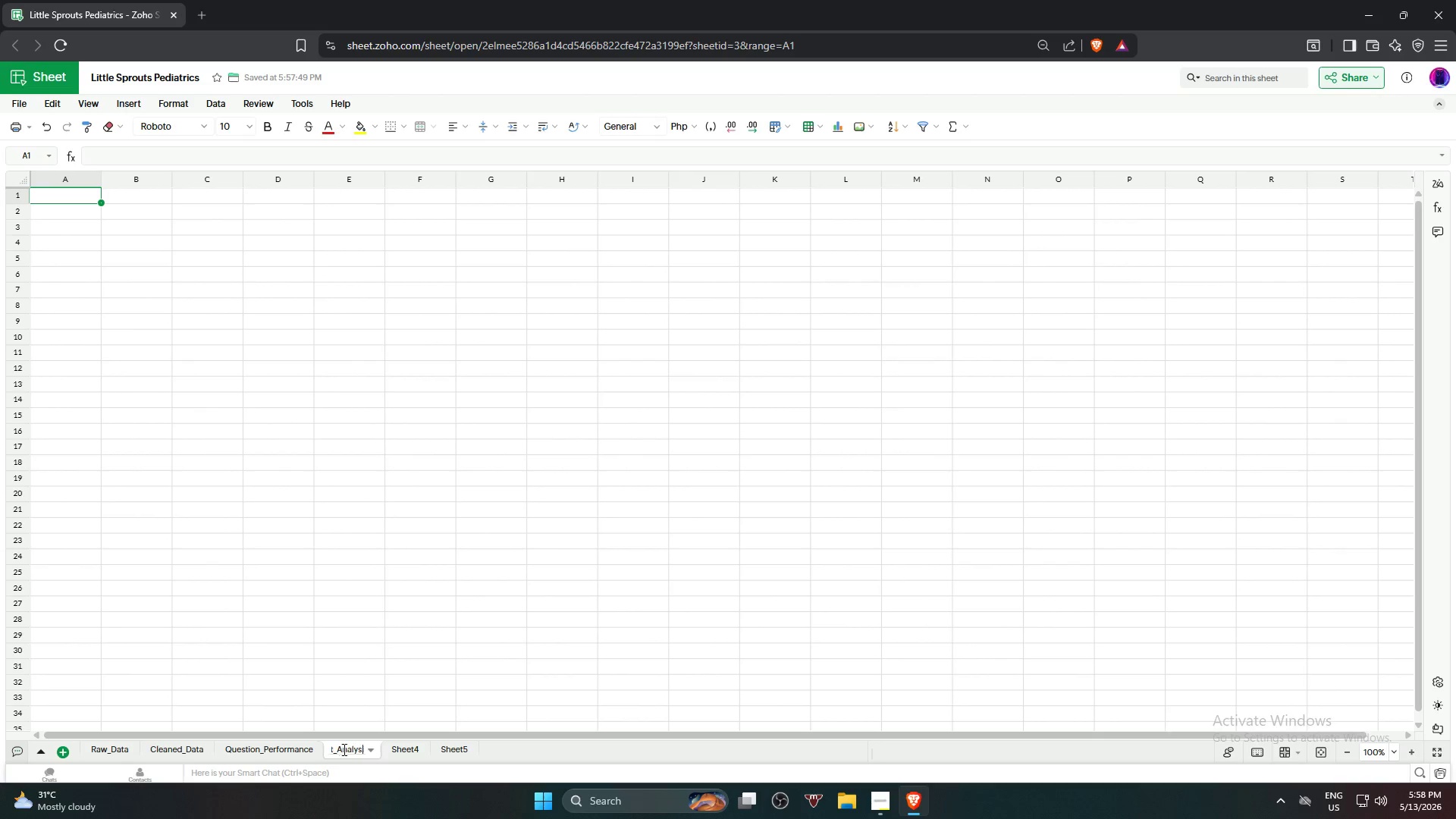 
key(Enter)
 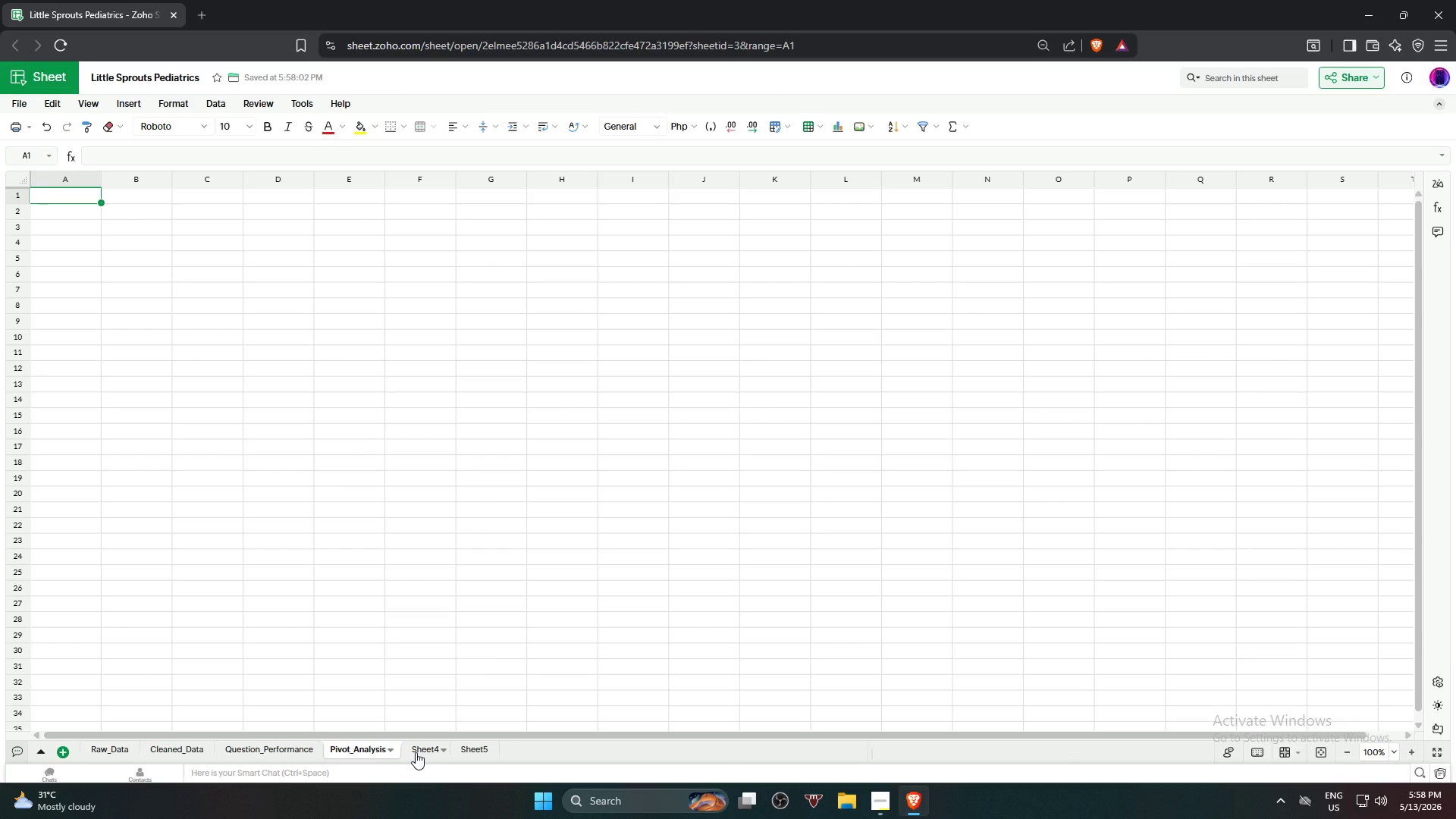 
double_click([416, 752])
 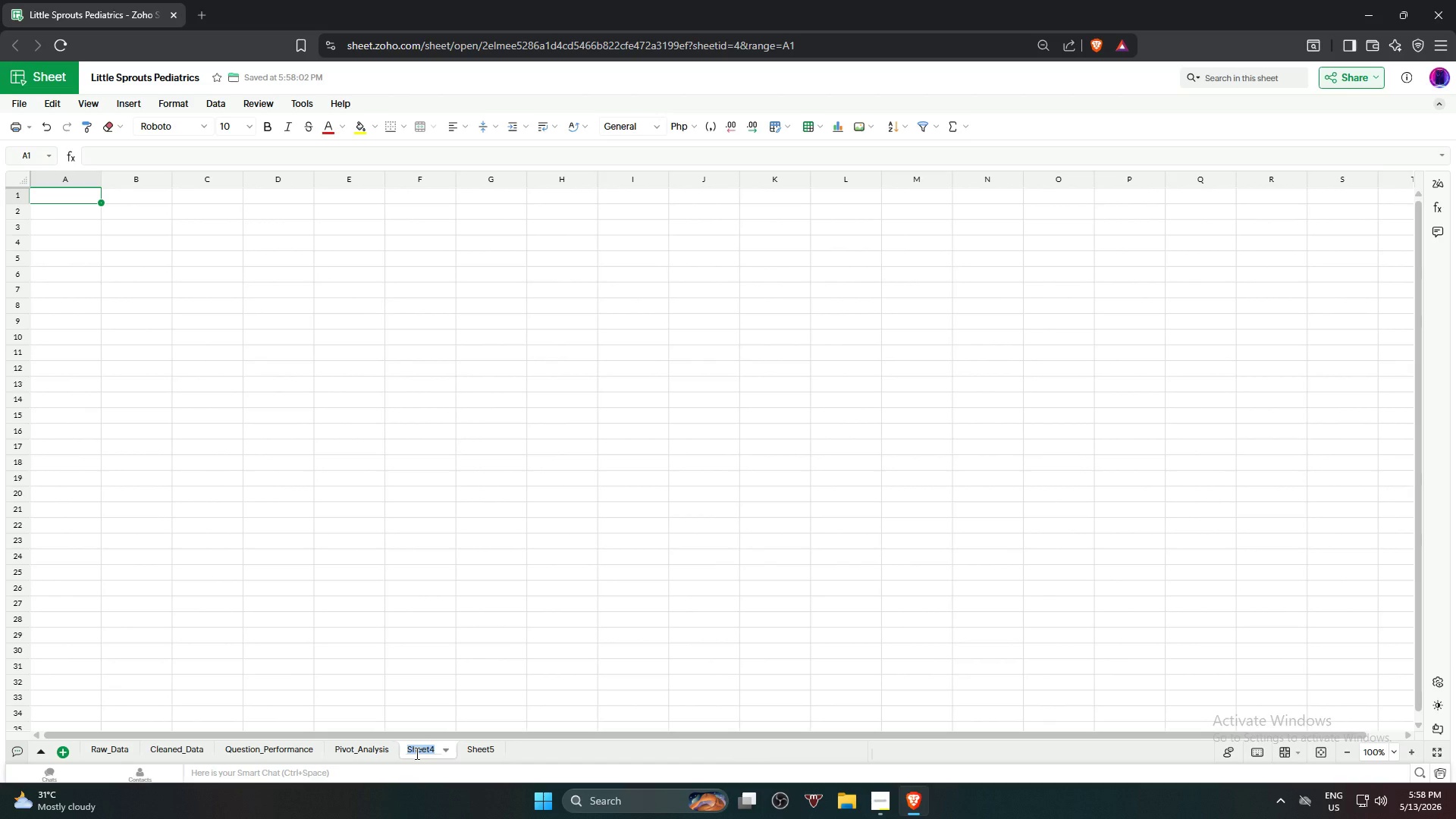 
type(Dasg)
key(Backspace)
type(hboard)
 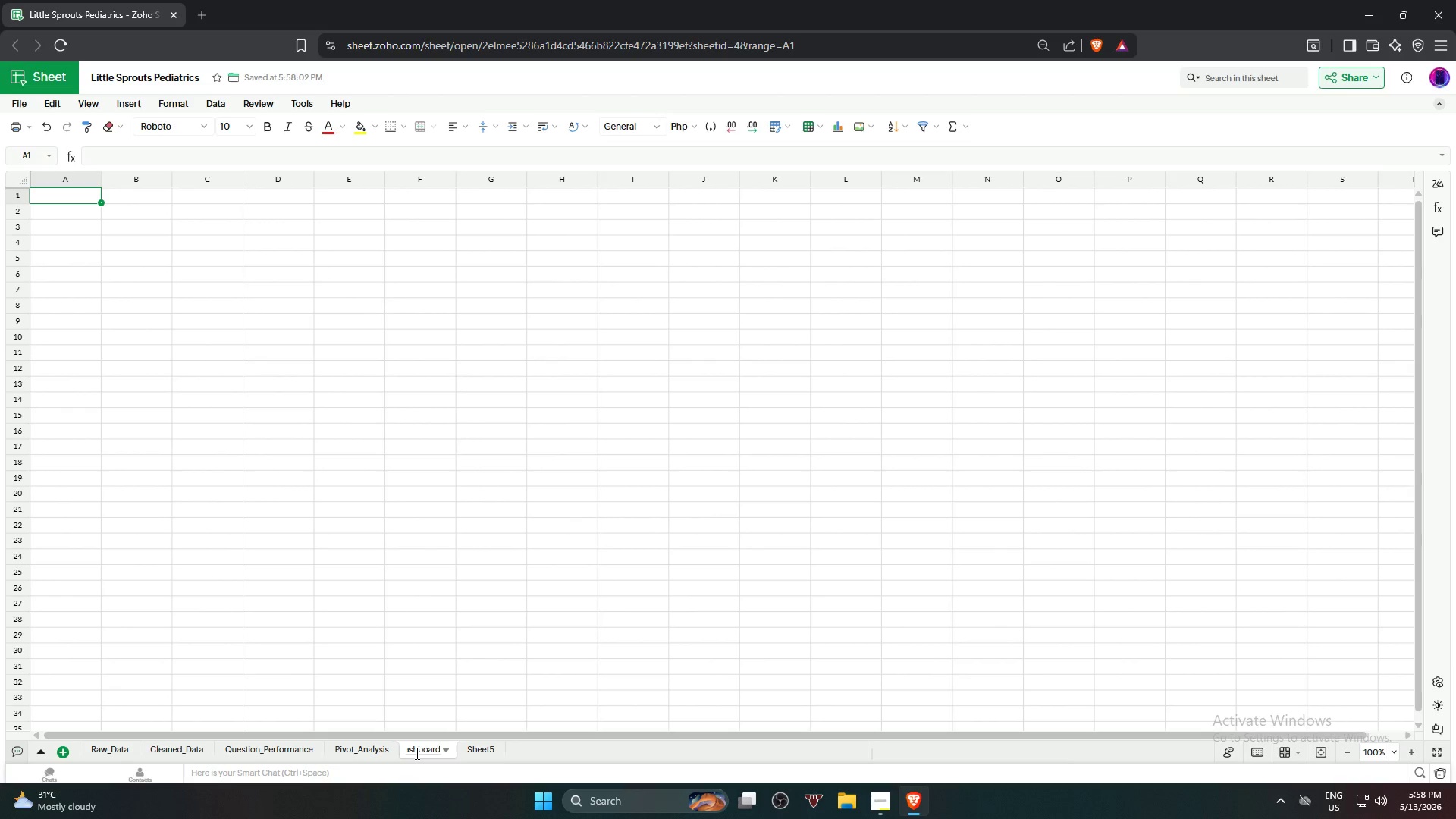 
key(Enter)
 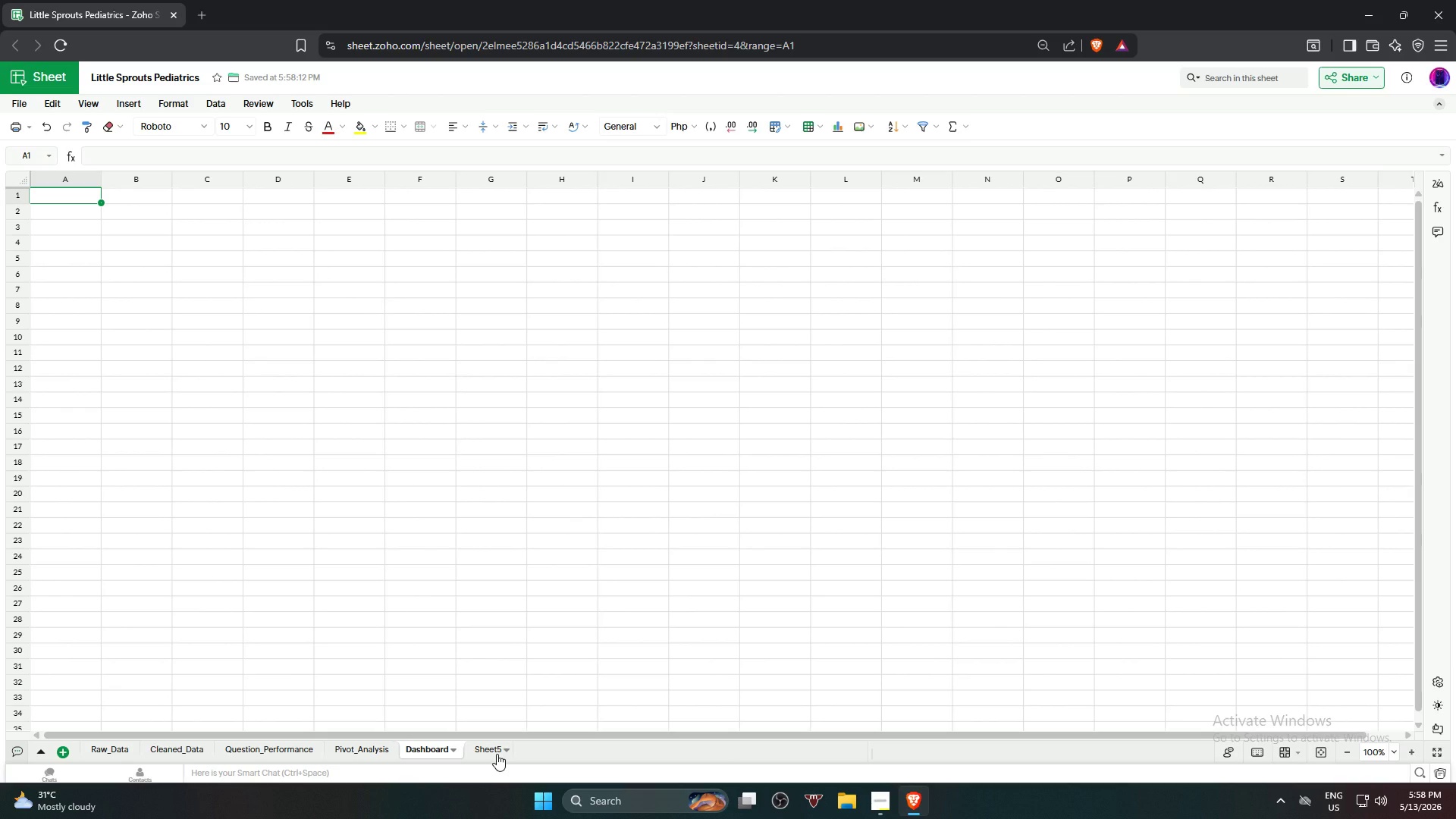 
wait(32.23)
 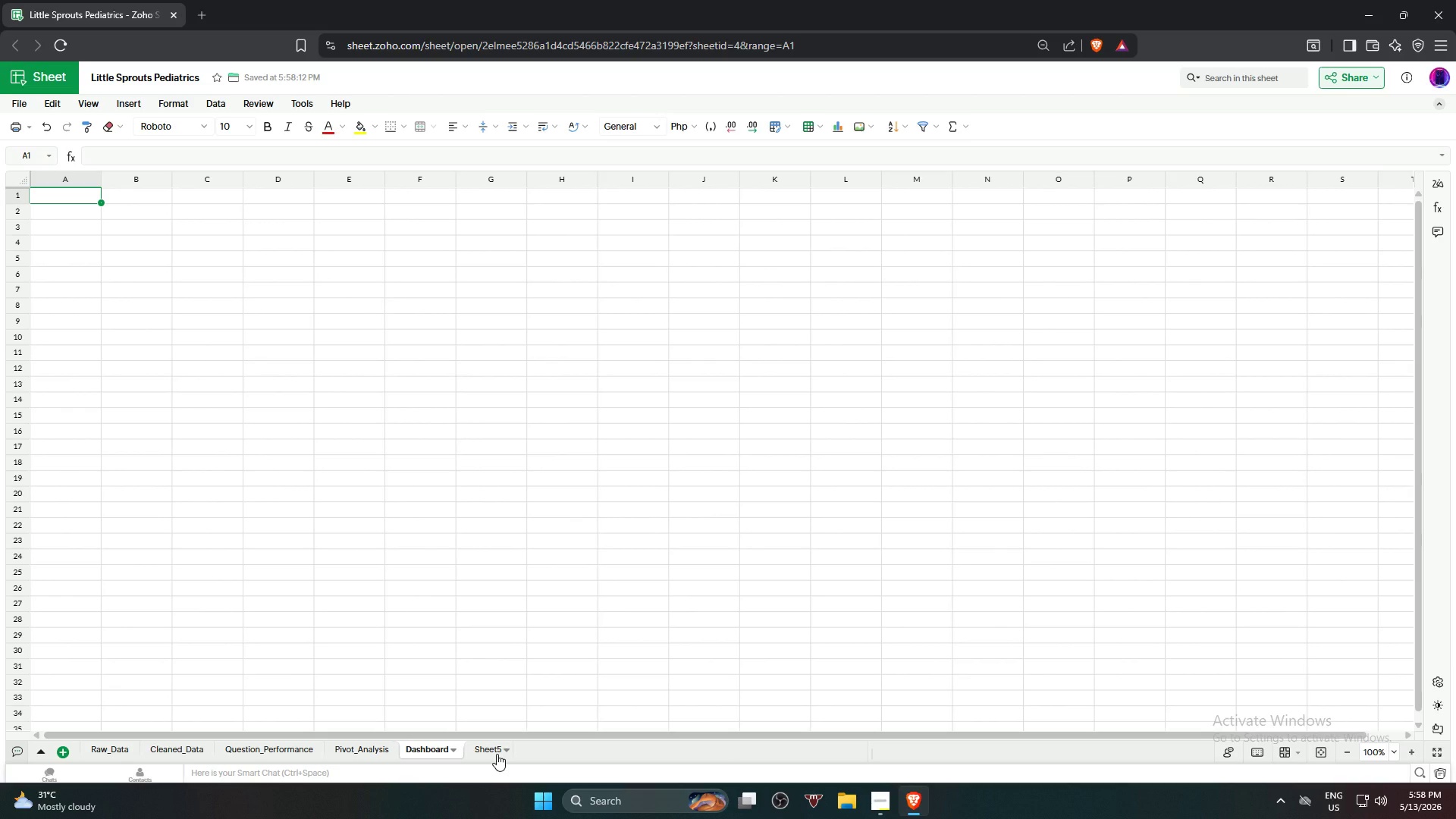 
left_click([481, 748])
 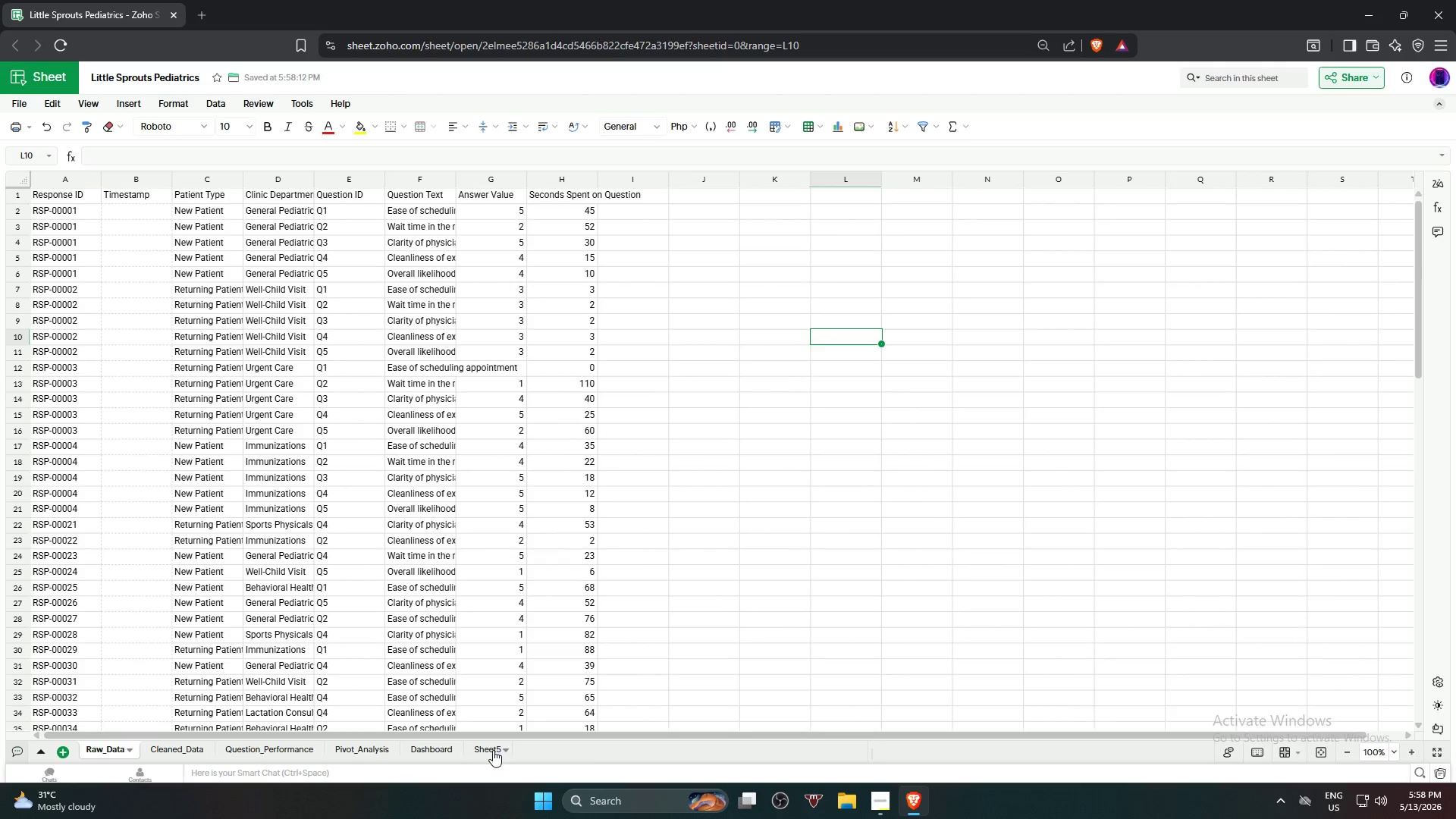 
wait(5.77)
 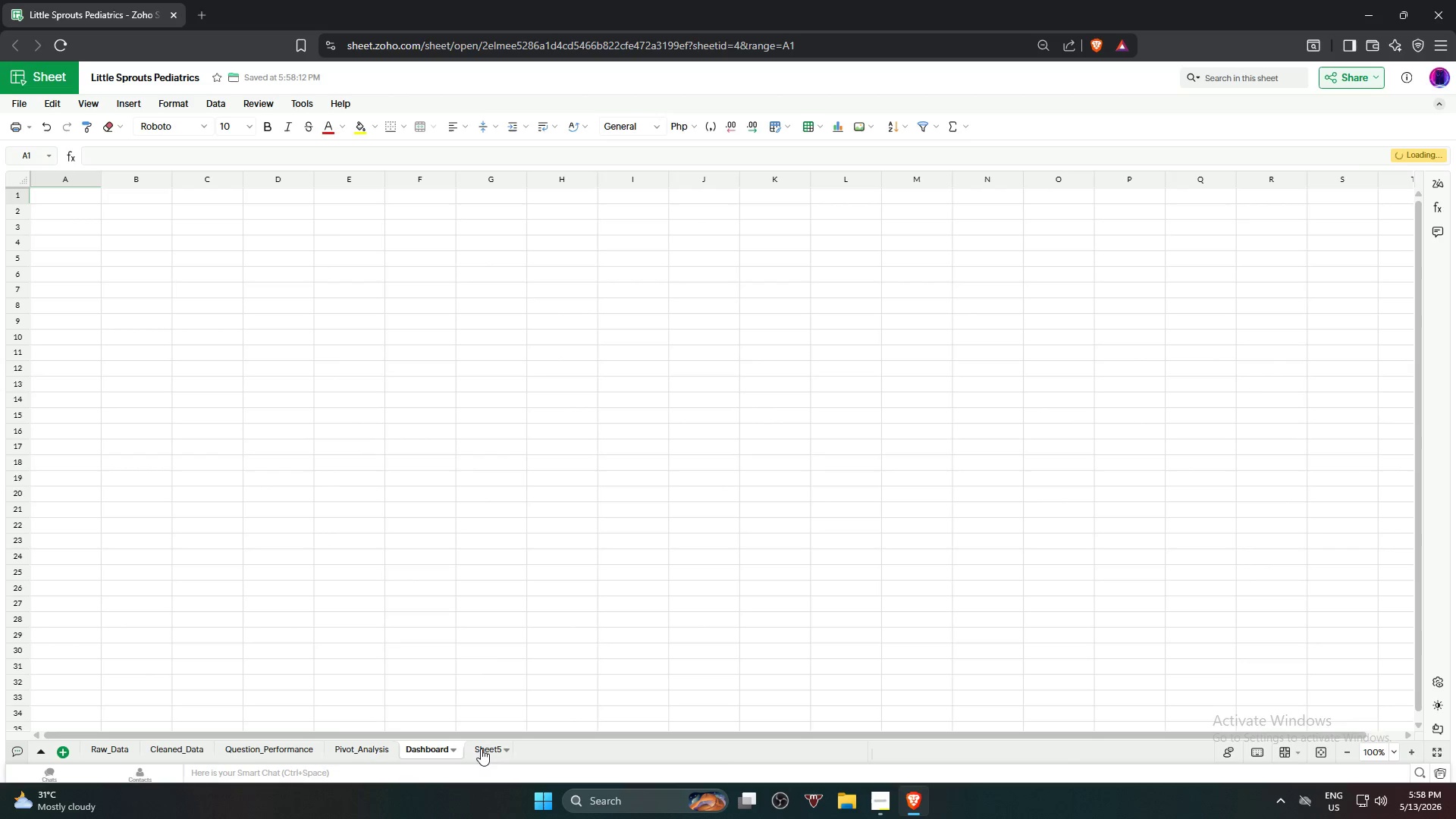 
left_click([485, 749])
 